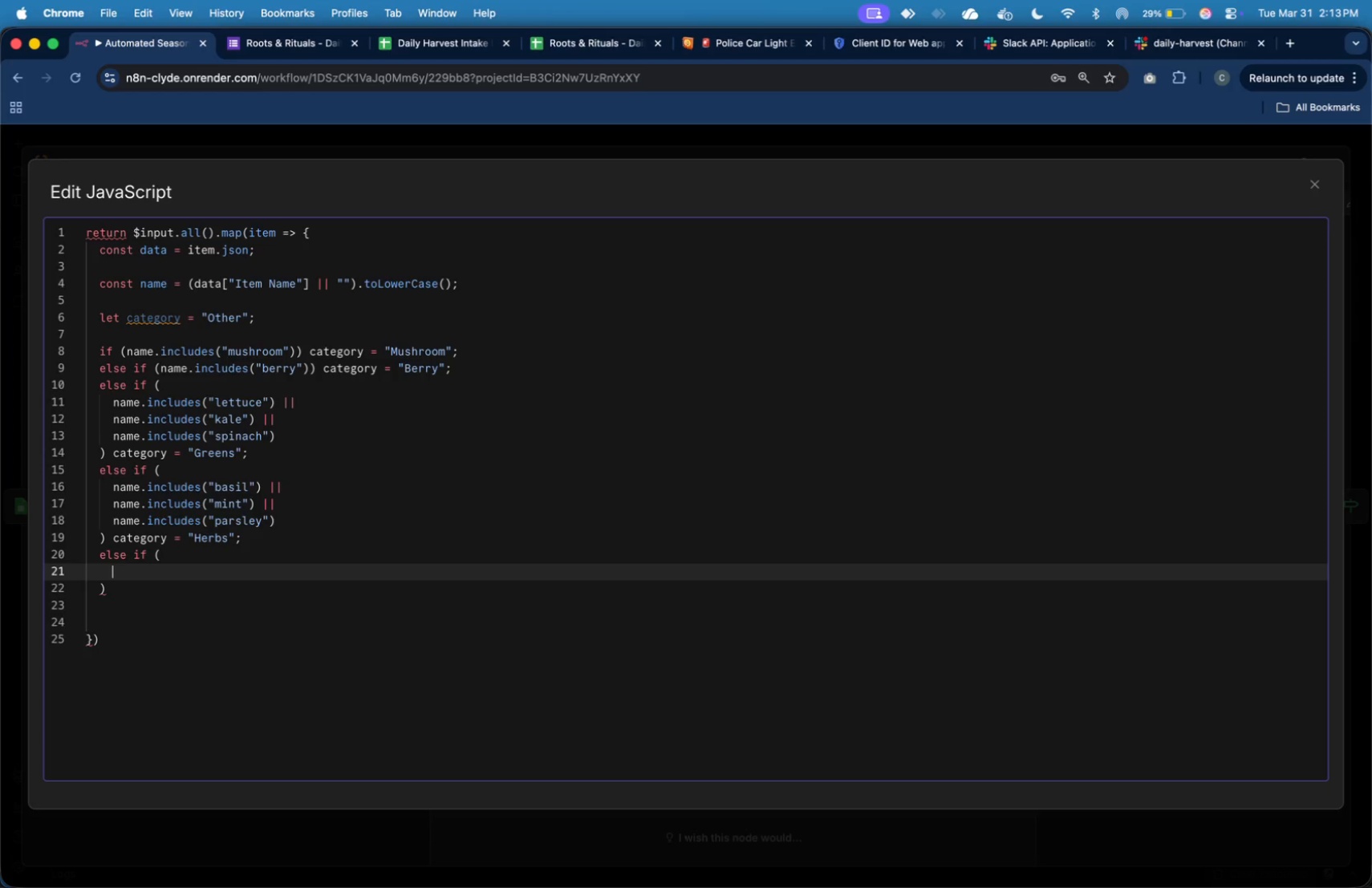 
type(name.includes("carrot)
 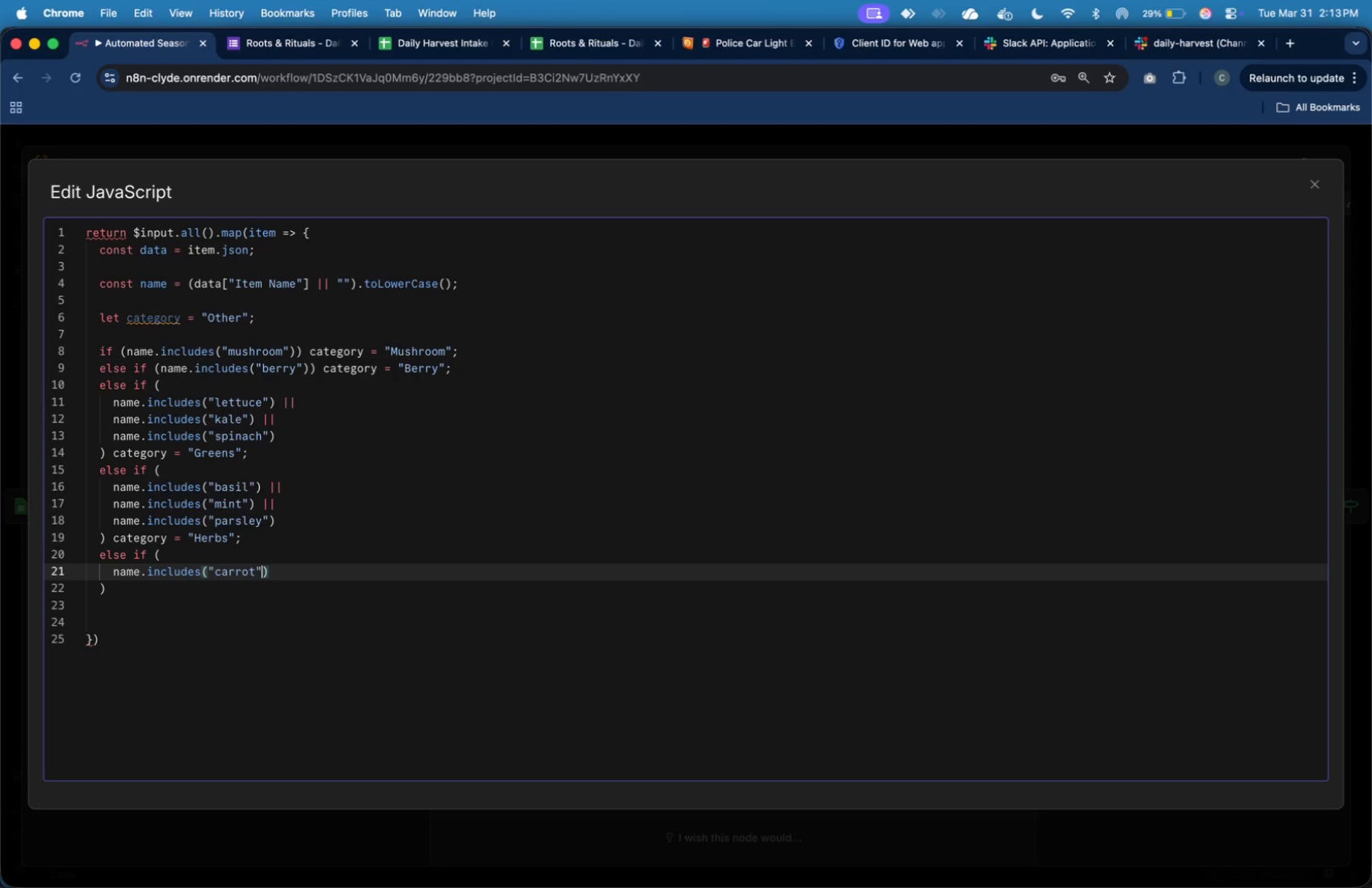 
 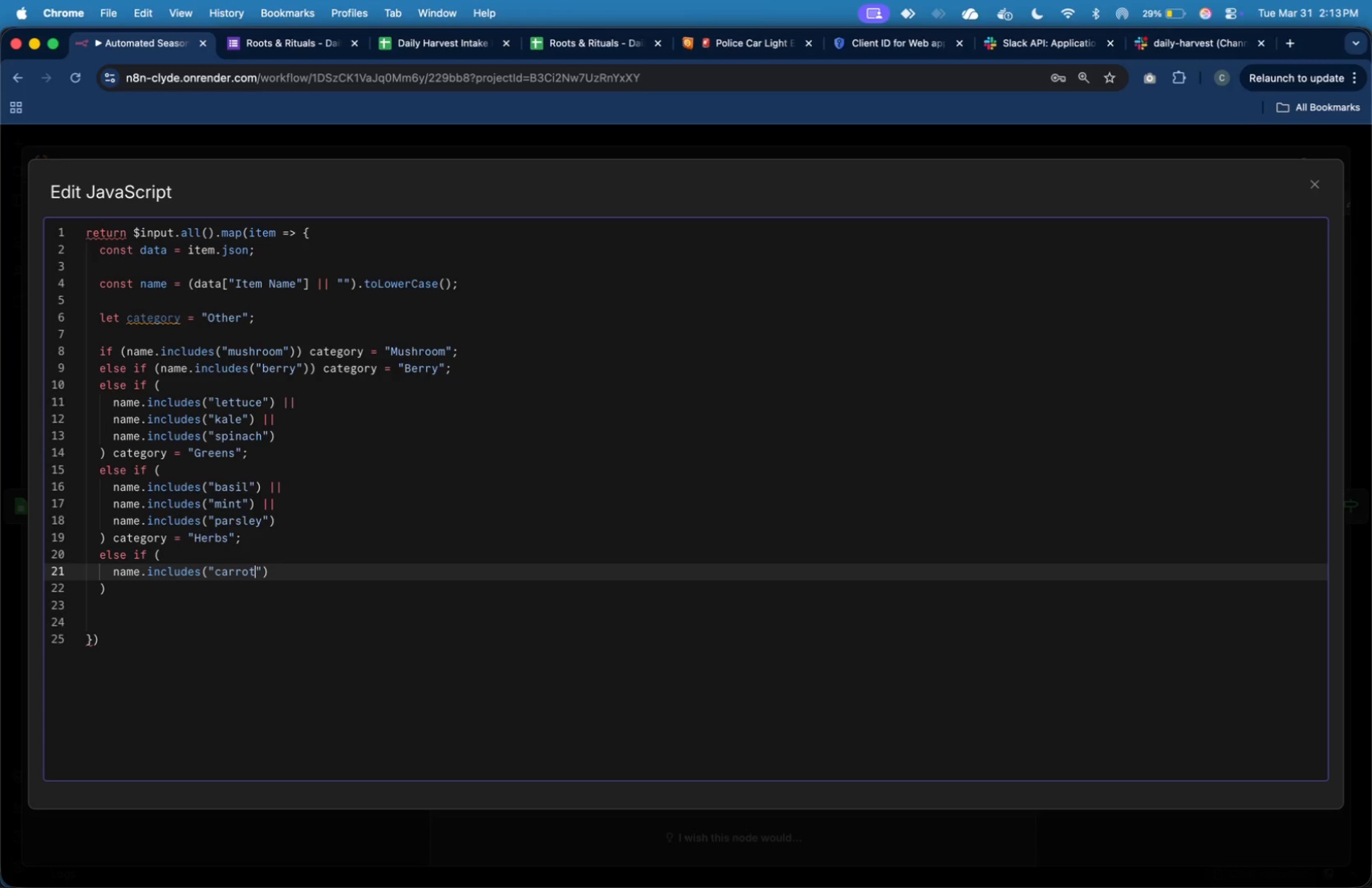 
key(ArrowRight)
 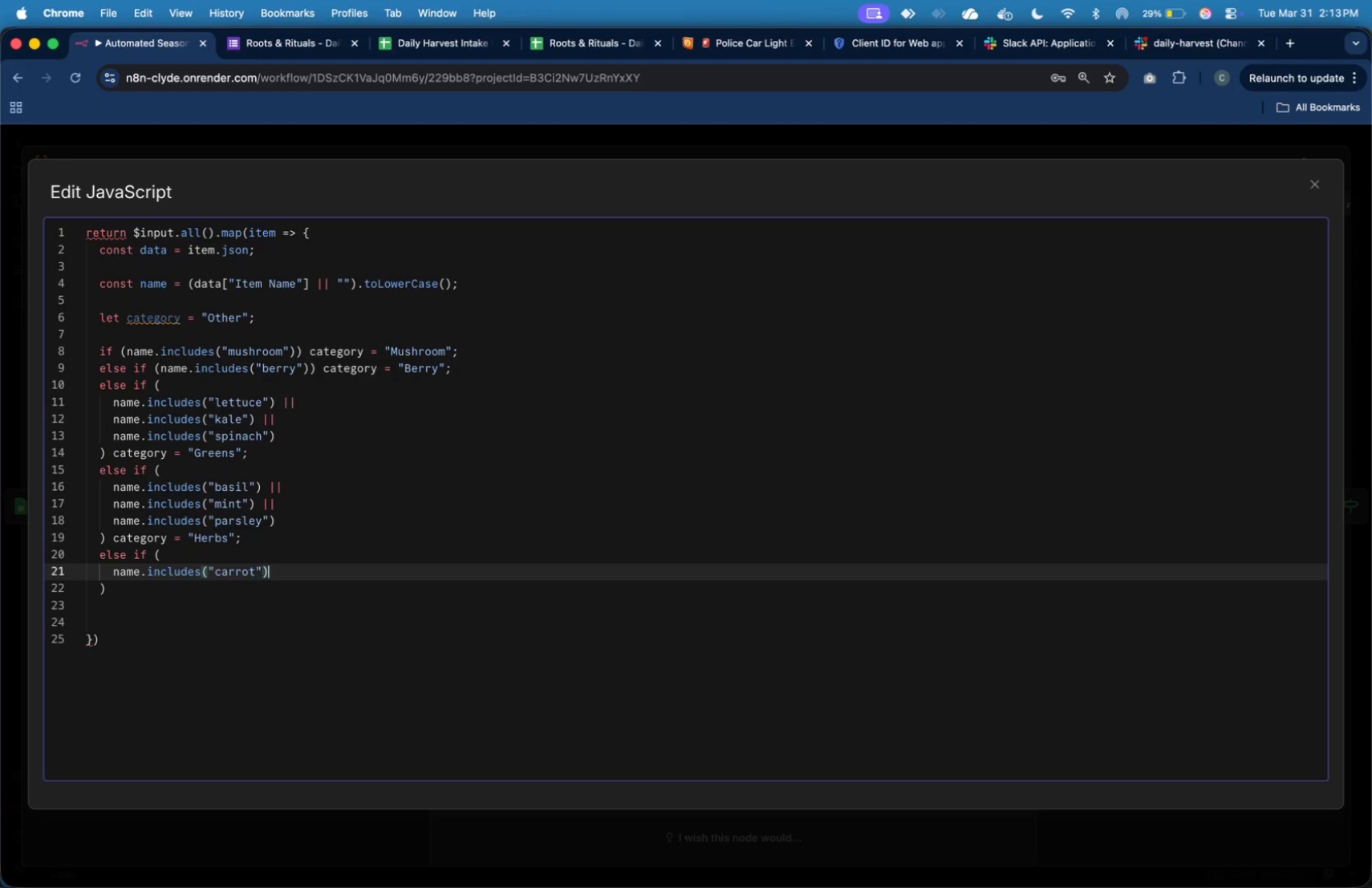 
key(ArrowRight)
 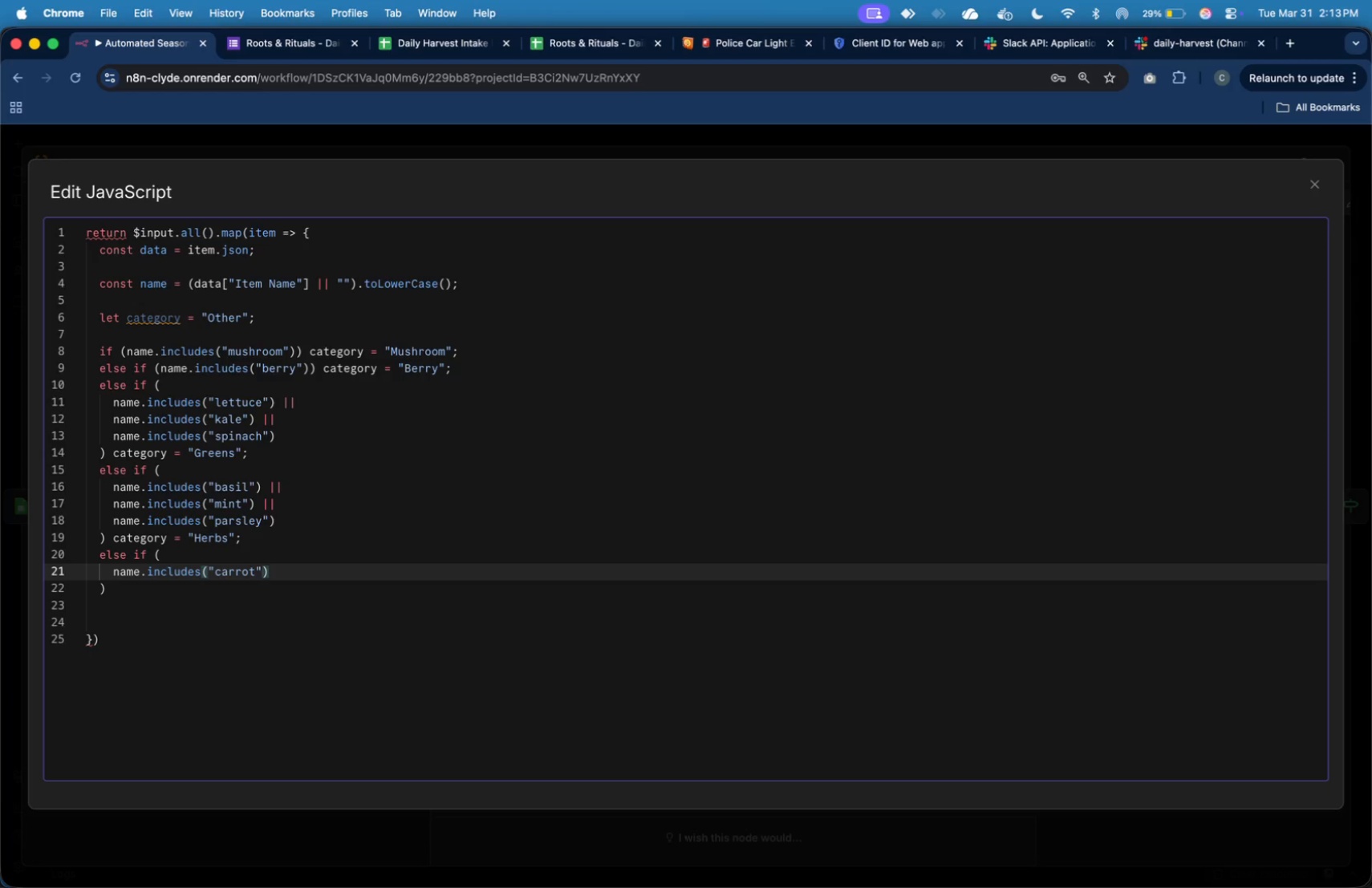 
key(Space)
 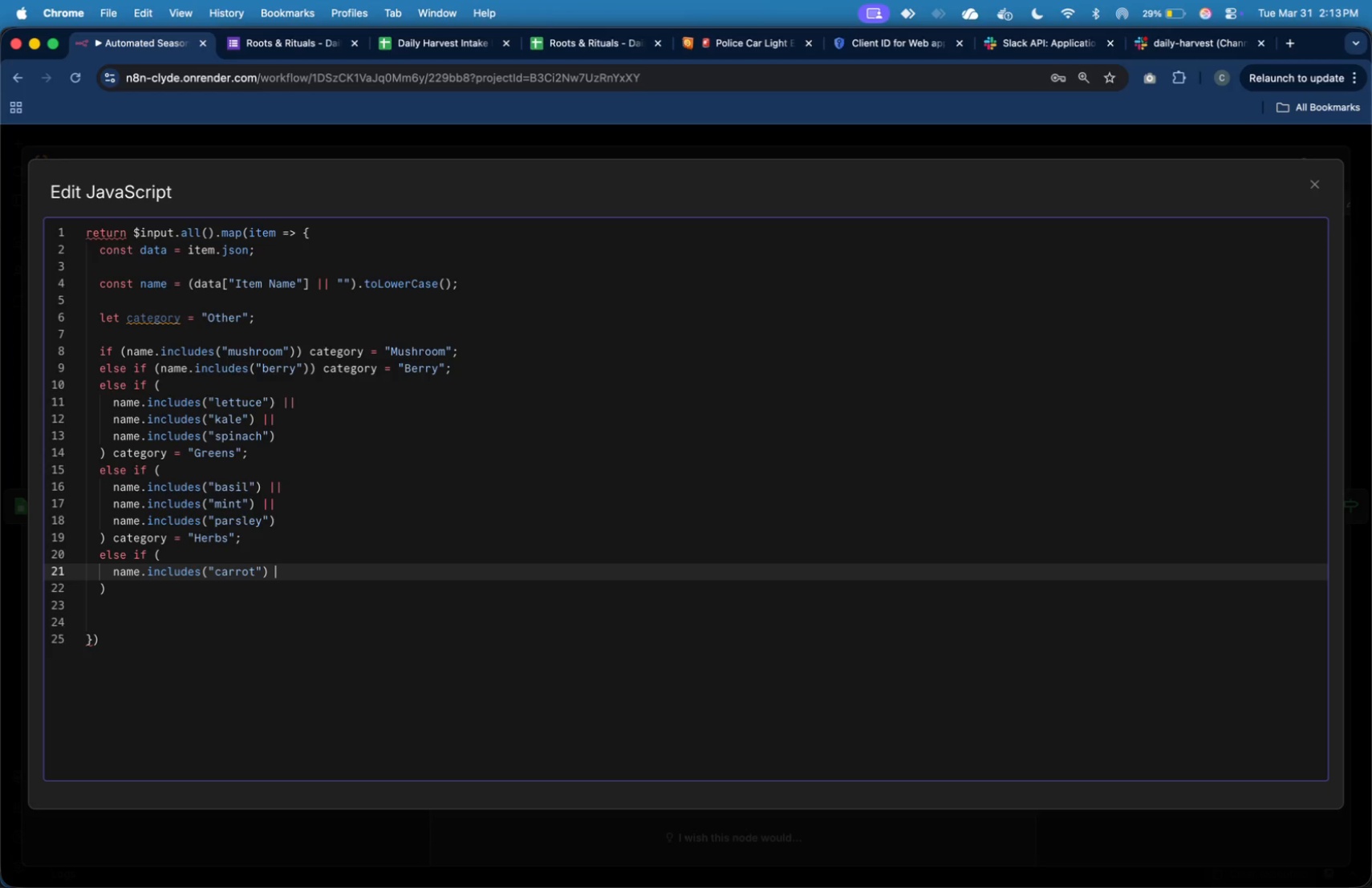 
key(Shift+BracketRight)
 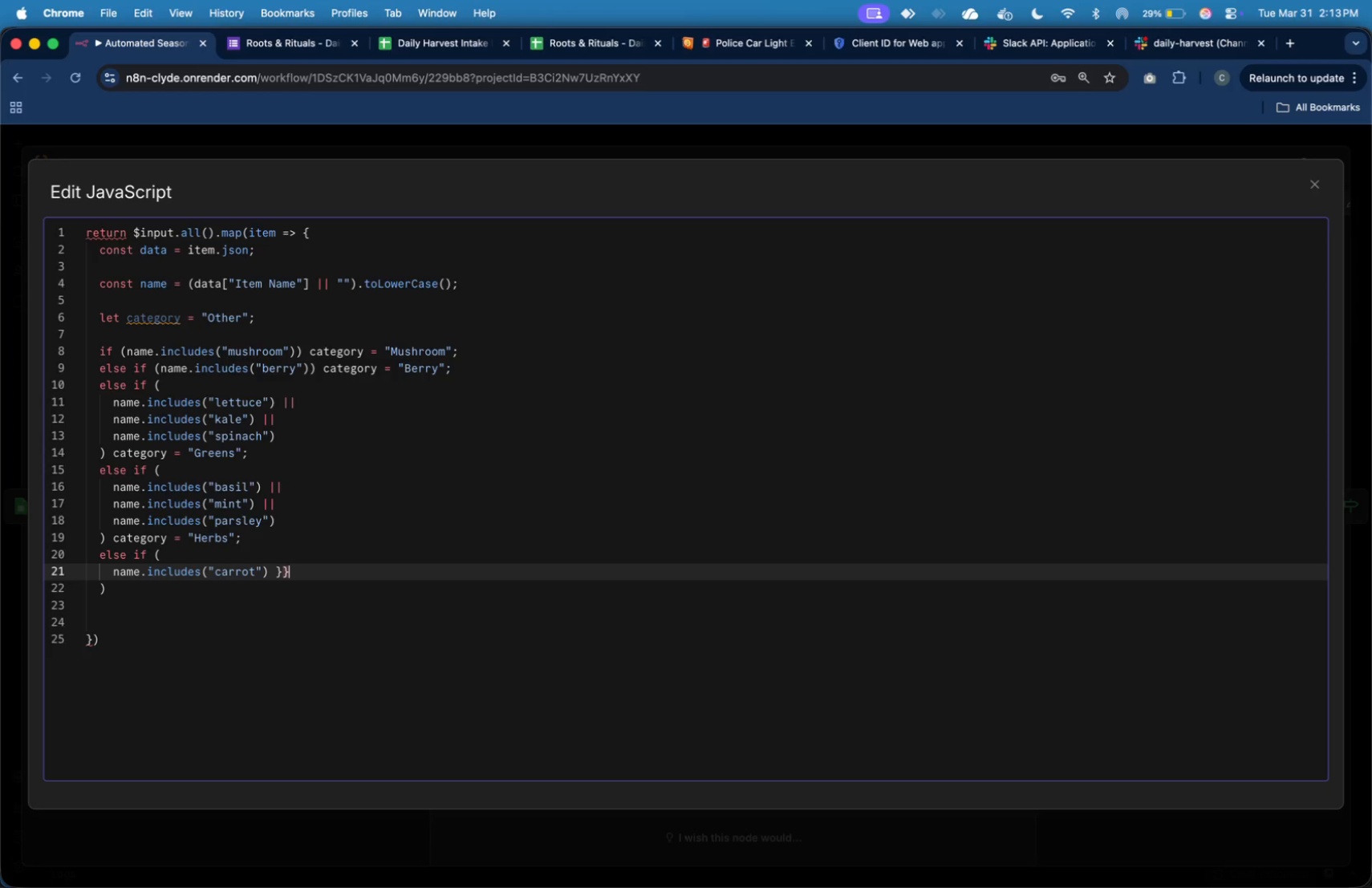 
key(Shift+BracketRight)
 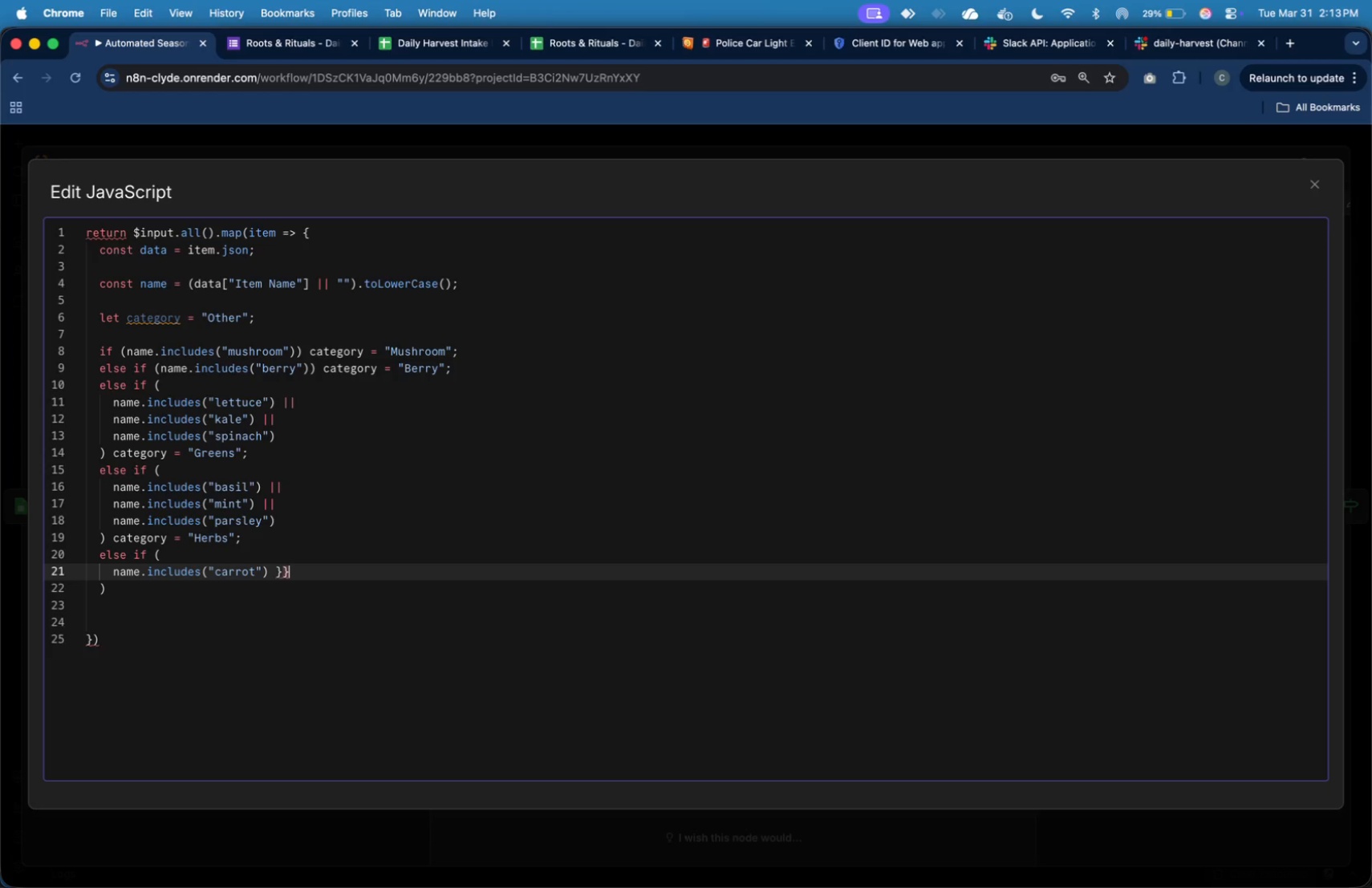 
key(Backspace)
 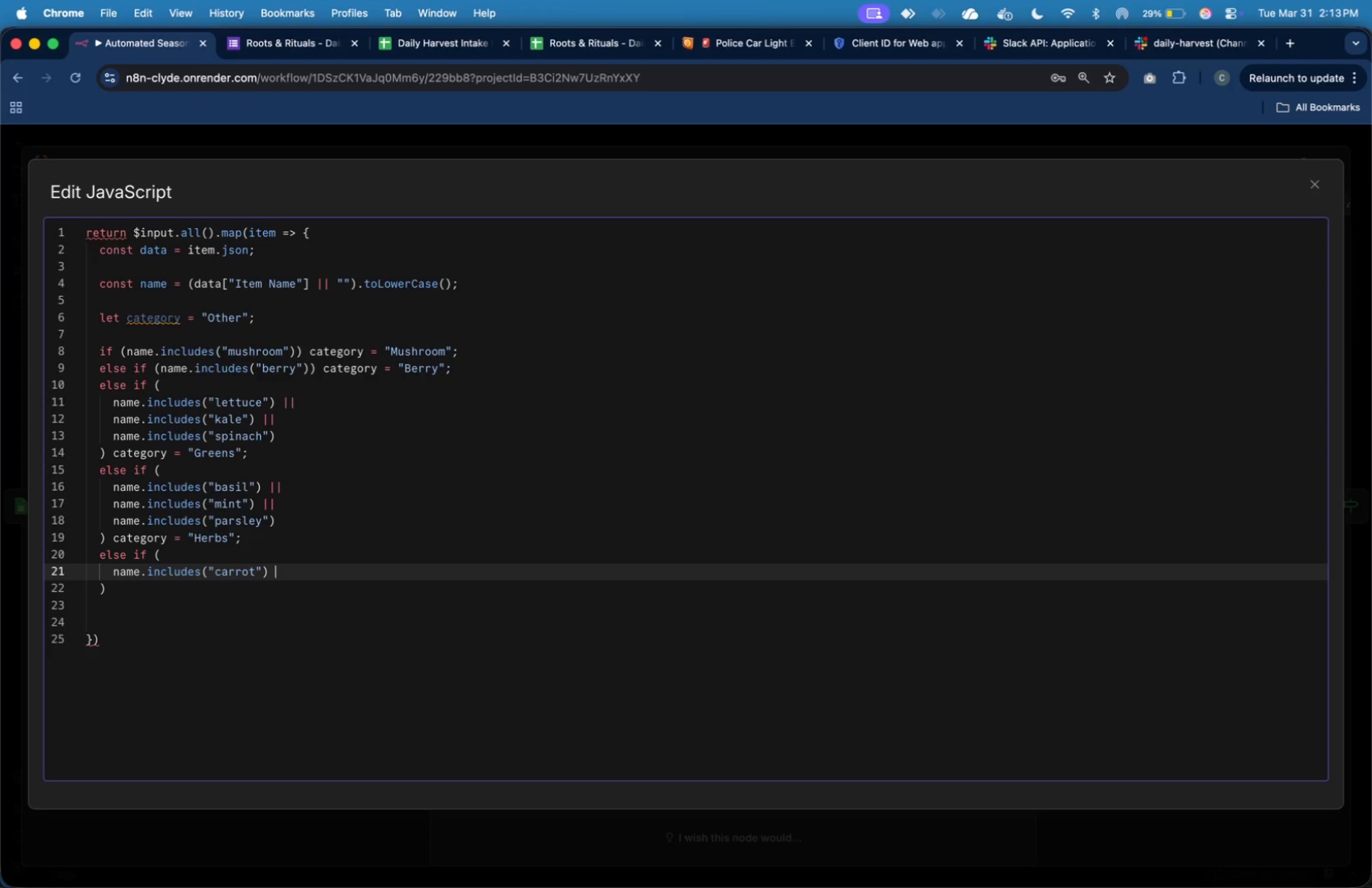 
key(Backspace)
 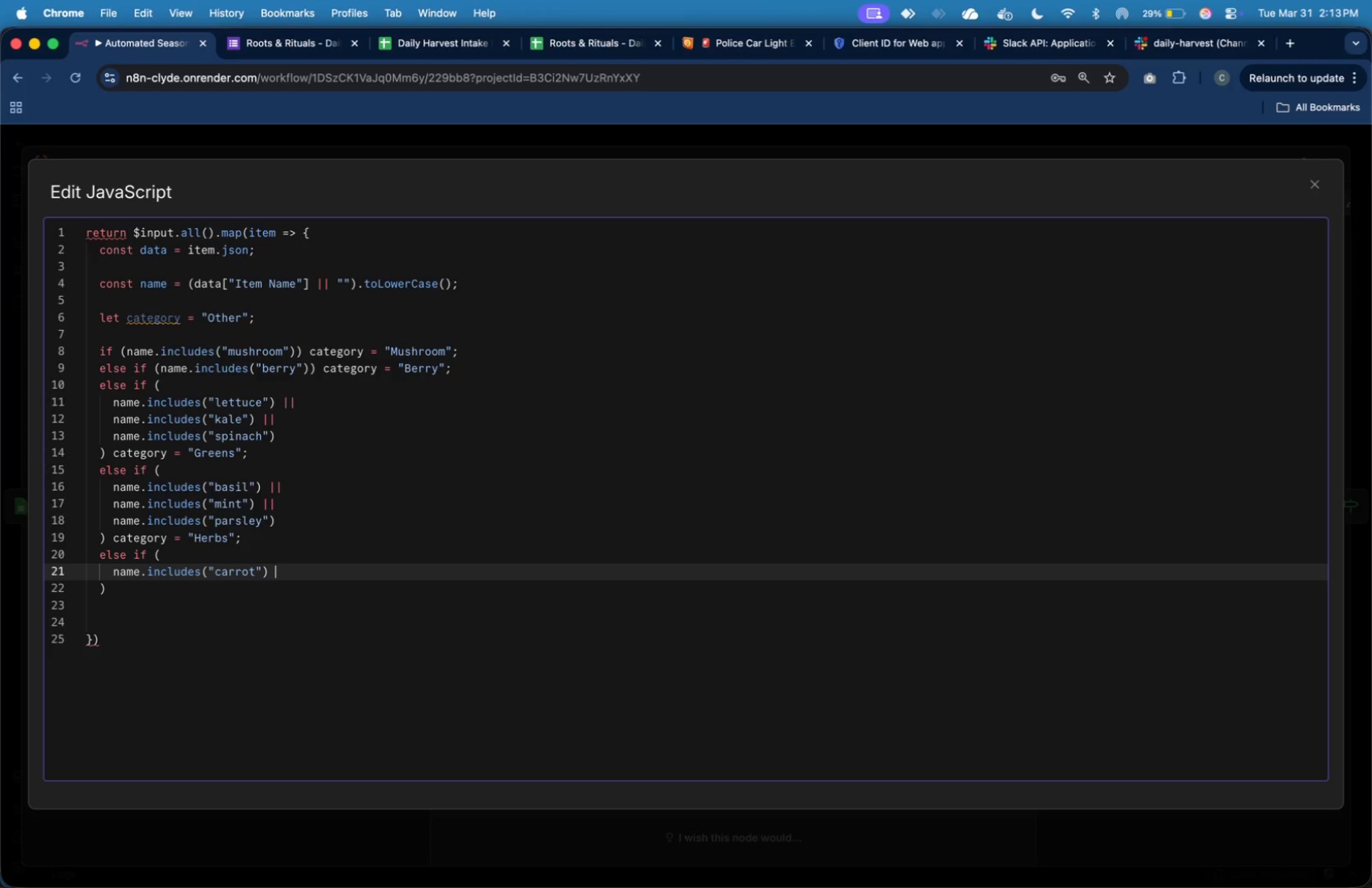 
key(Shift+Backslash)
 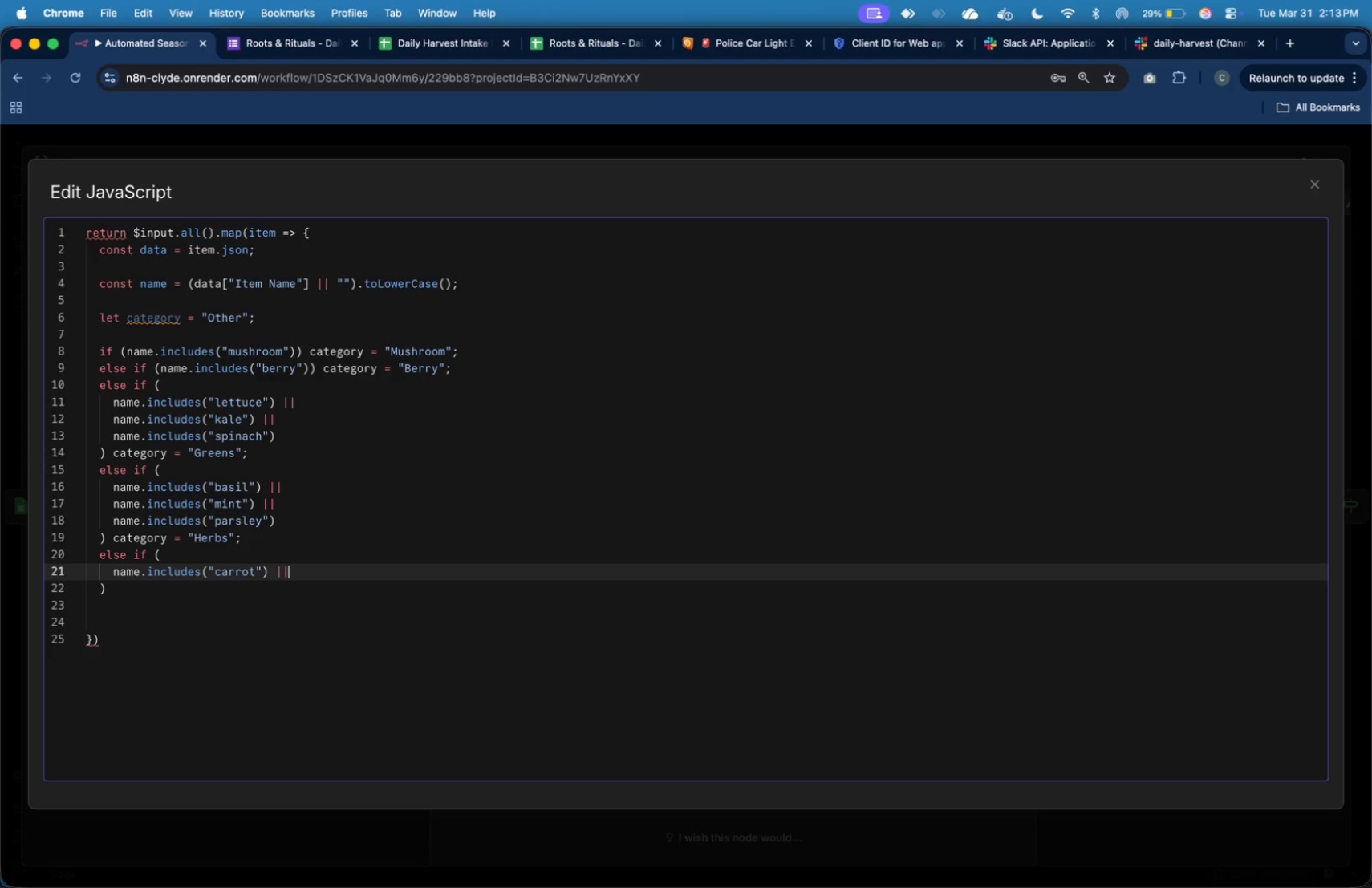 
key(Shift+Backslash)
 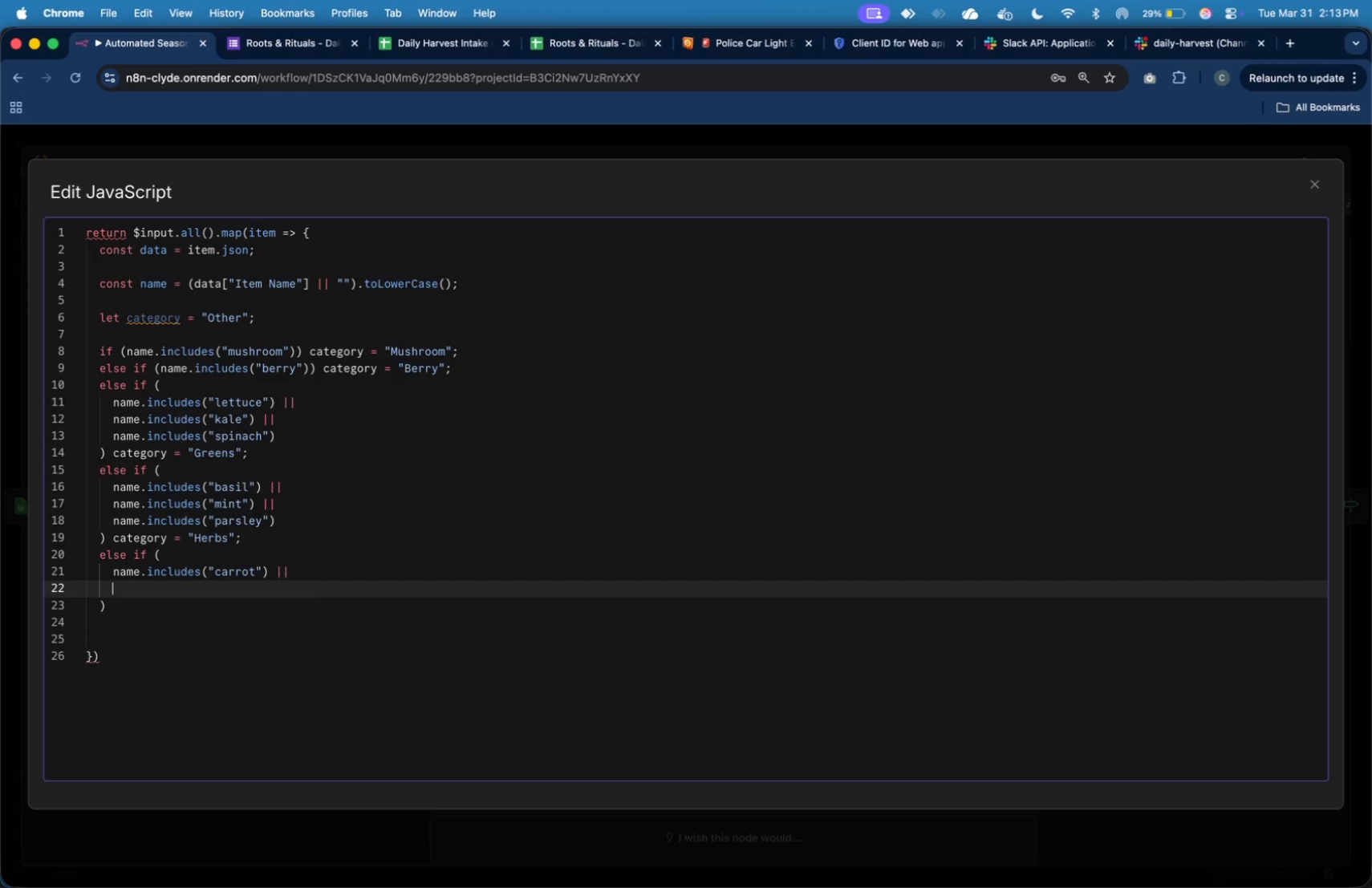 
key(Enter)
 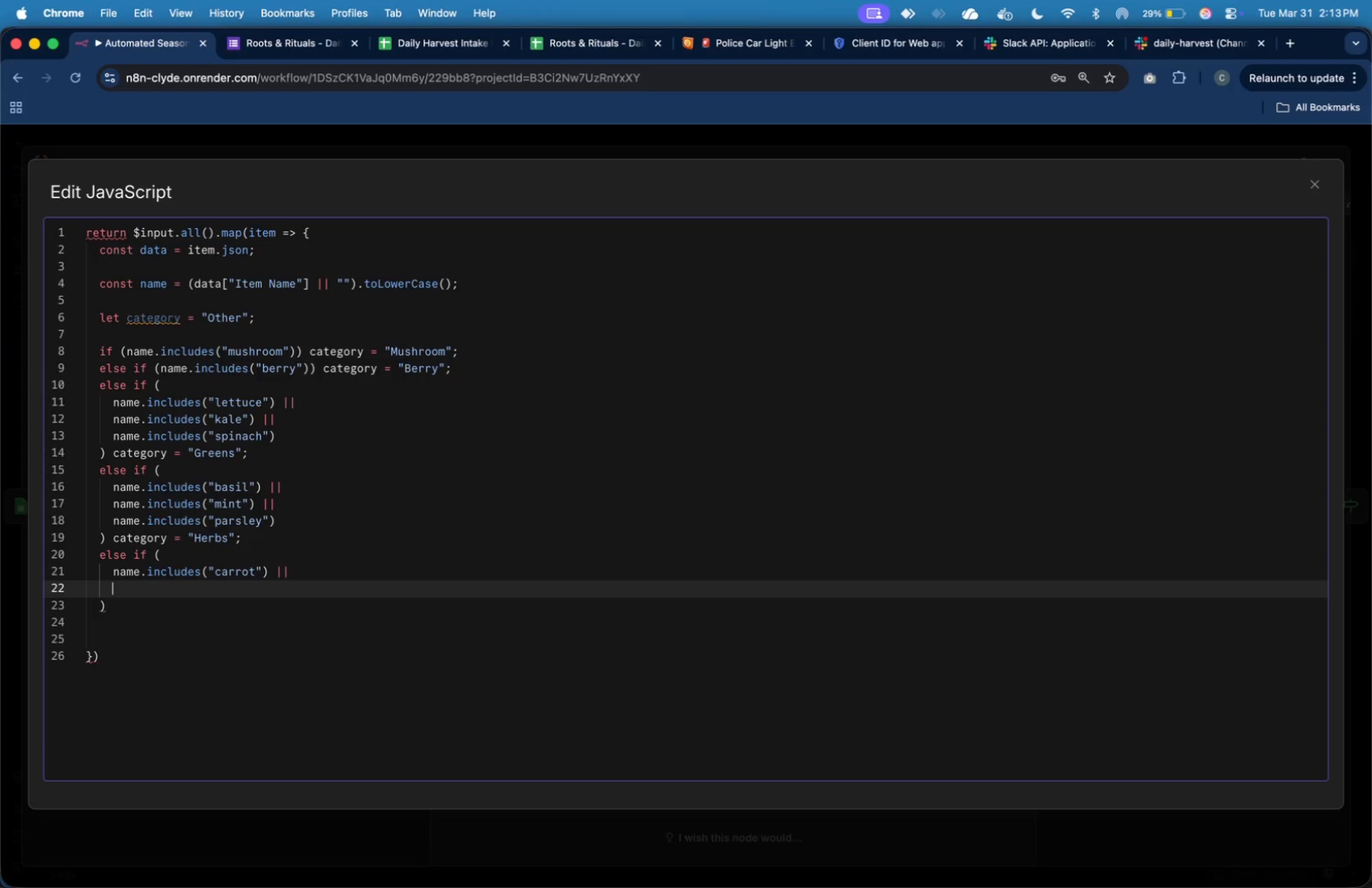 
type(name.includes("potato)
 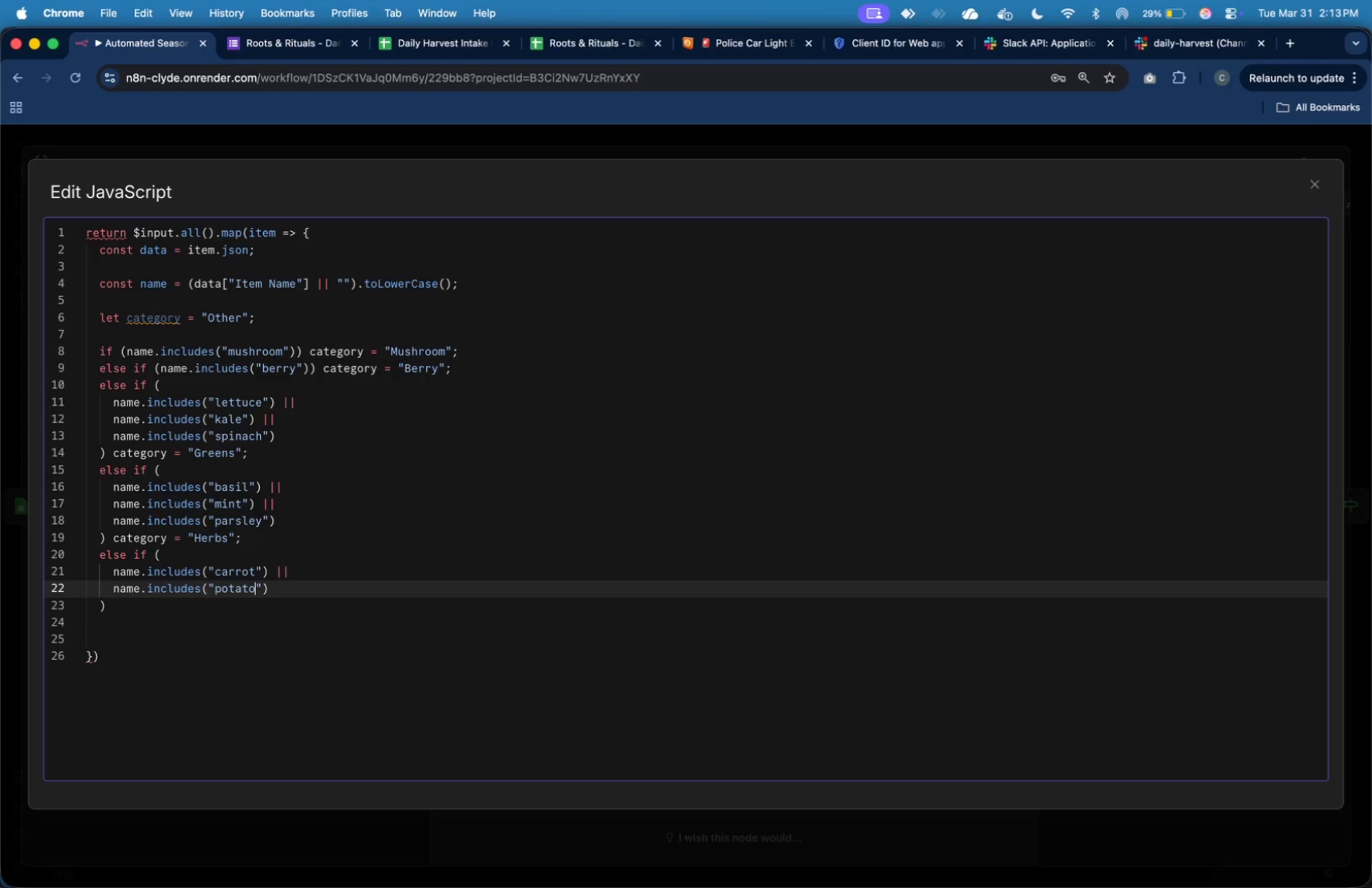 
key(ArrowRight)
 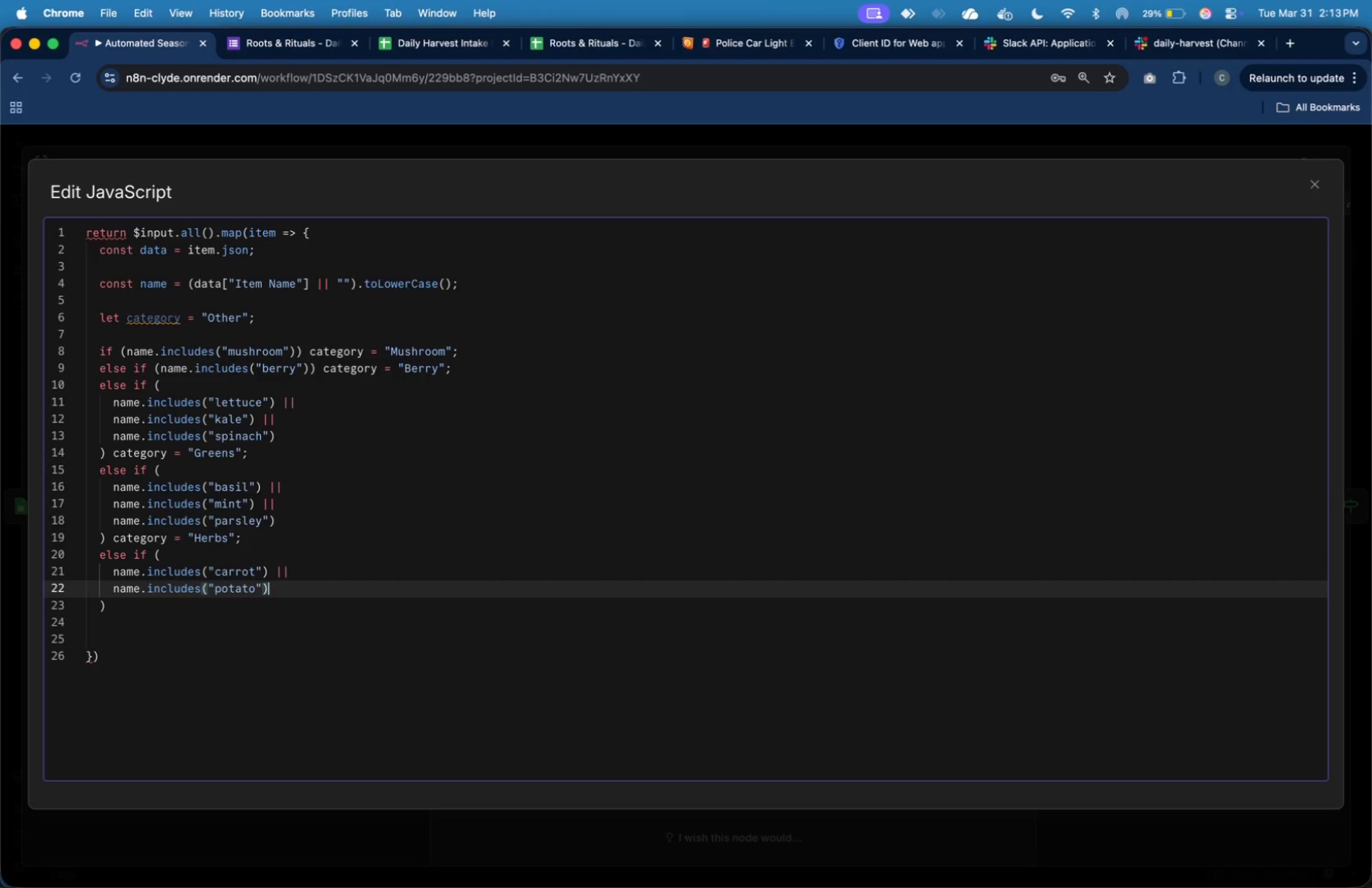 
key(ArrowRight)
 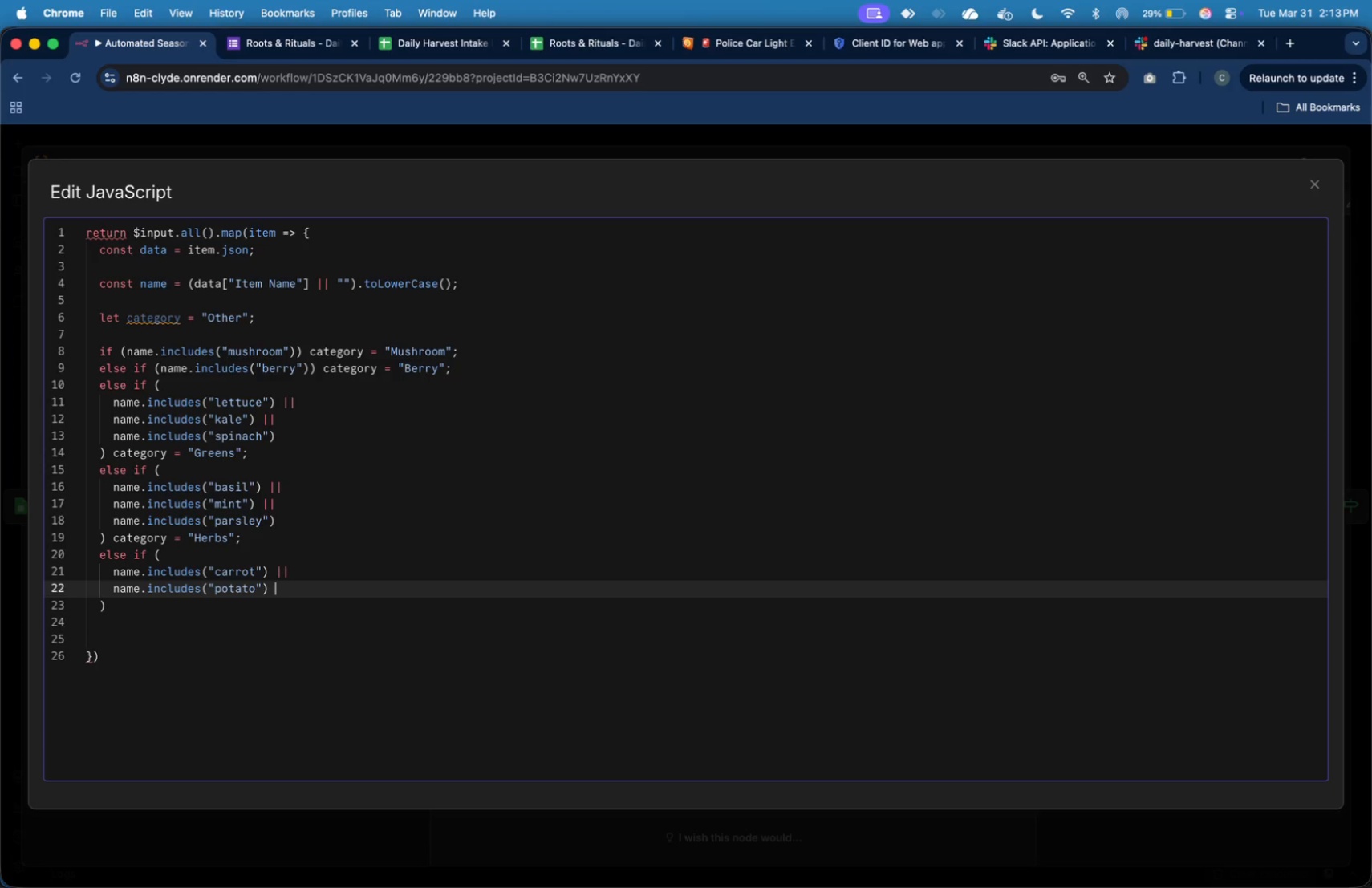 
key(Space)
 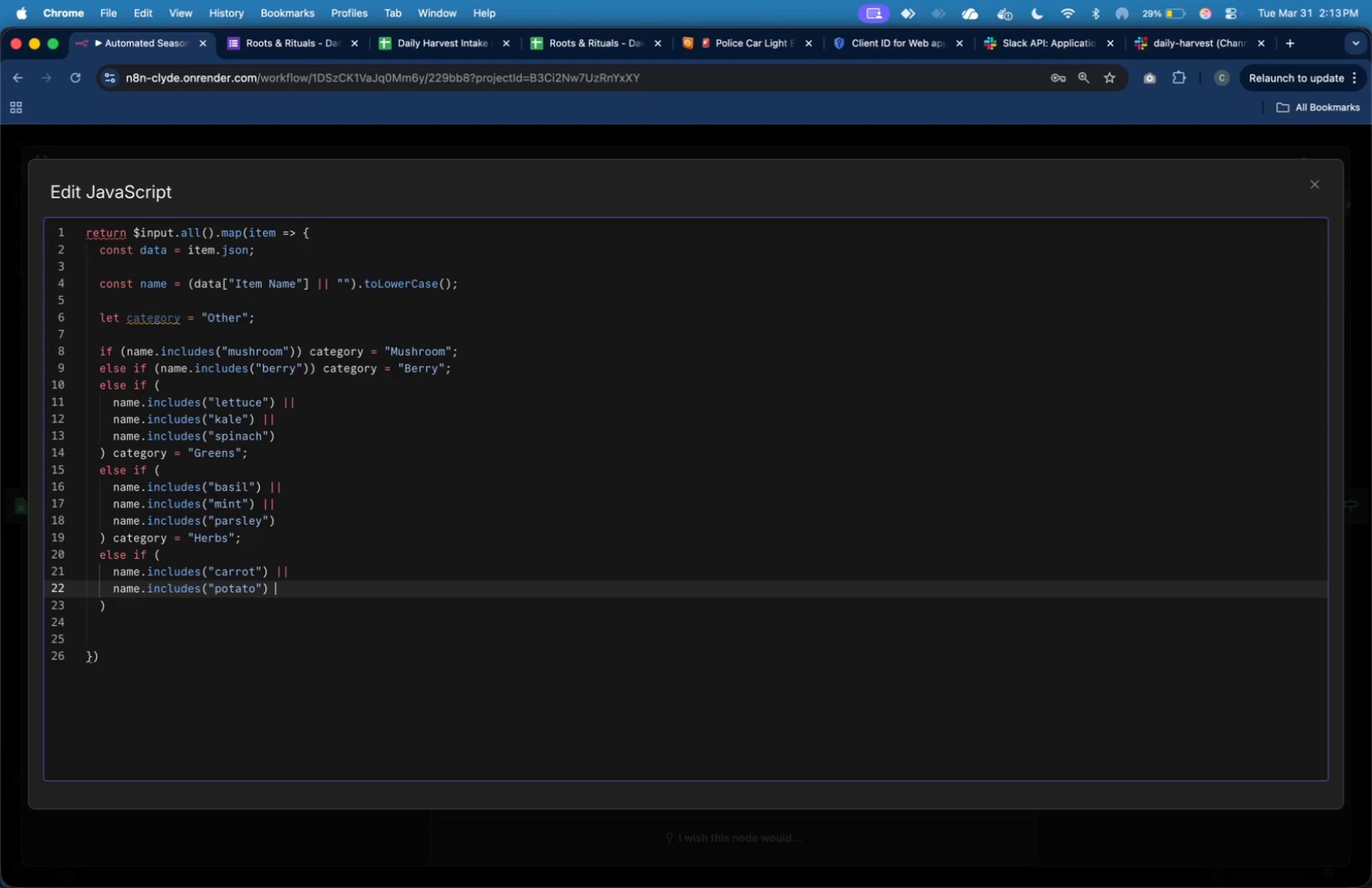 
key(Shift+Backslash)
 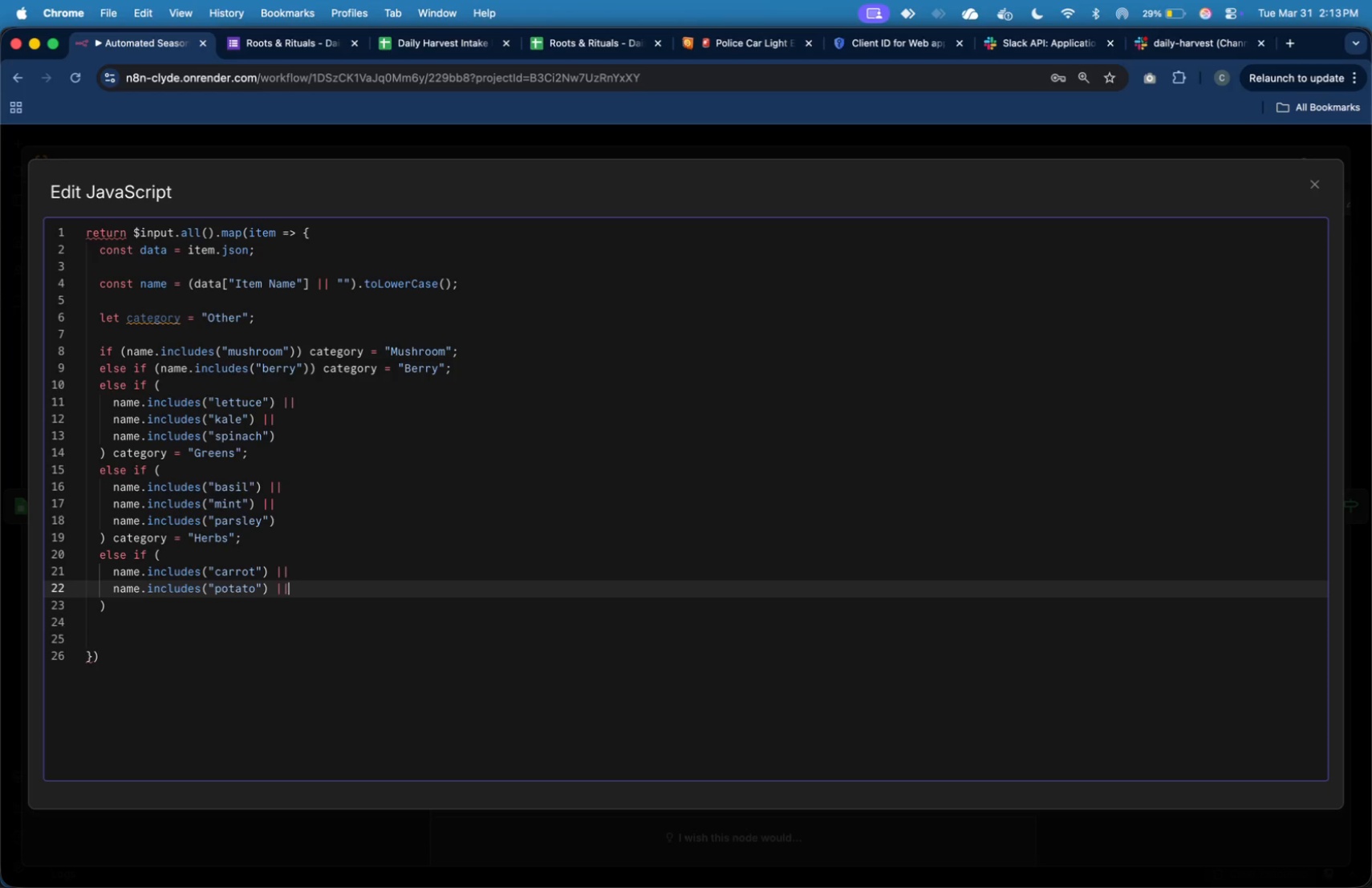 
key(Shift+Backslash)
 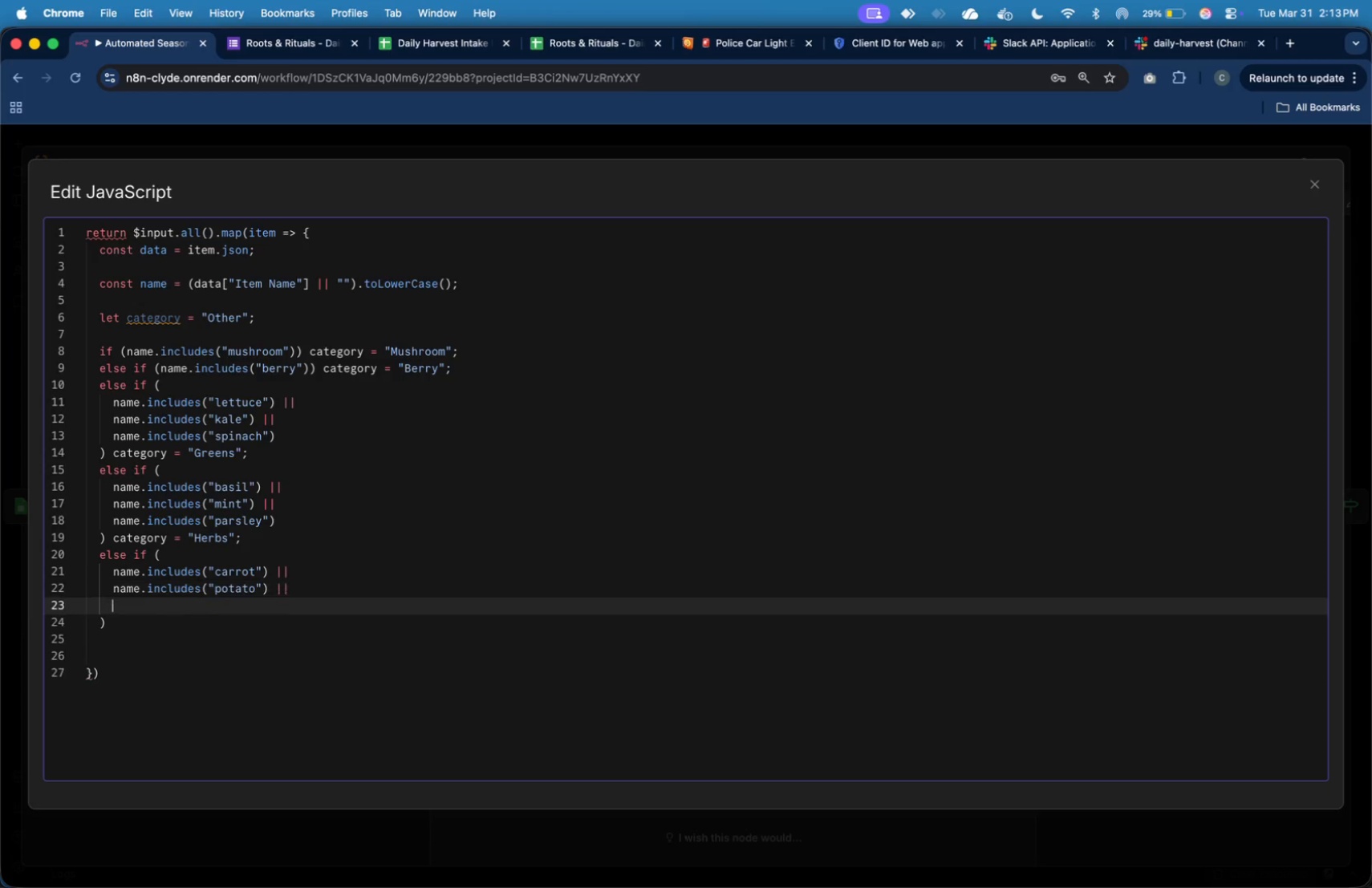 
key(Enter)
 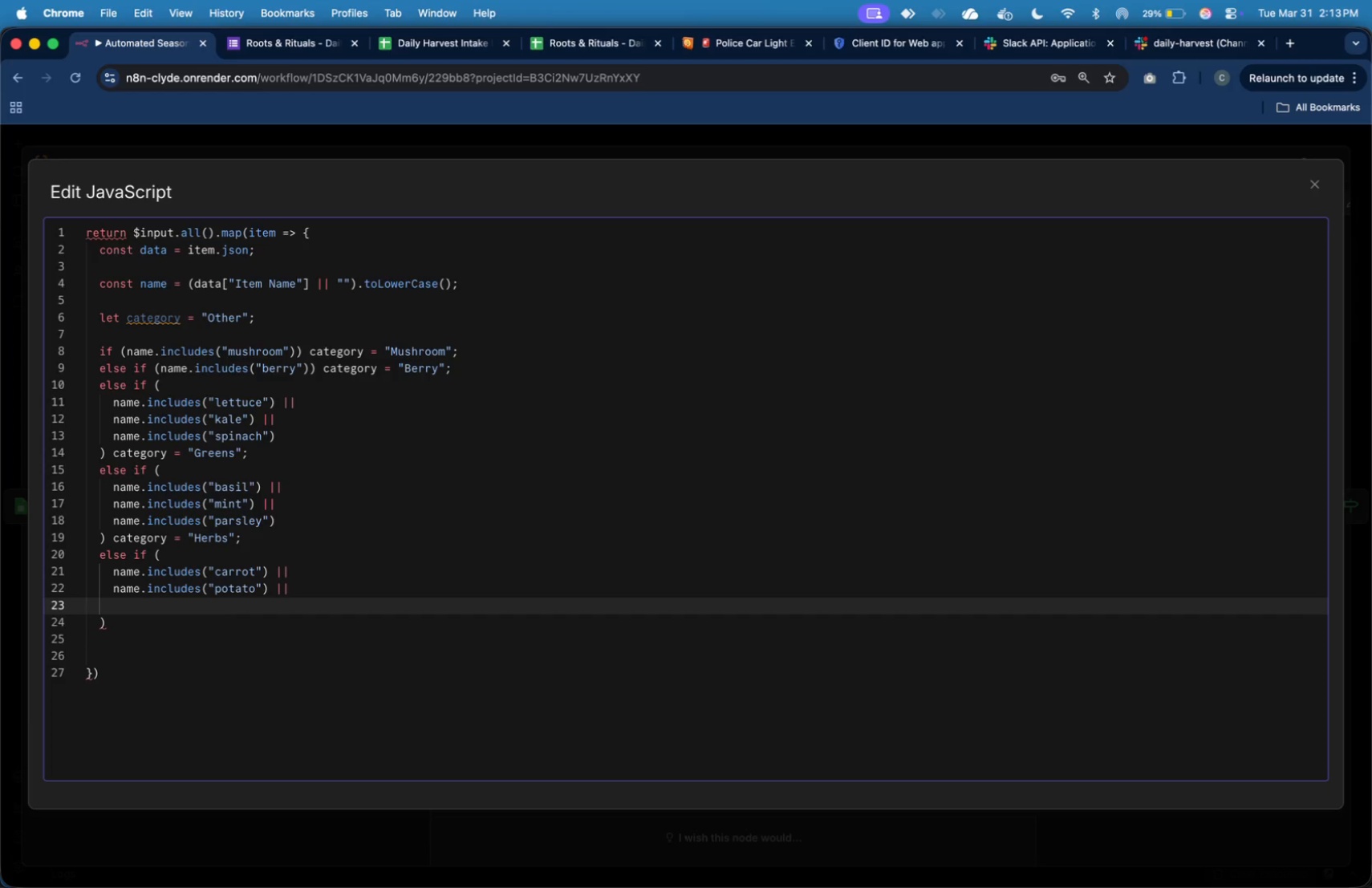 
key(Enter)
 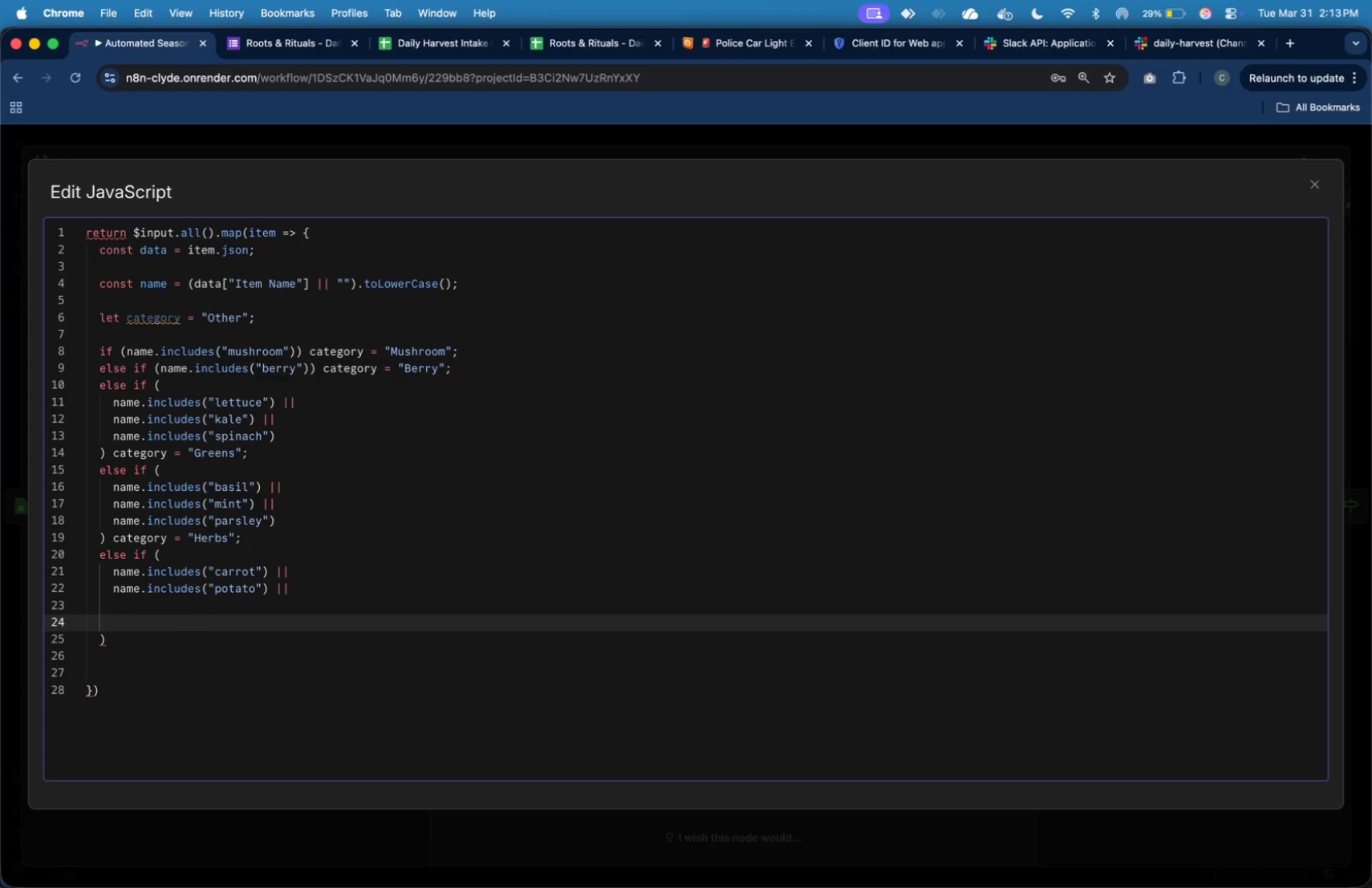 
key(Backspace)
 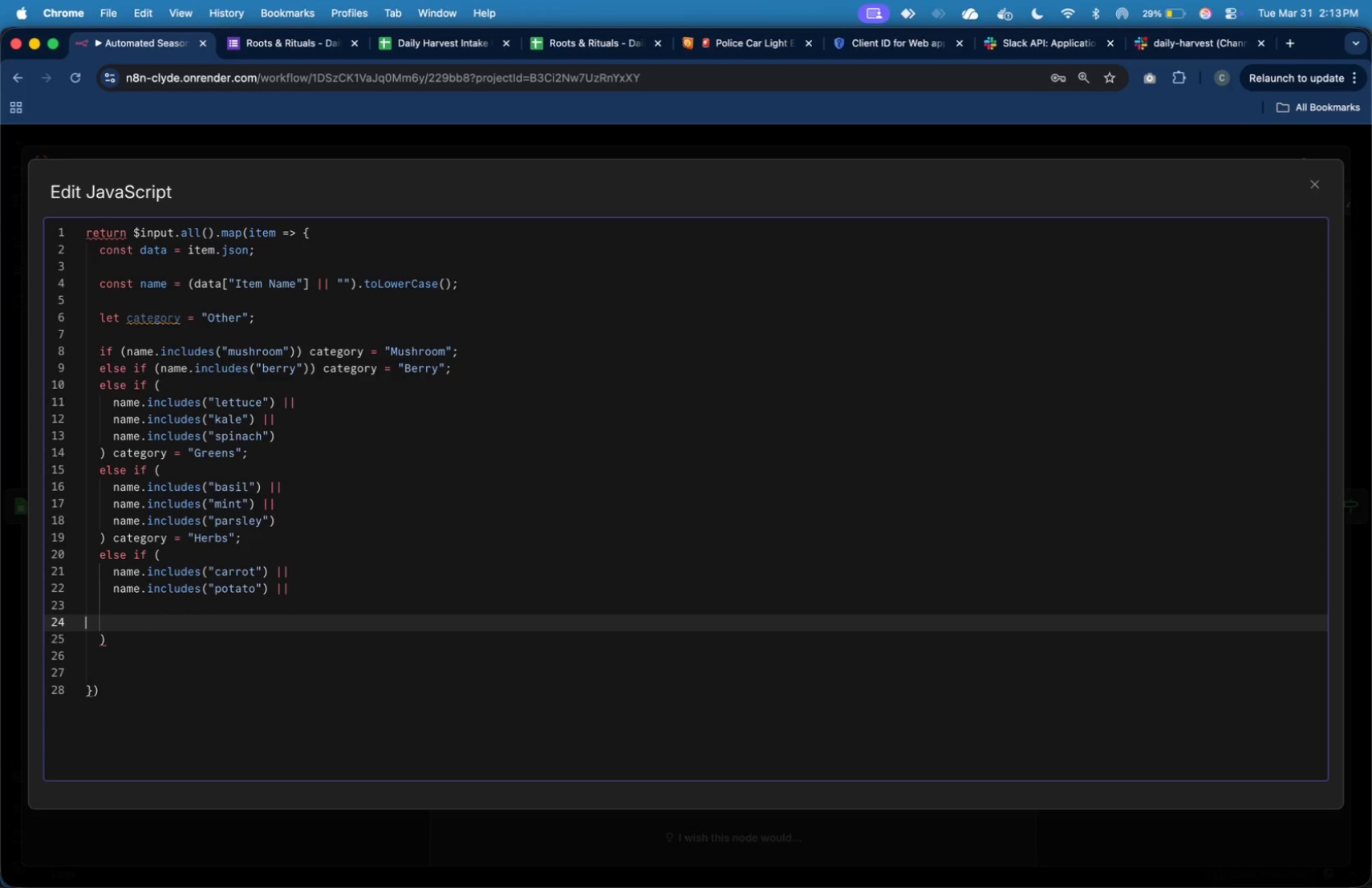 
key(Backspace)
 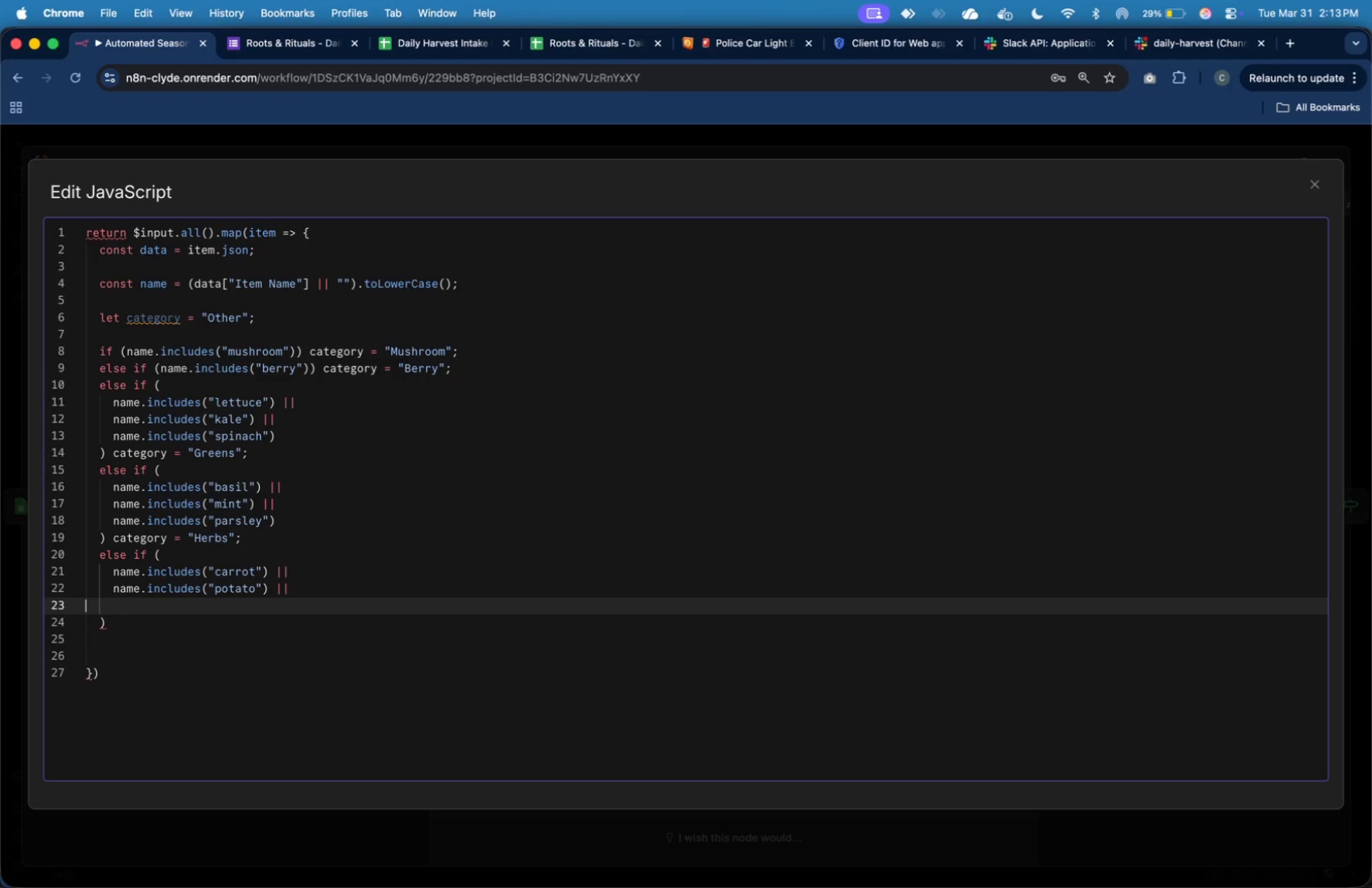 
key(Backspace)
 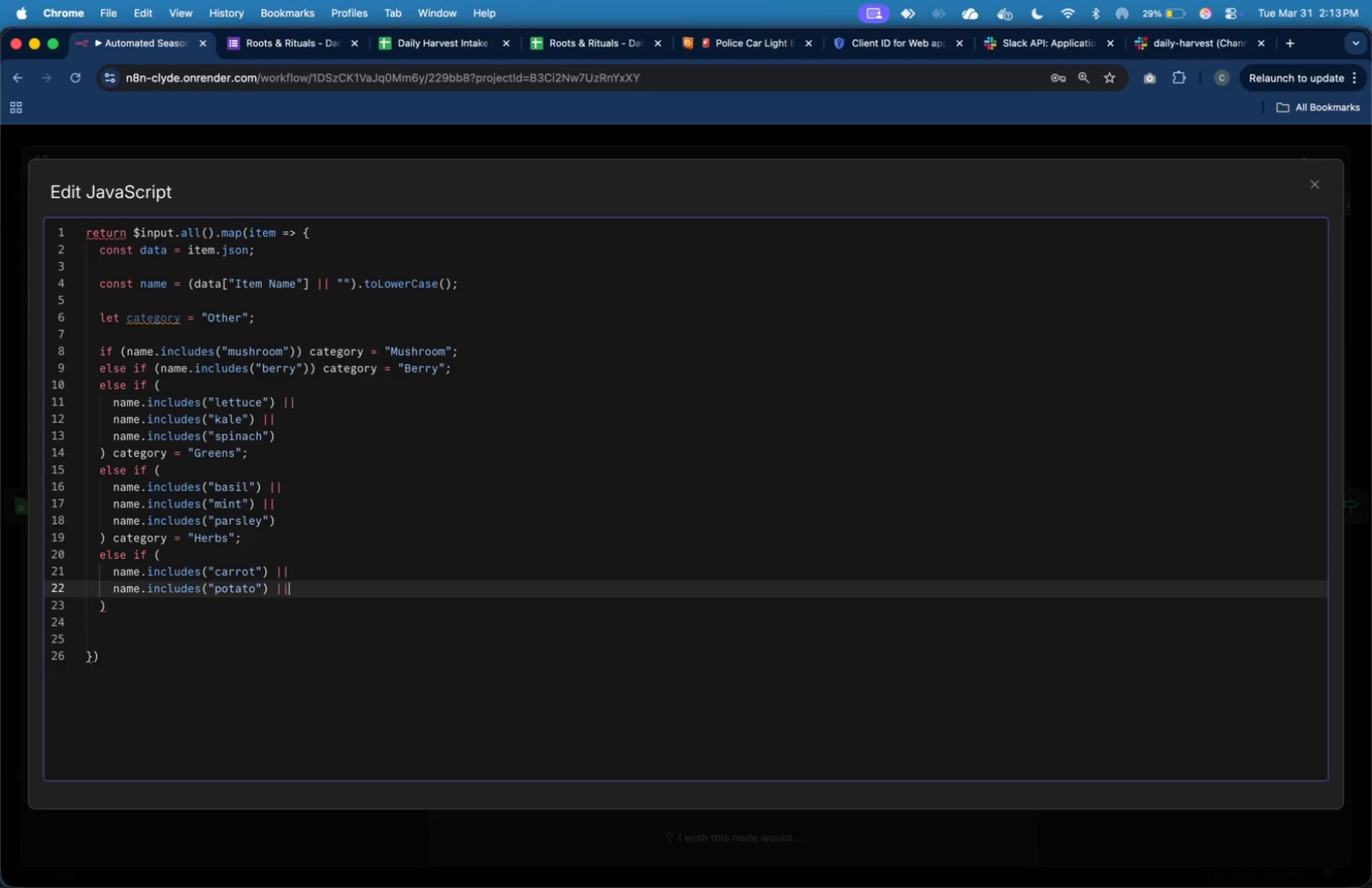 
key(Backspace)
 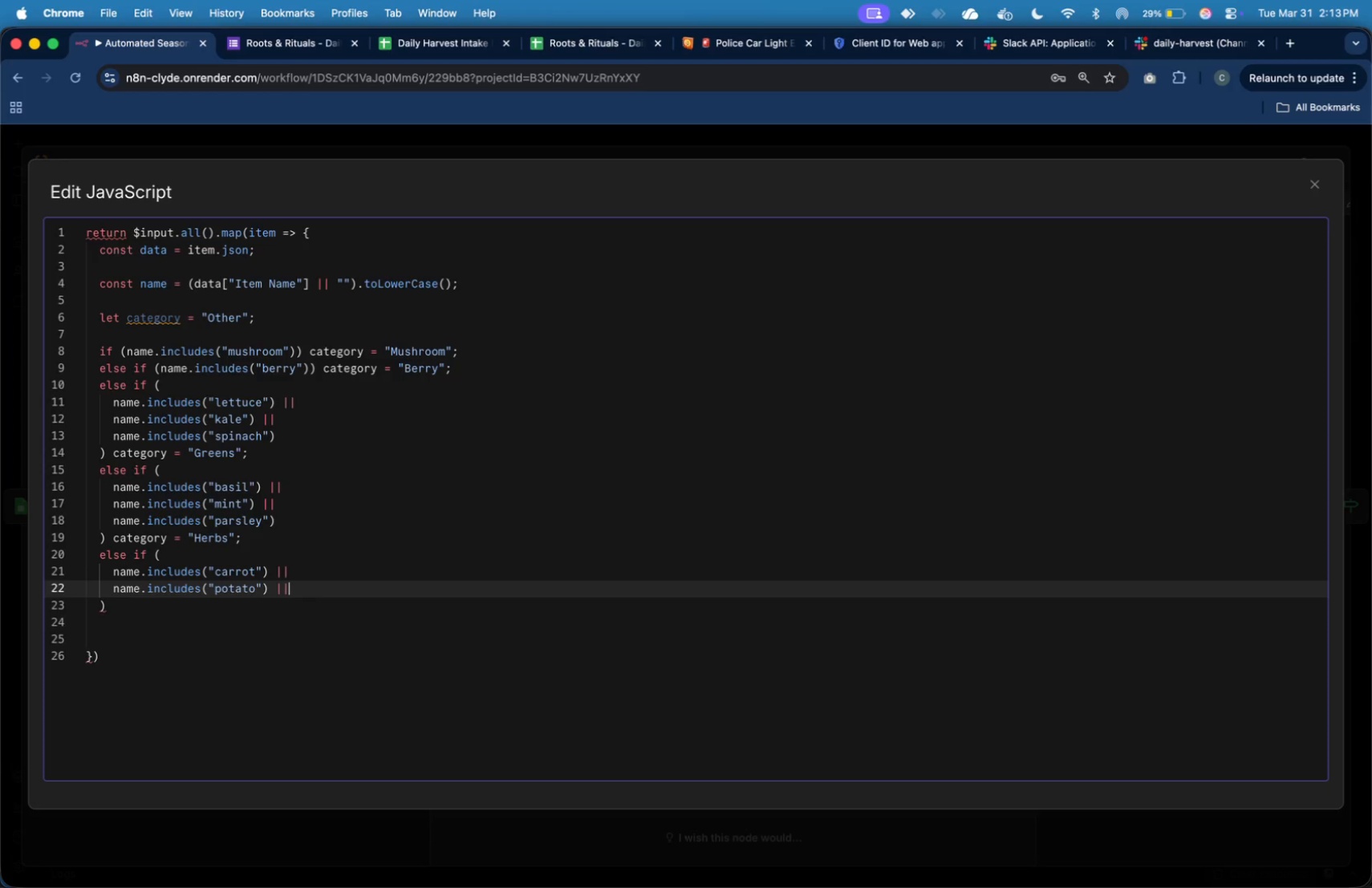 
key(Enter)
 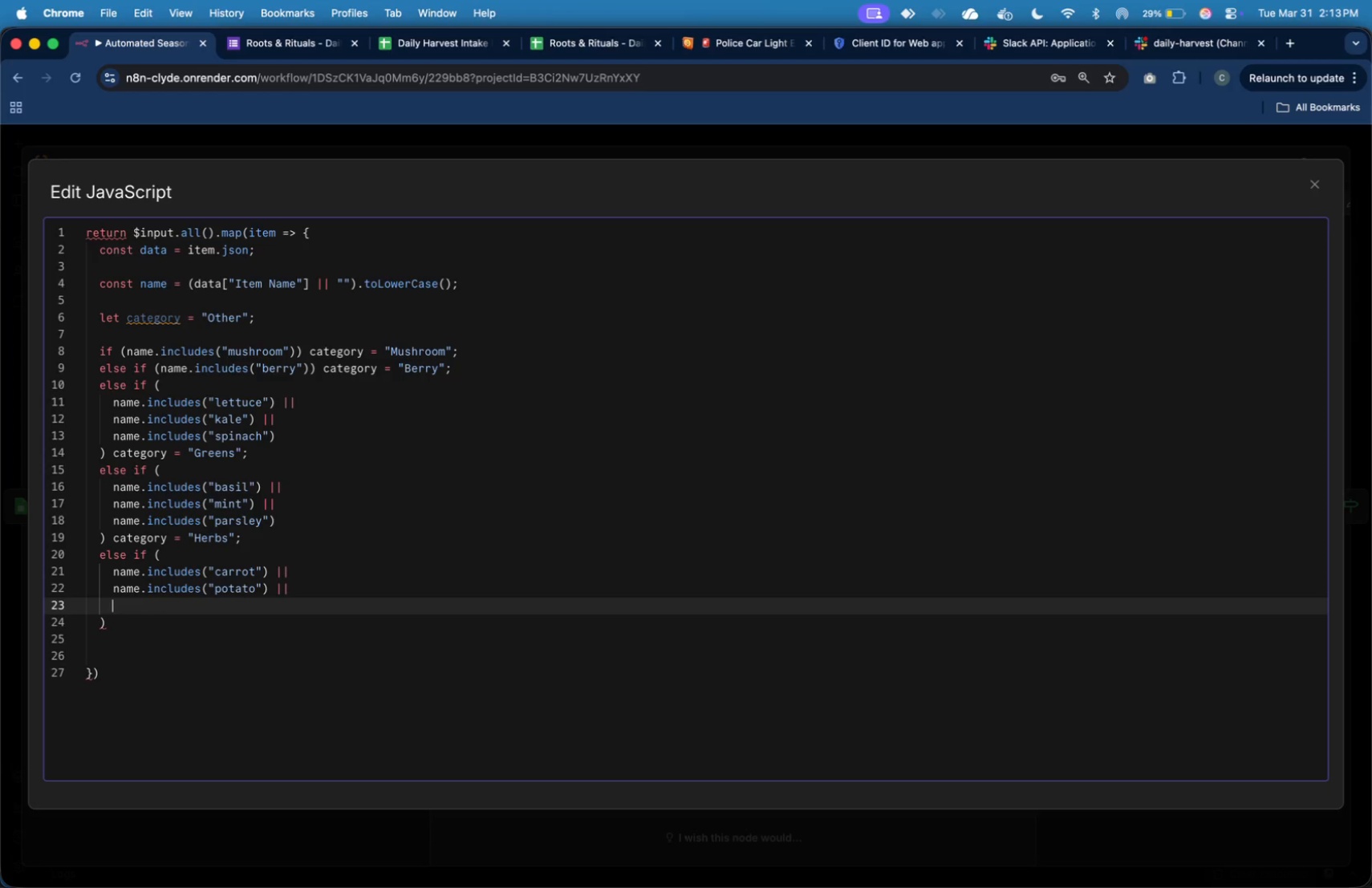 
type(name.includes("onion)
 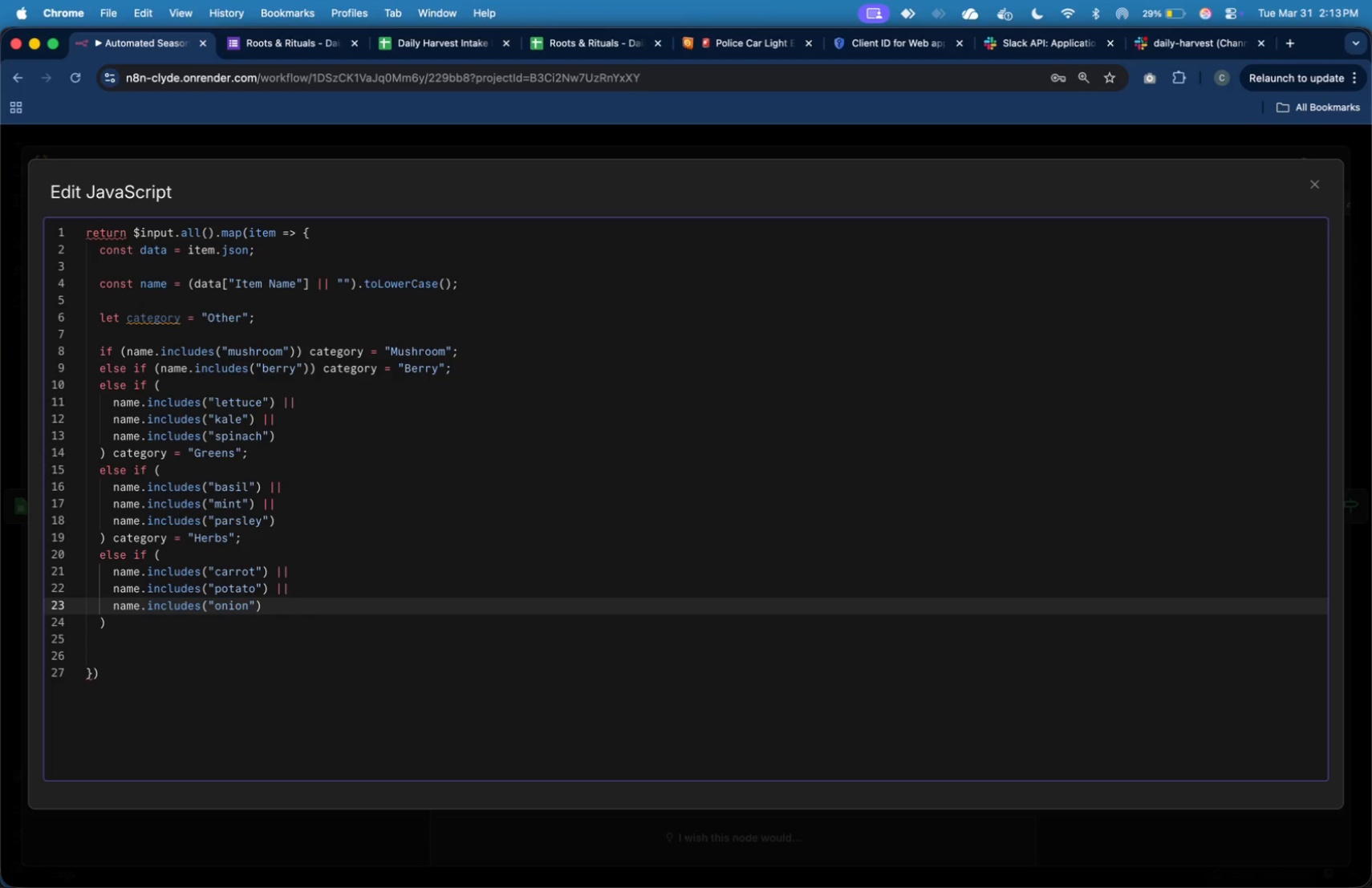 
key(ArrowDown)
 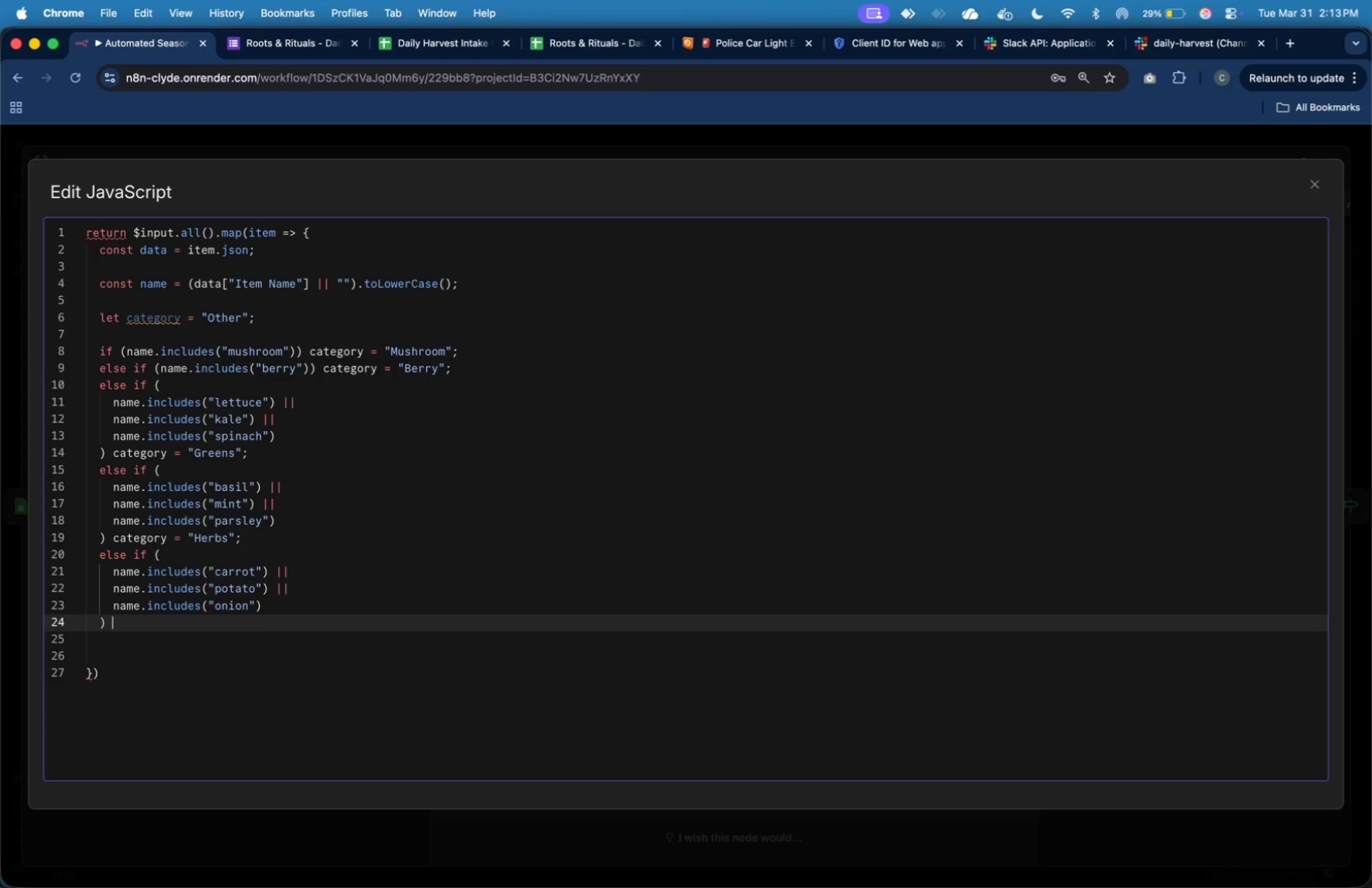 
type( catgeory - )
key(Backspace)
key(Backspace)
type(= "Root )
 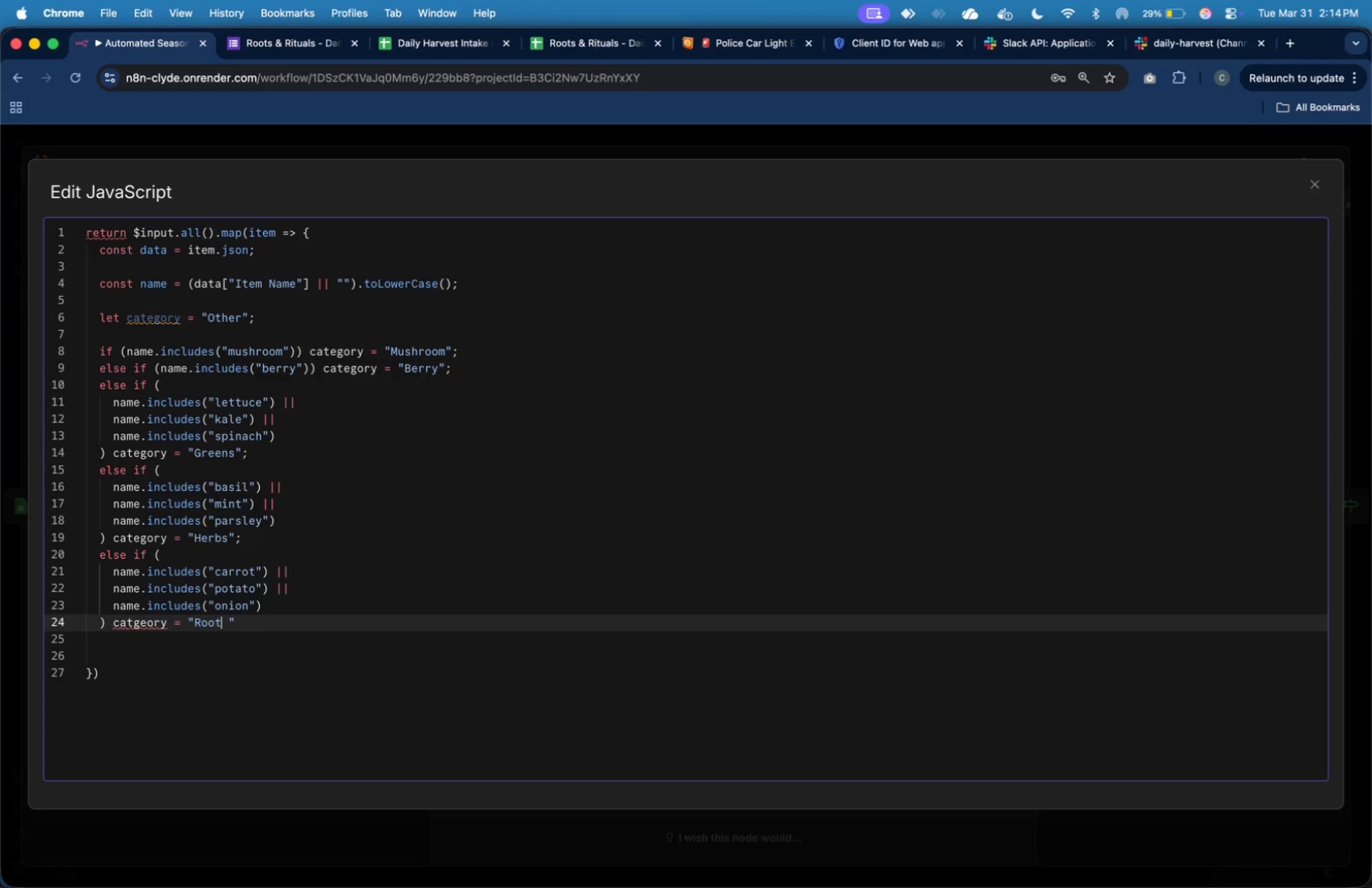 
 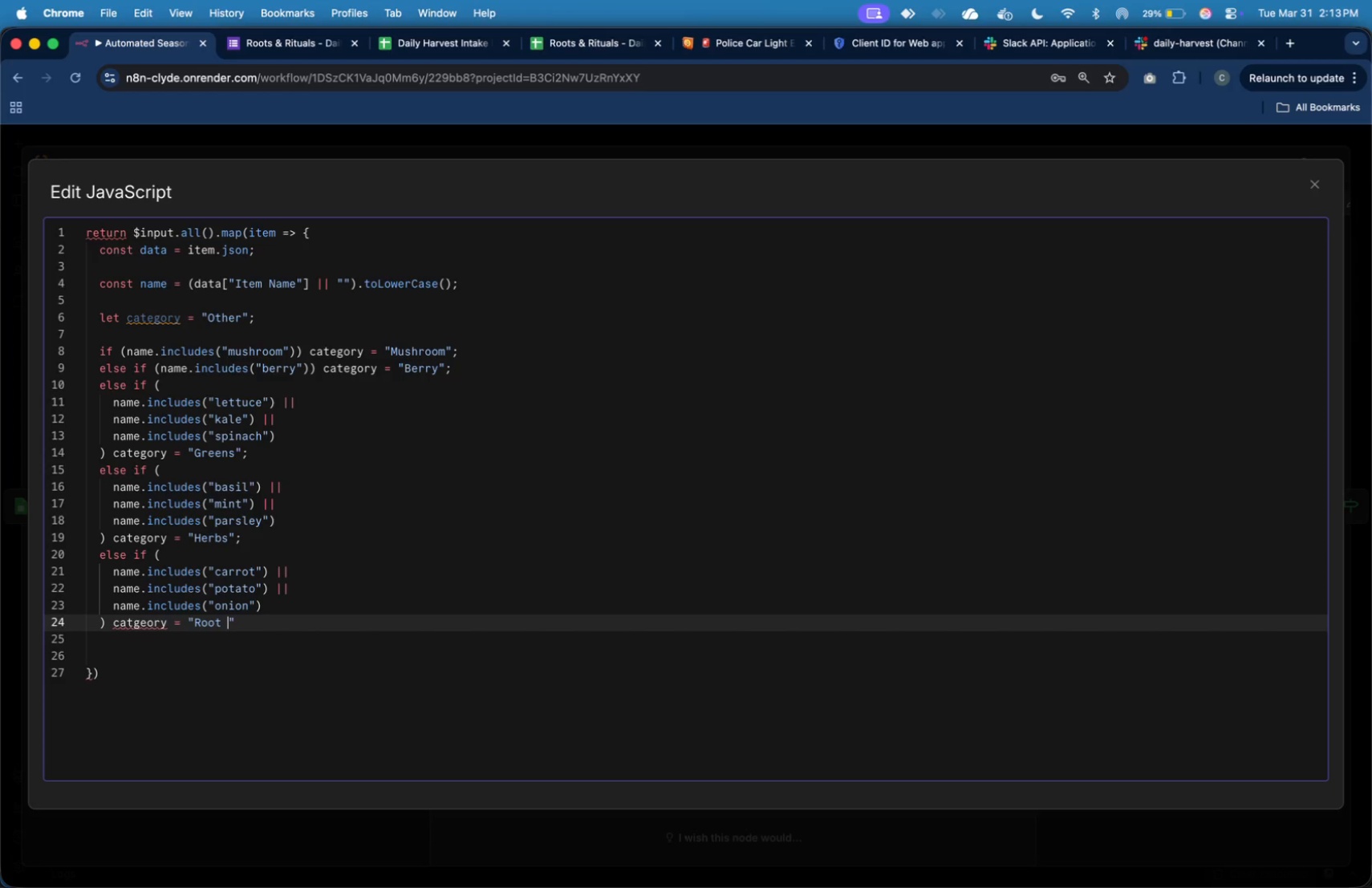 
hold_key(key=ArrowLeft, duration=1.26)
 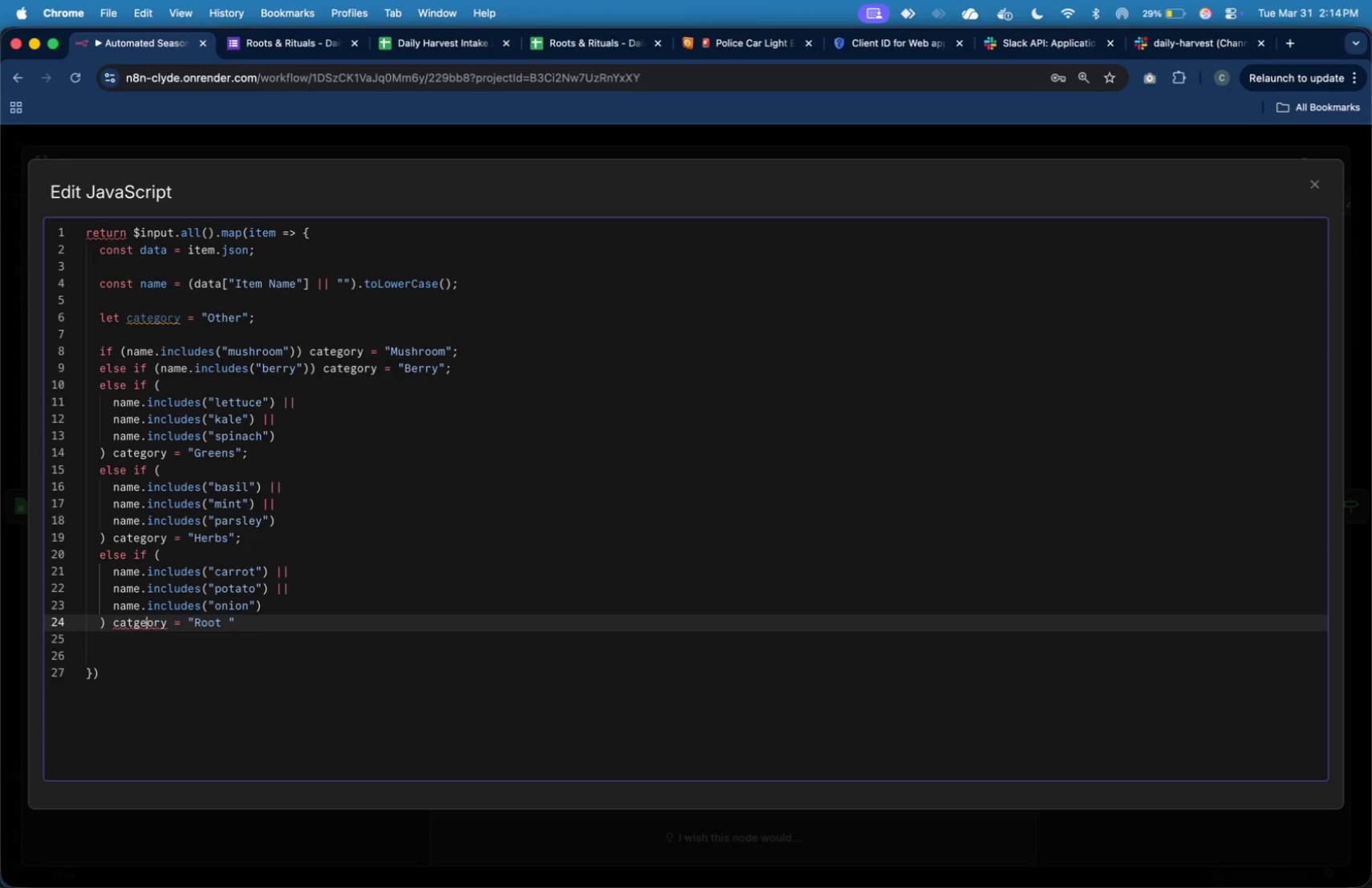 
key(ArrowLeft)
 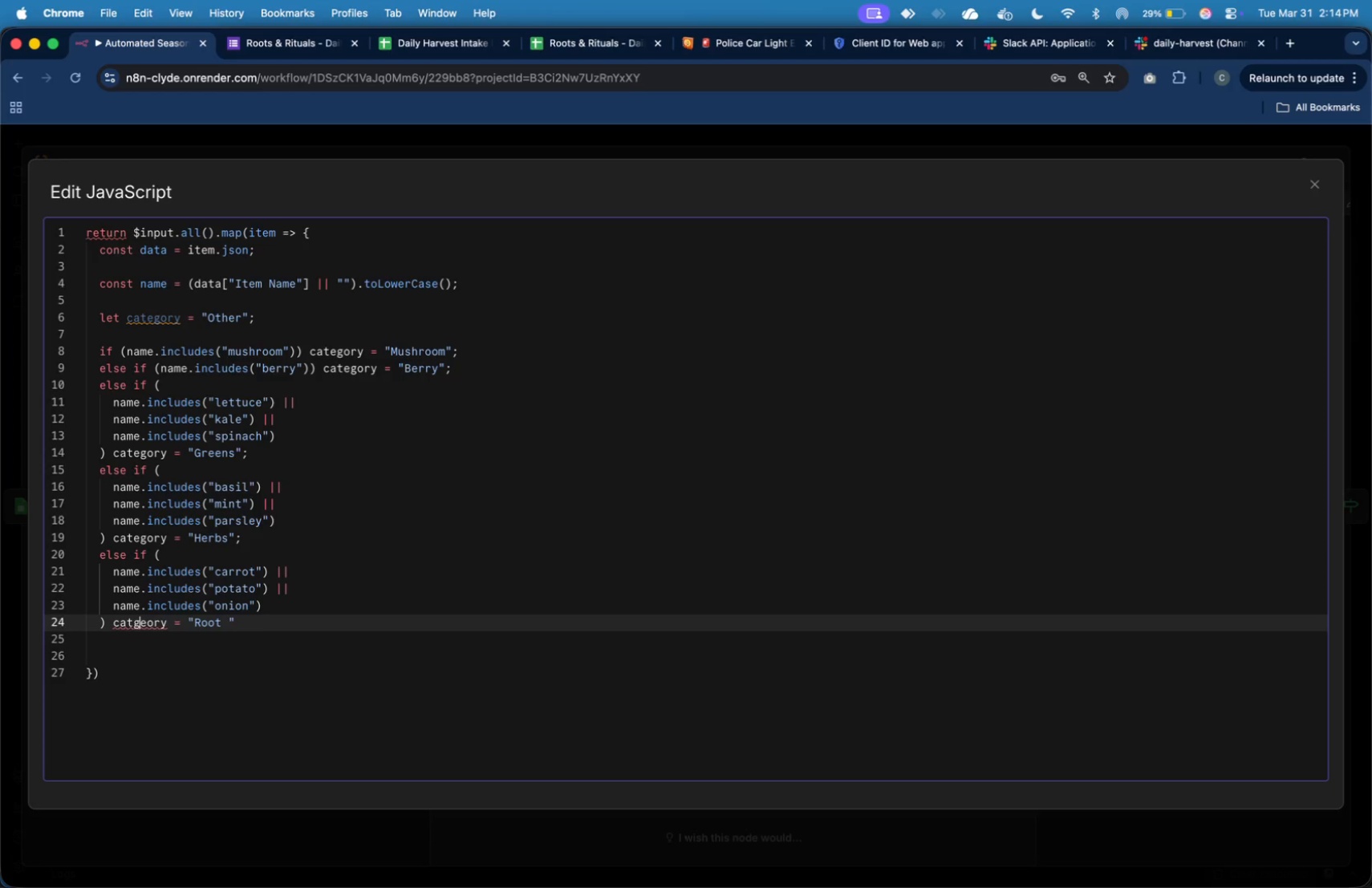 
key(ArrowLeft)
 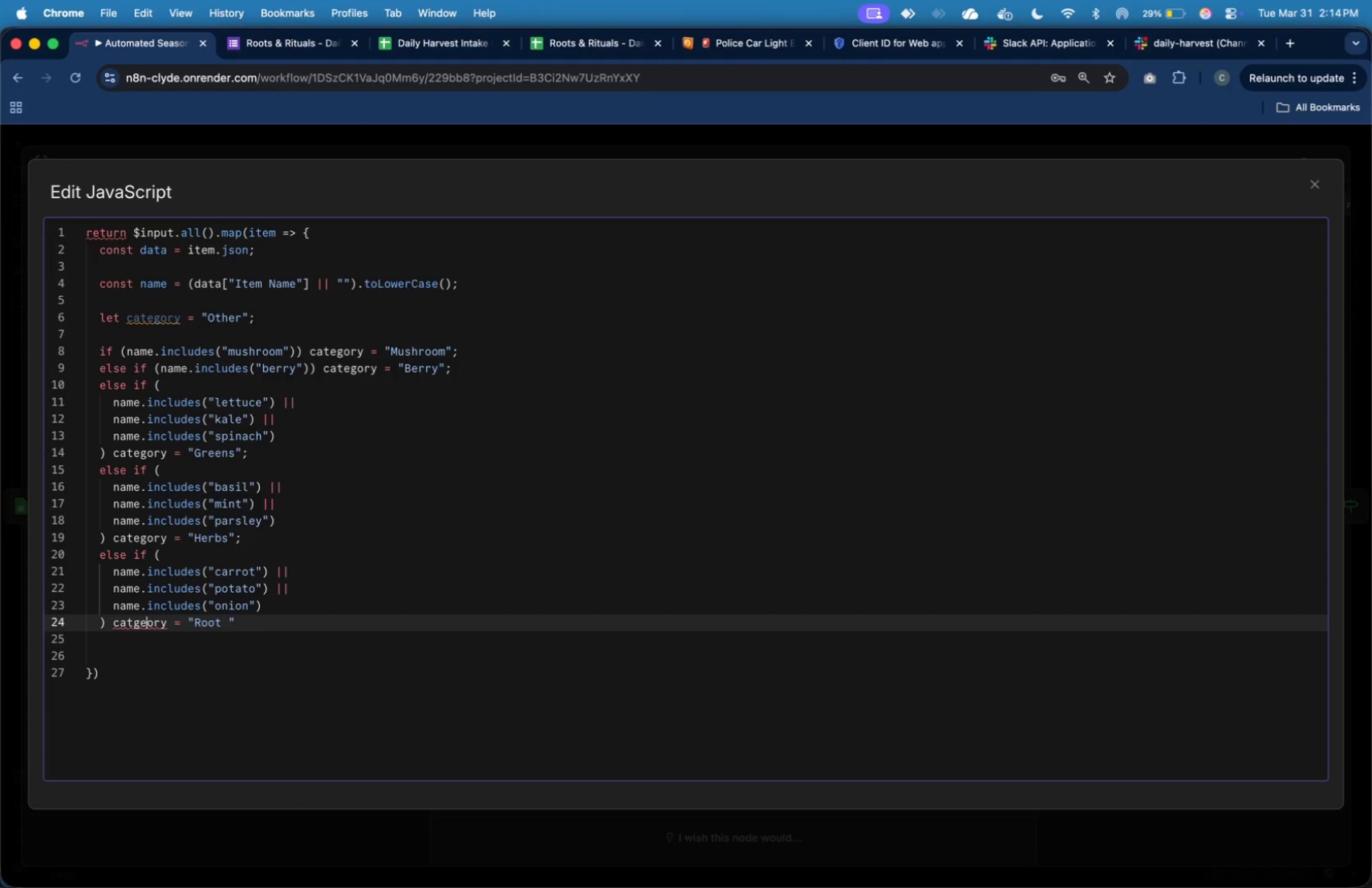 
key(ArrowRight)
 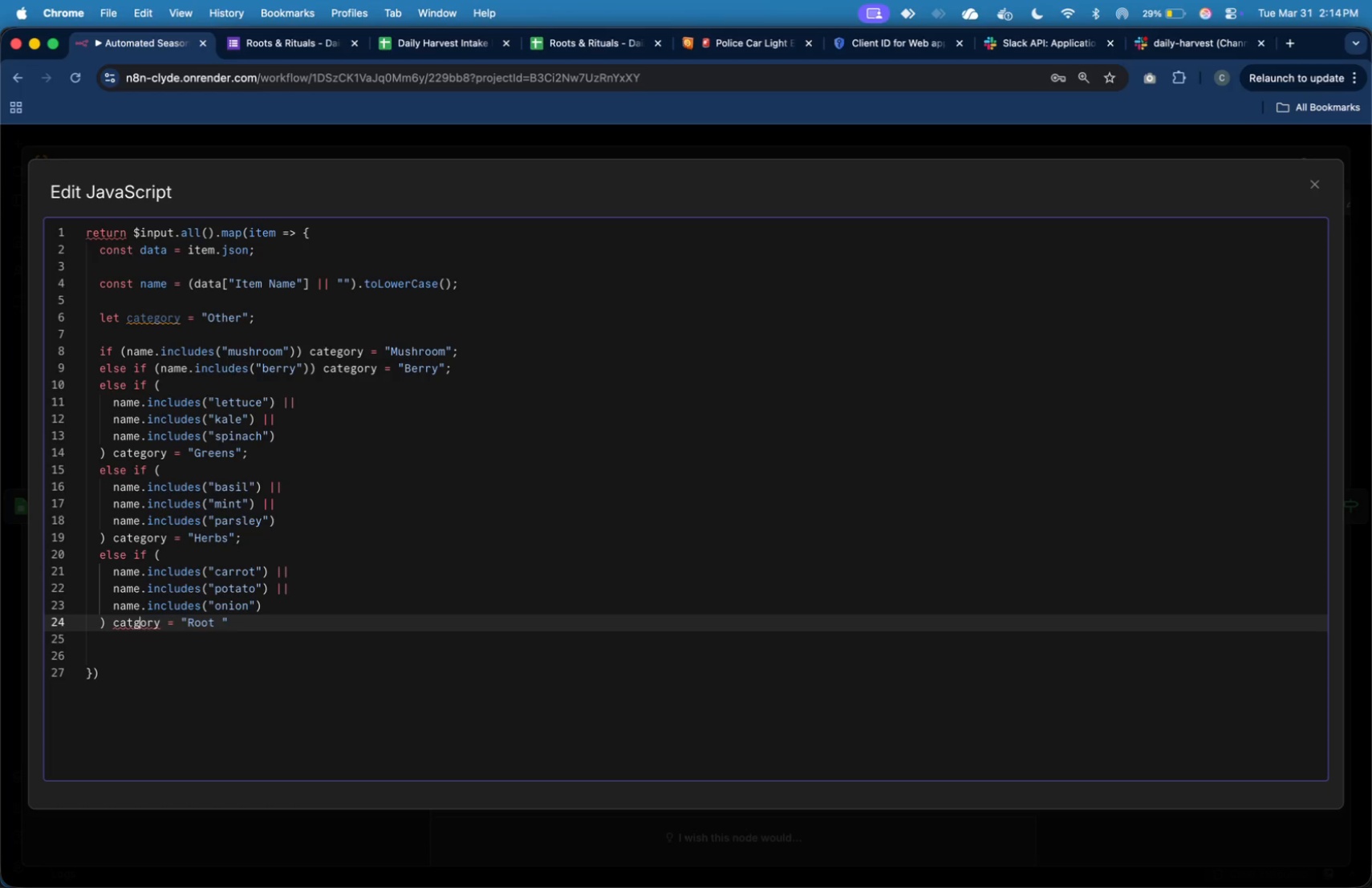 
key(Backspace)
key(Backspace)
type(eg)
 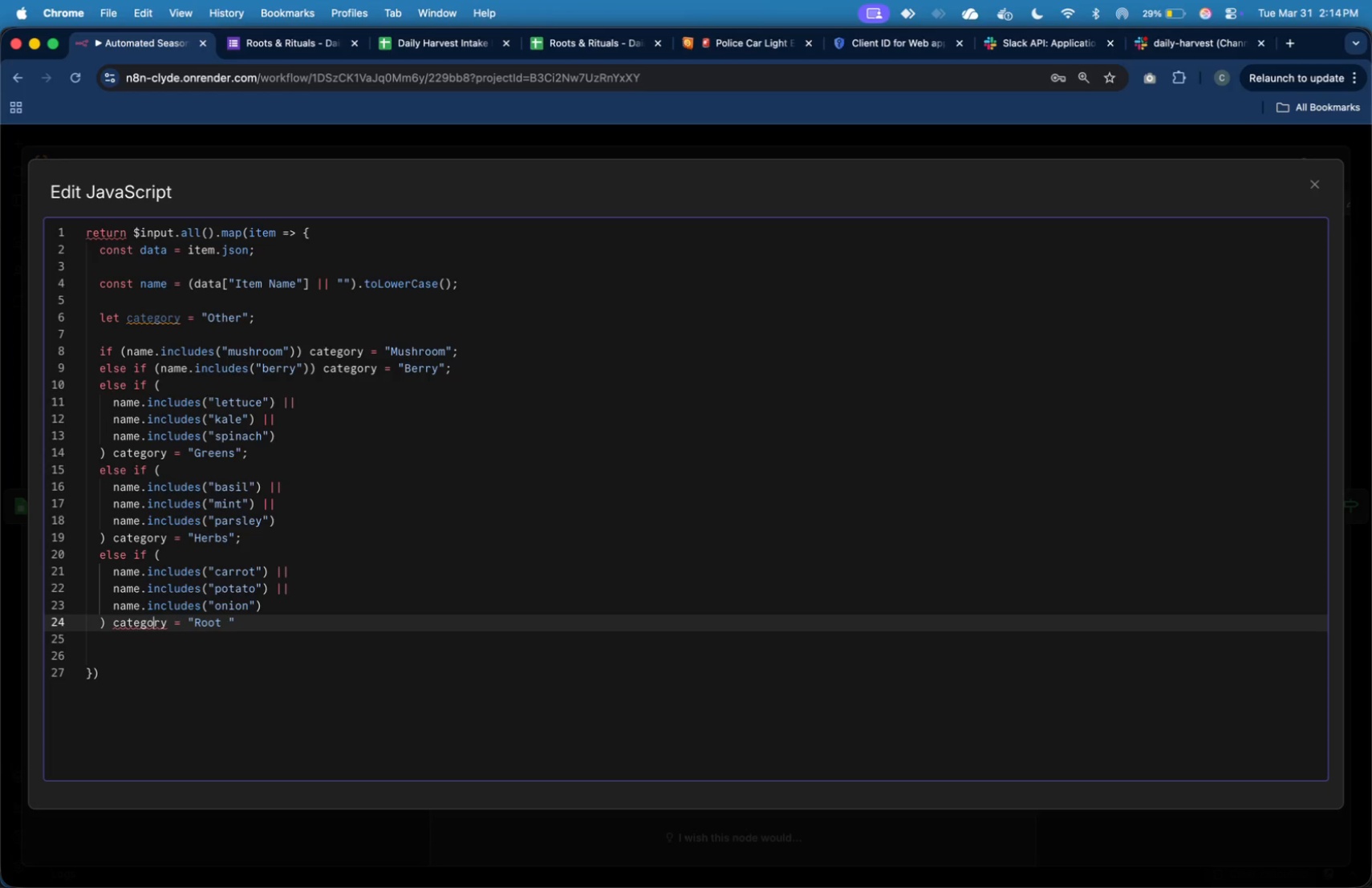 
hold_key(key=ArrowRight, duration=1.36)
 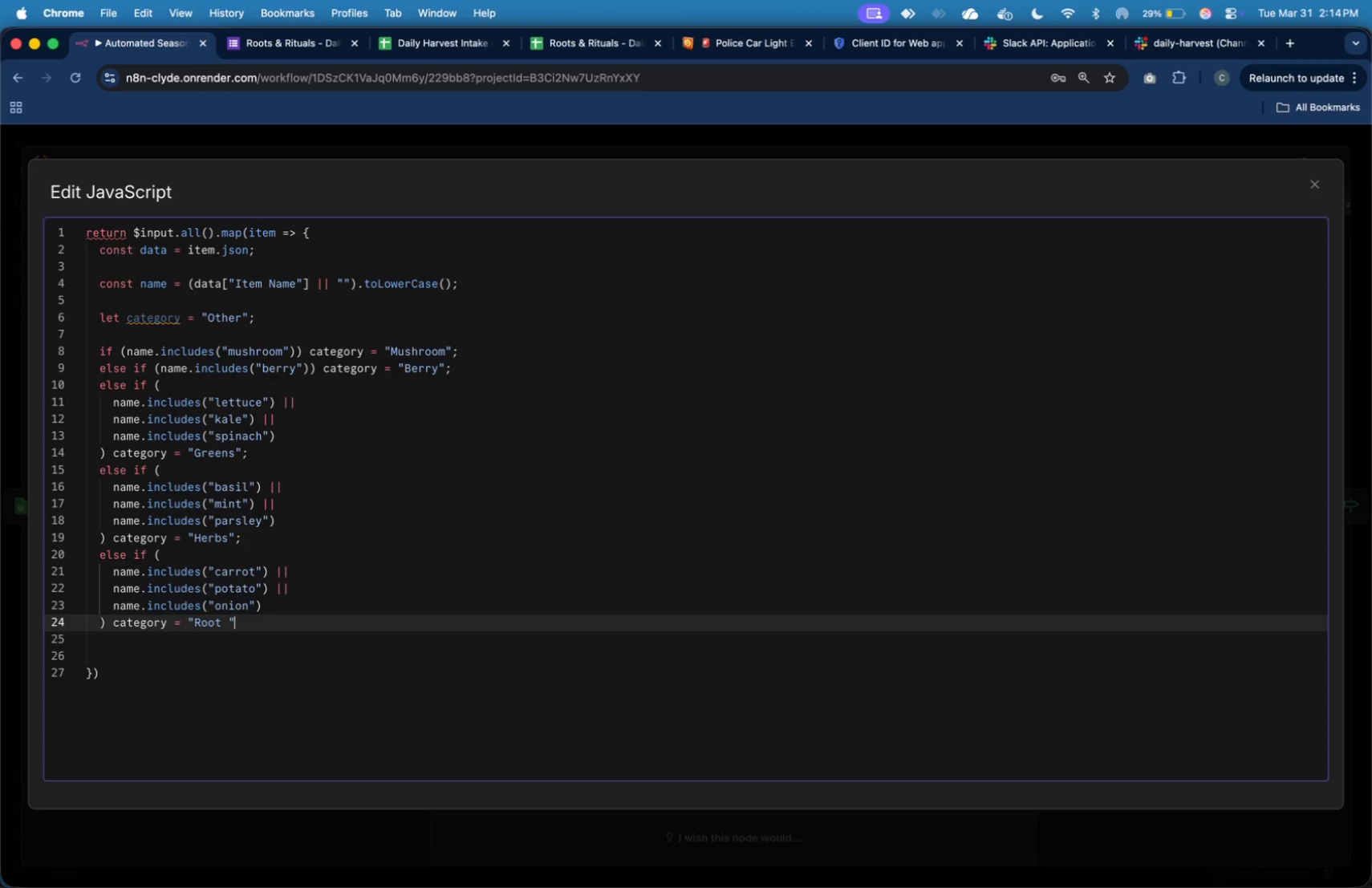 
key(ArrowRight)
 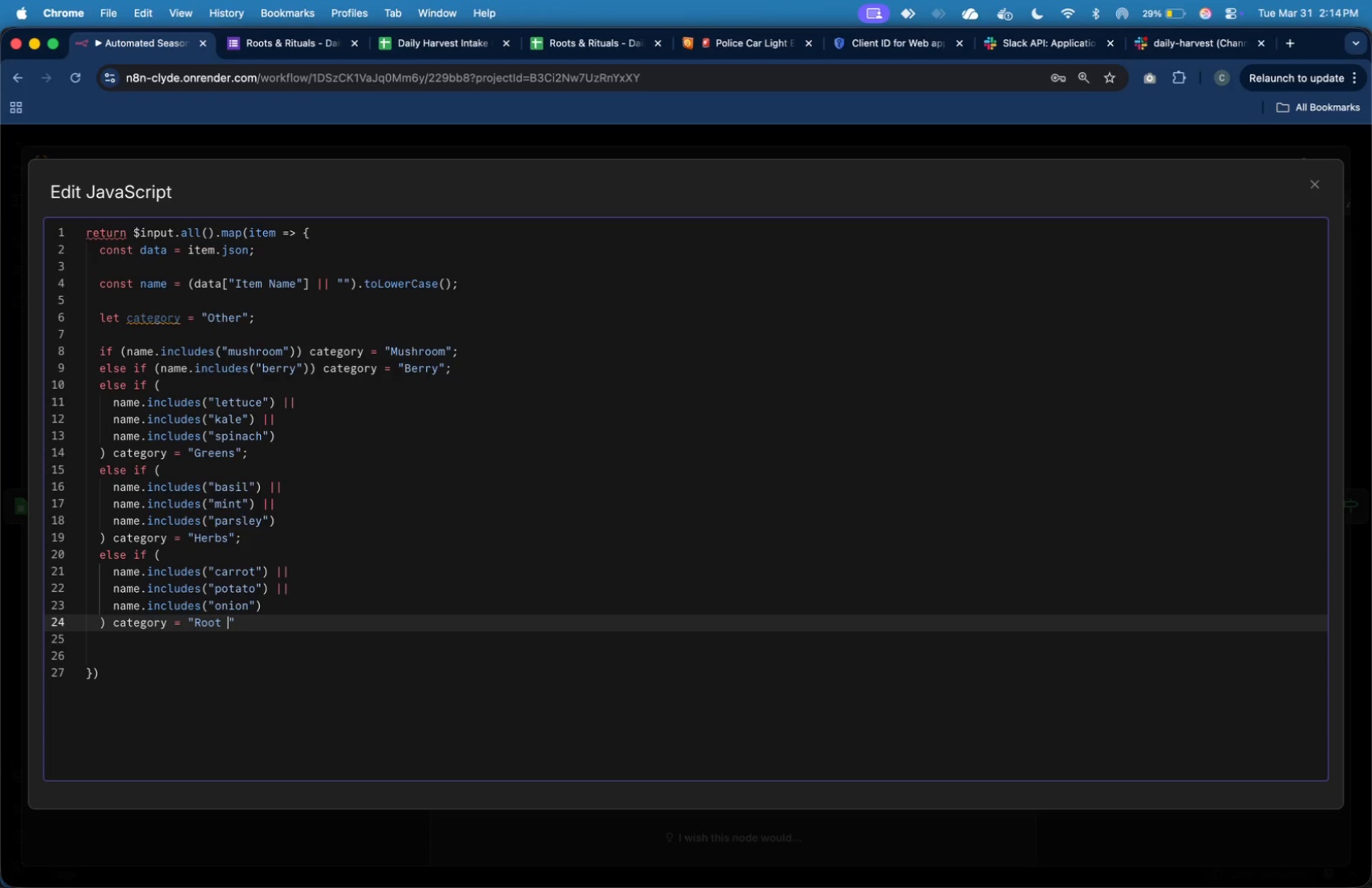 
key(ArrowLeft)
 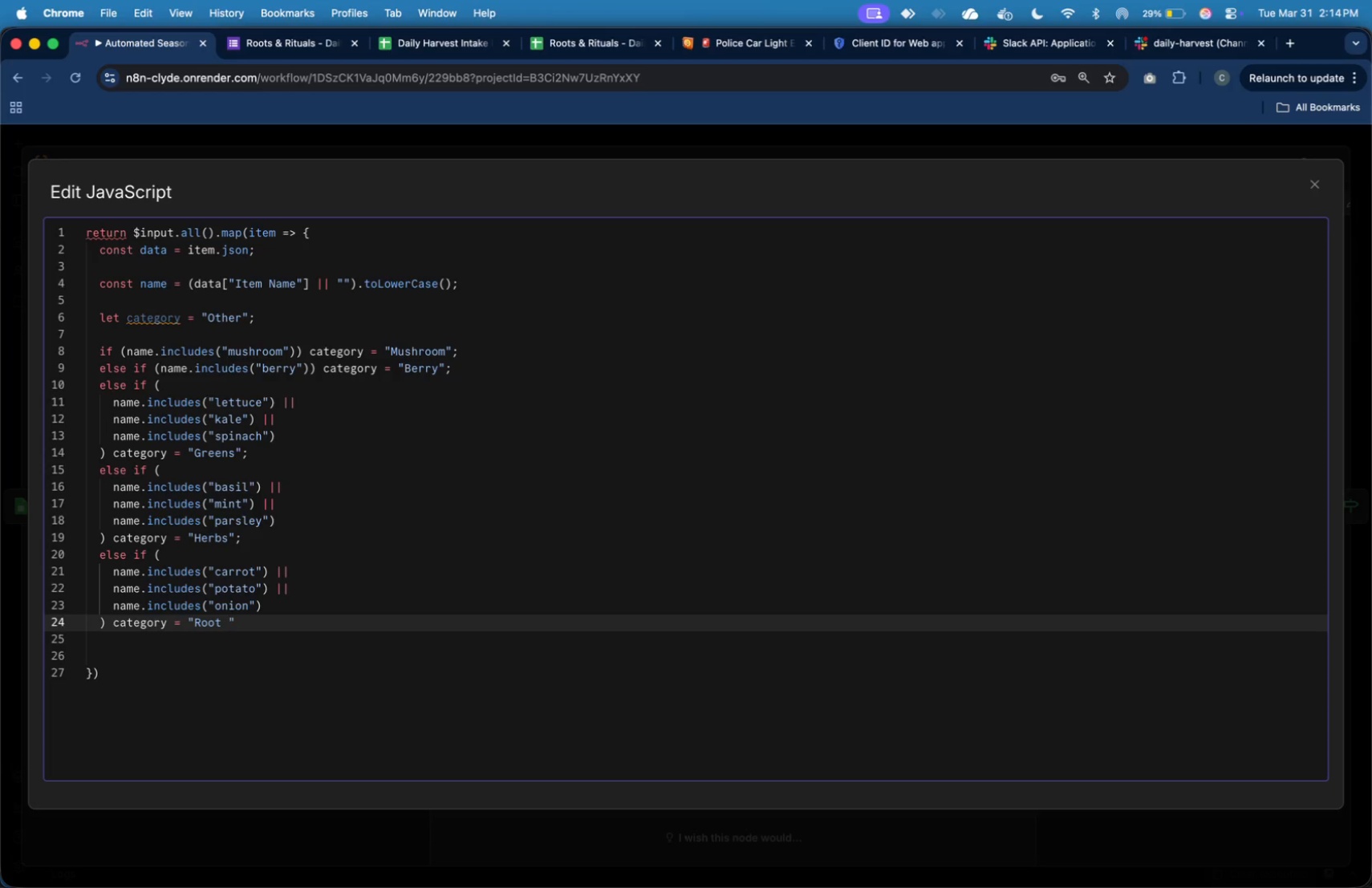 
type(Crops)
 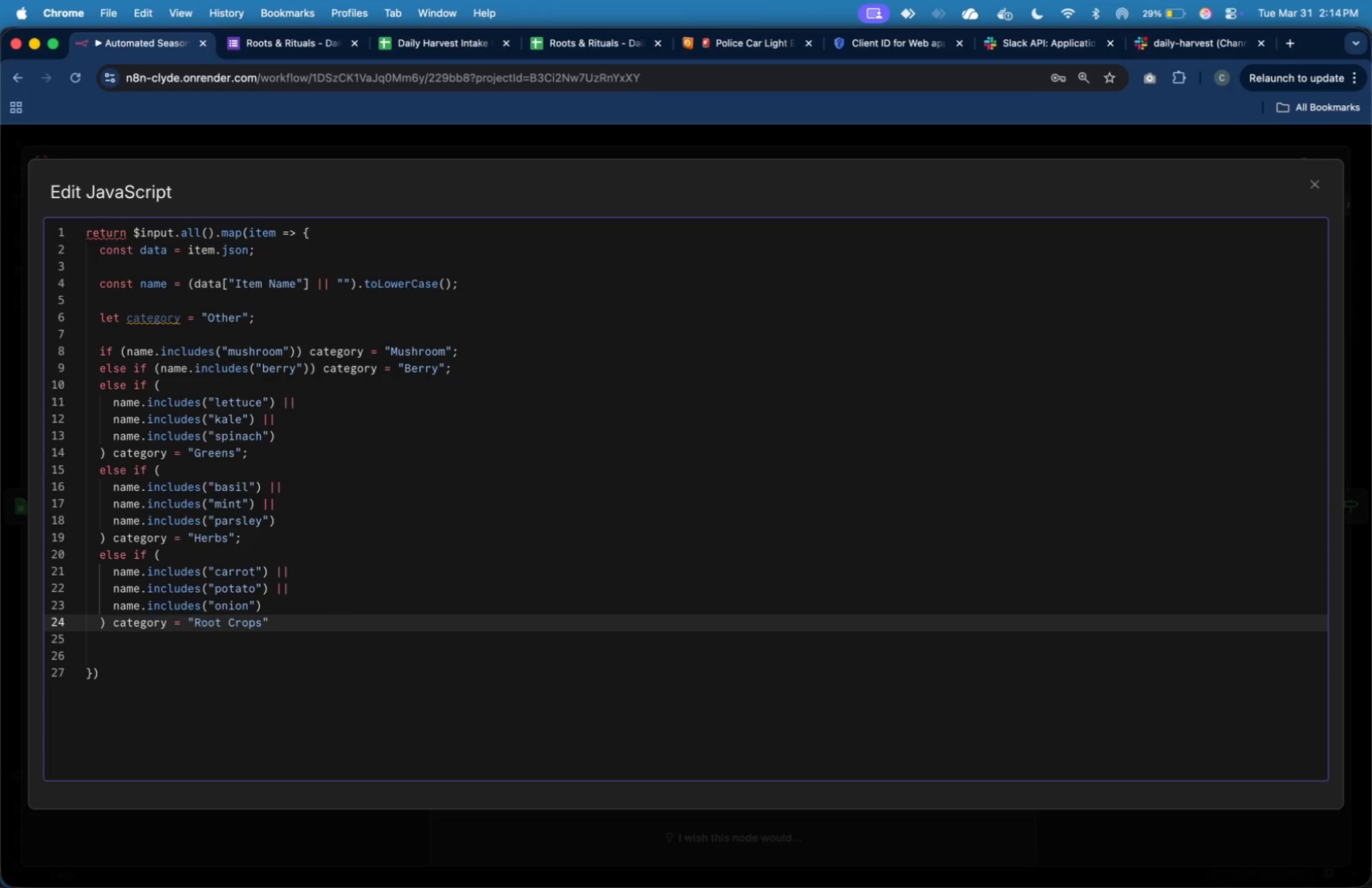 
key(ArrowRight)
 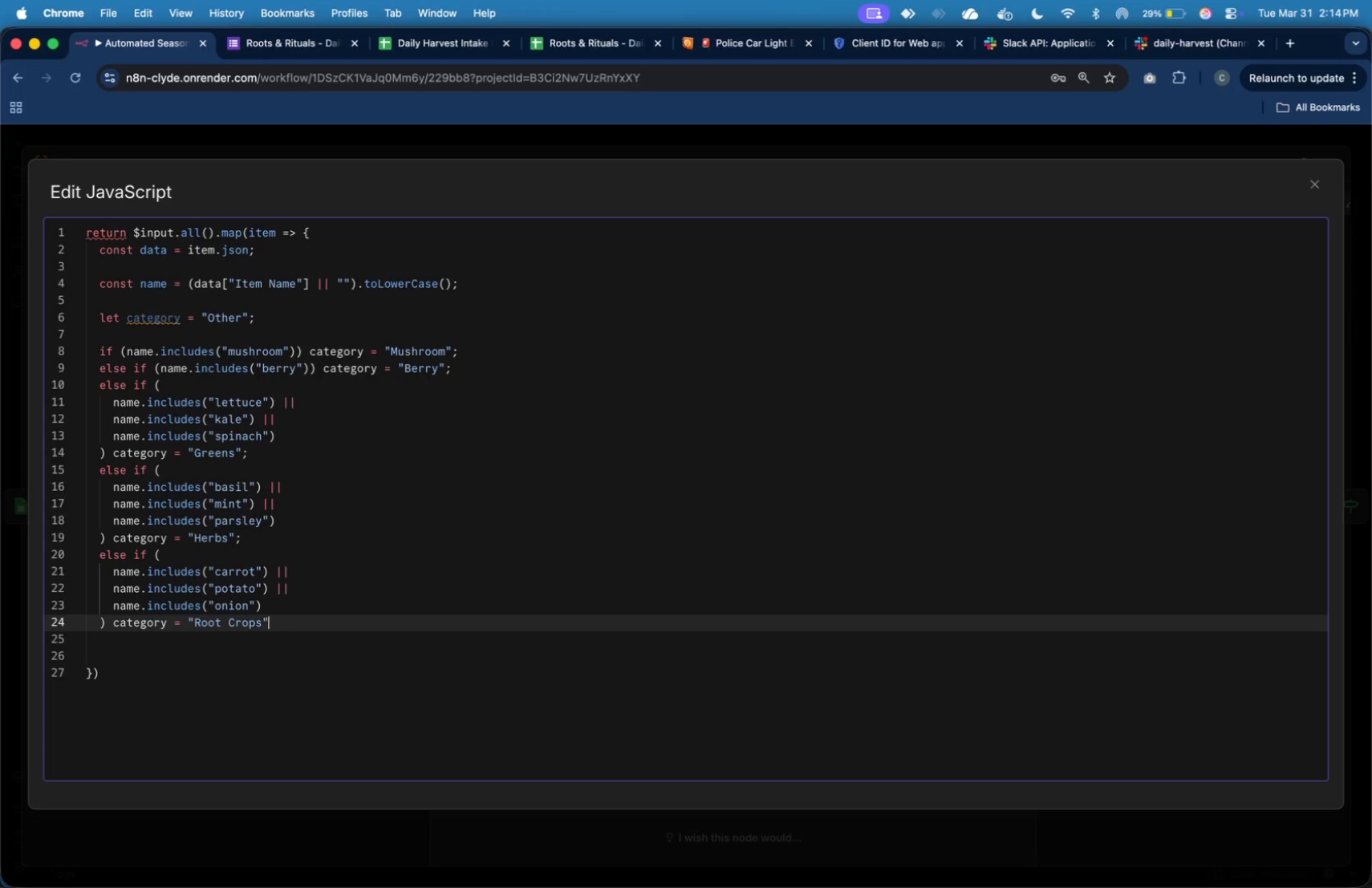 
wait(5.19)
 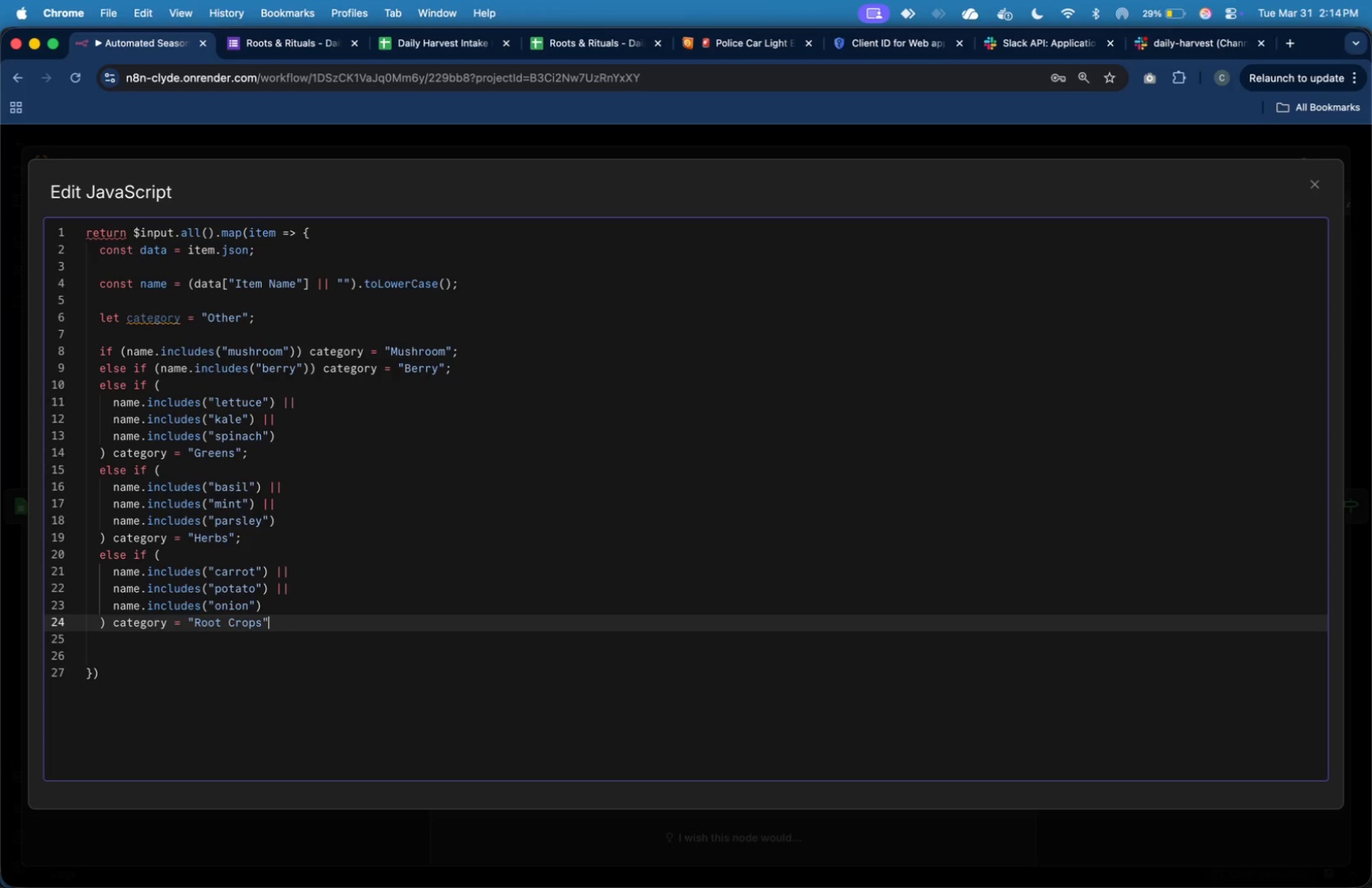 
key(Semicolon)
 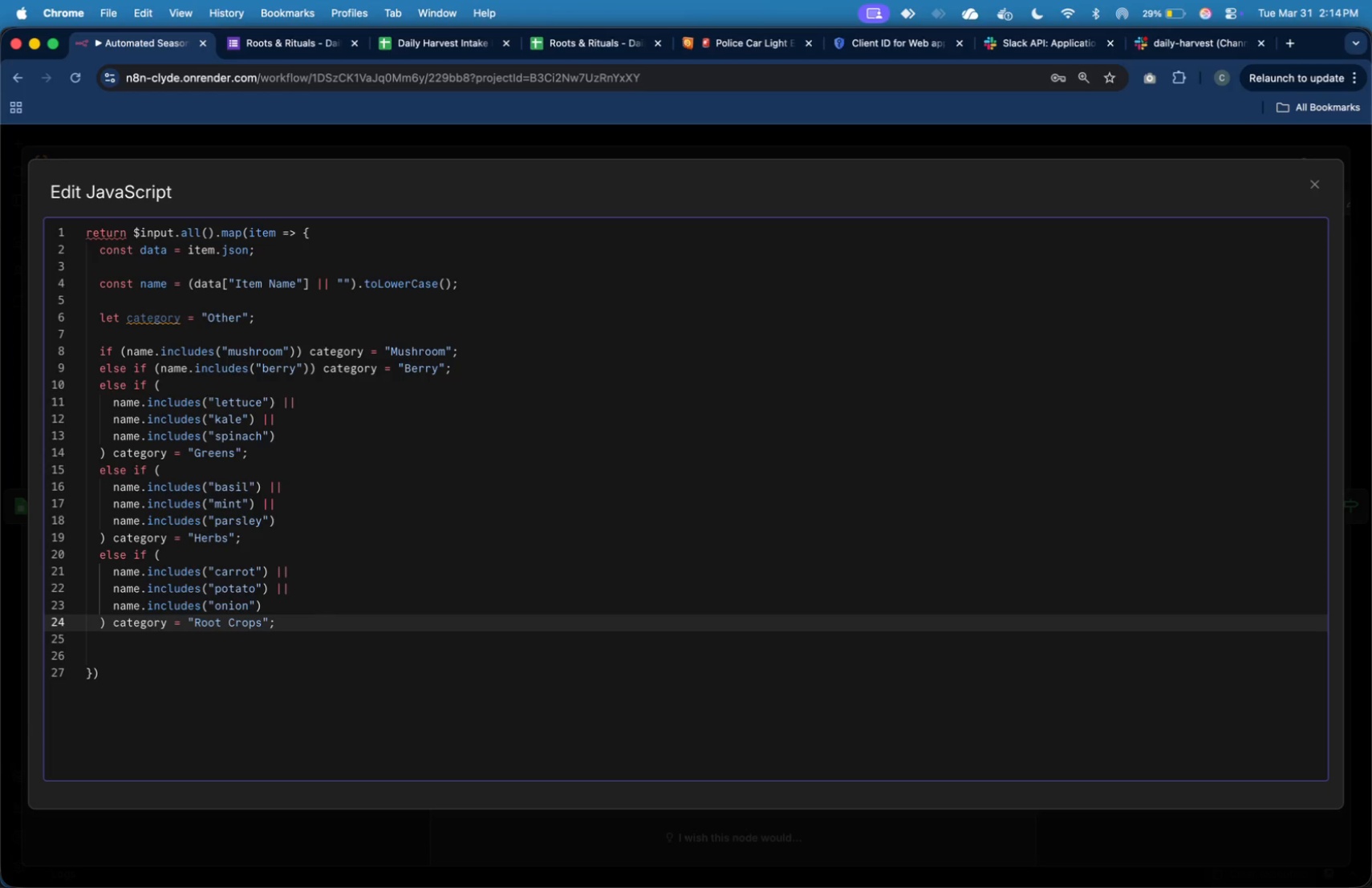 
key(Enter)
 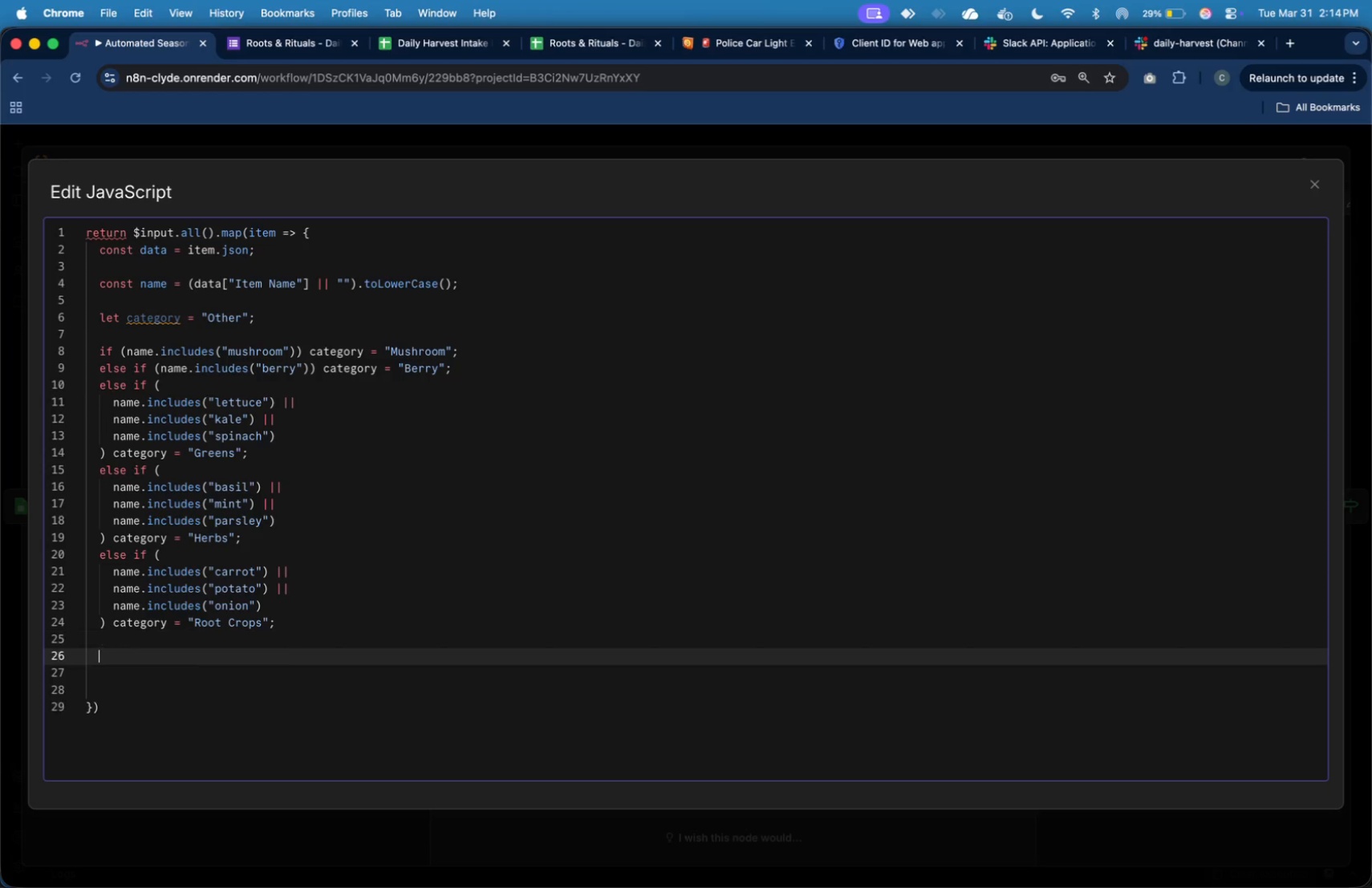 
key(Enter)
 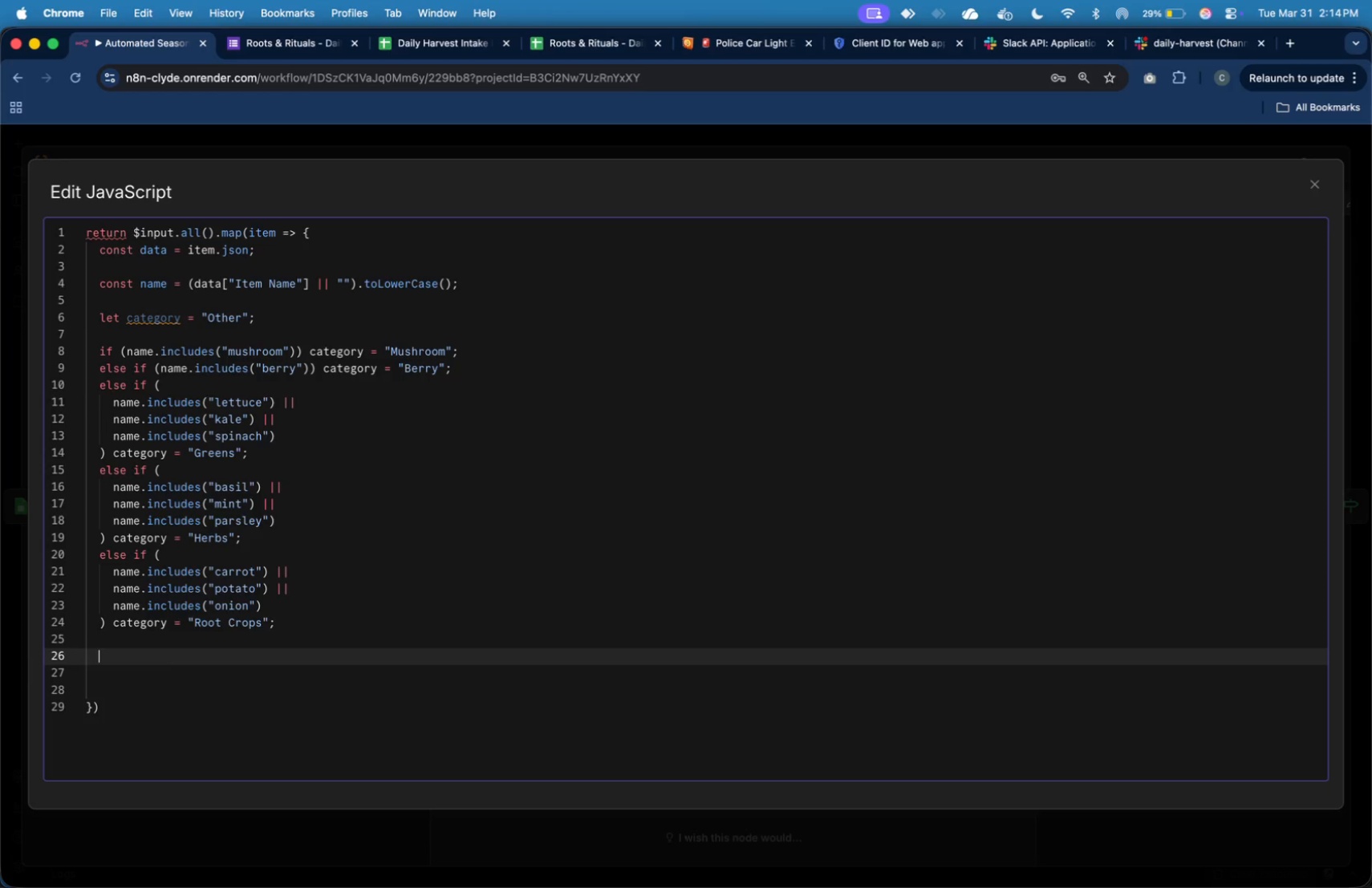 
key(Meta+Tab)
 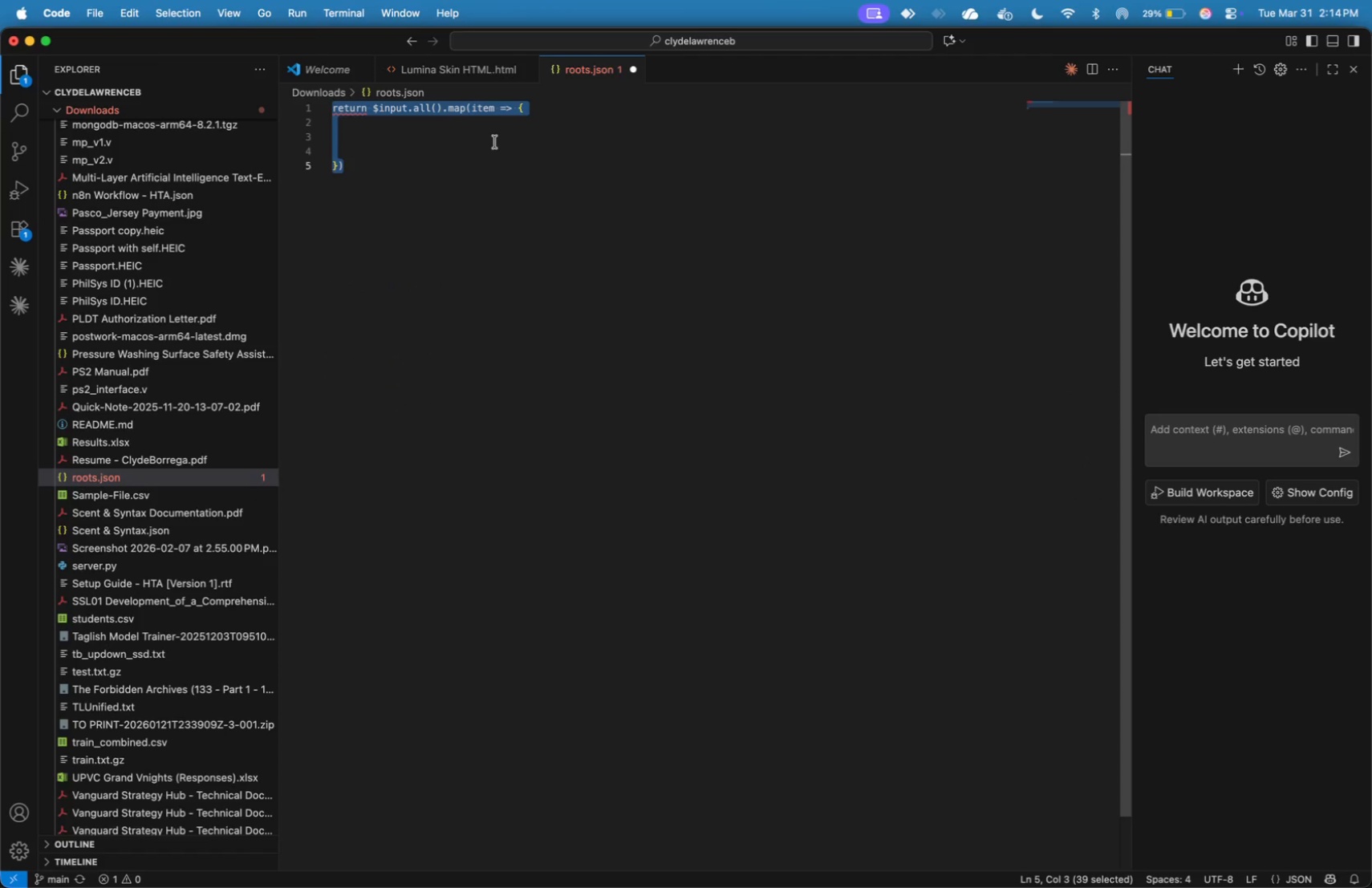 
left_click([483, 71])
 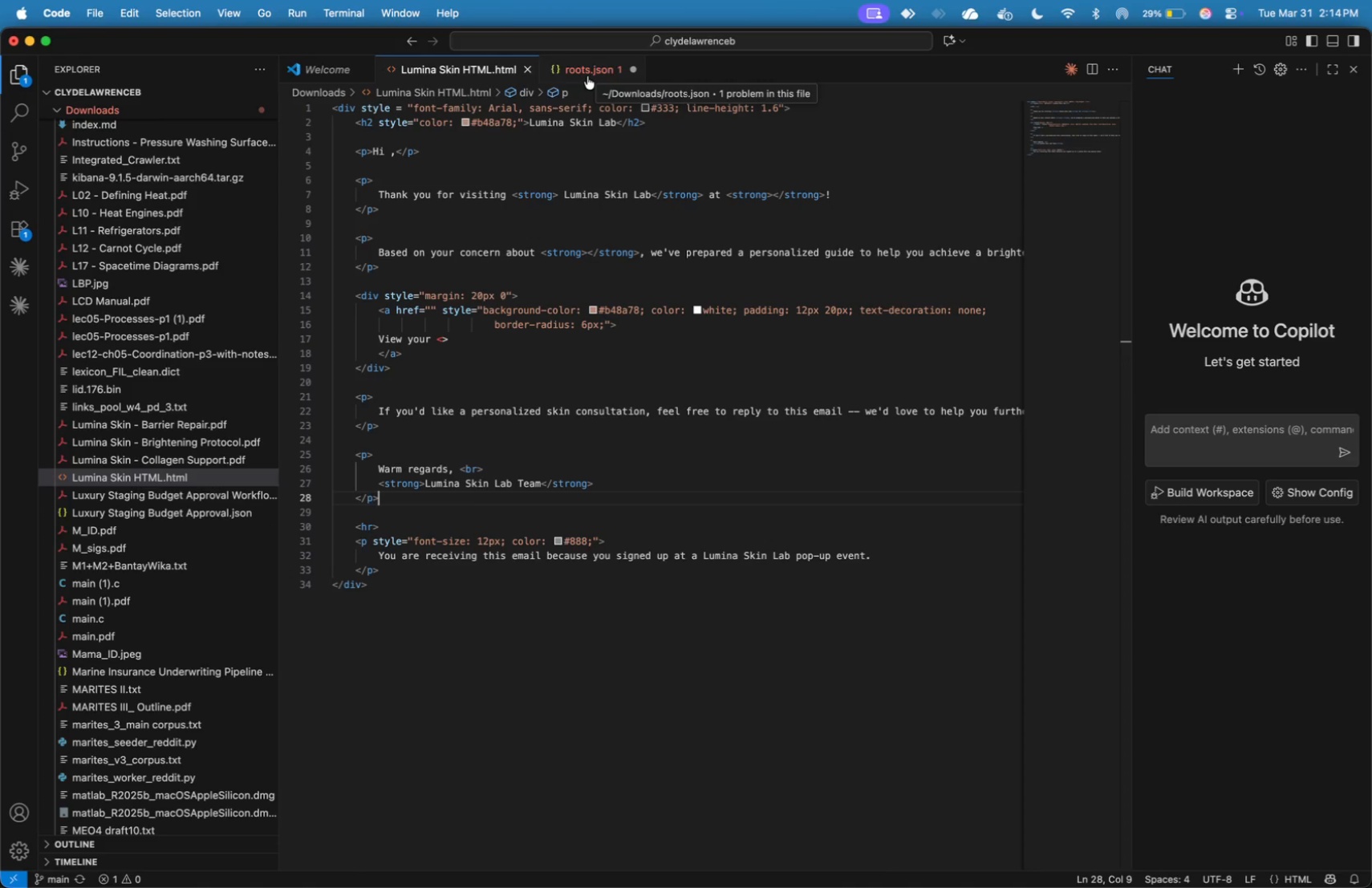 
wait(10.91)
 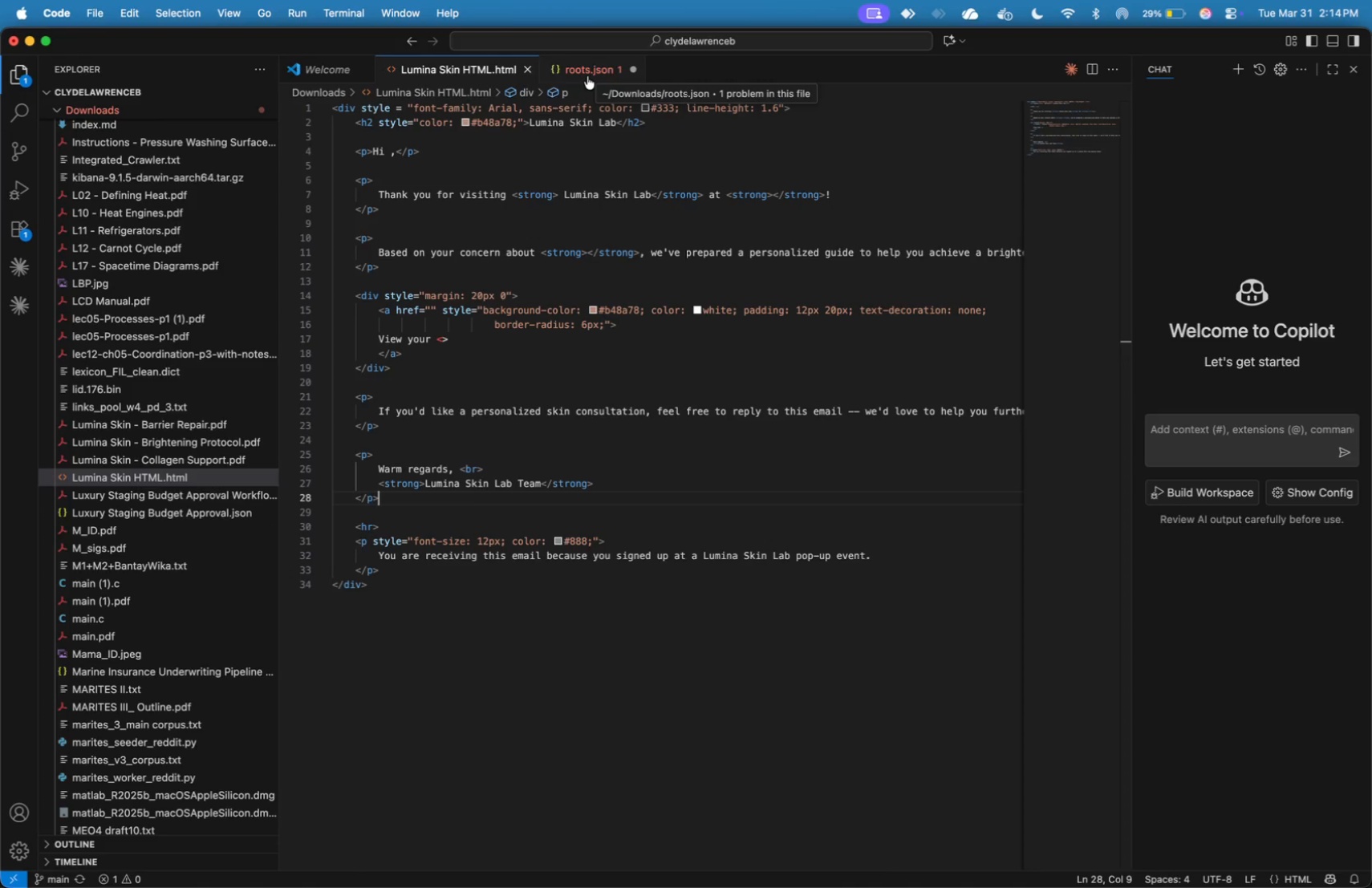 
left_click([587, 76])
 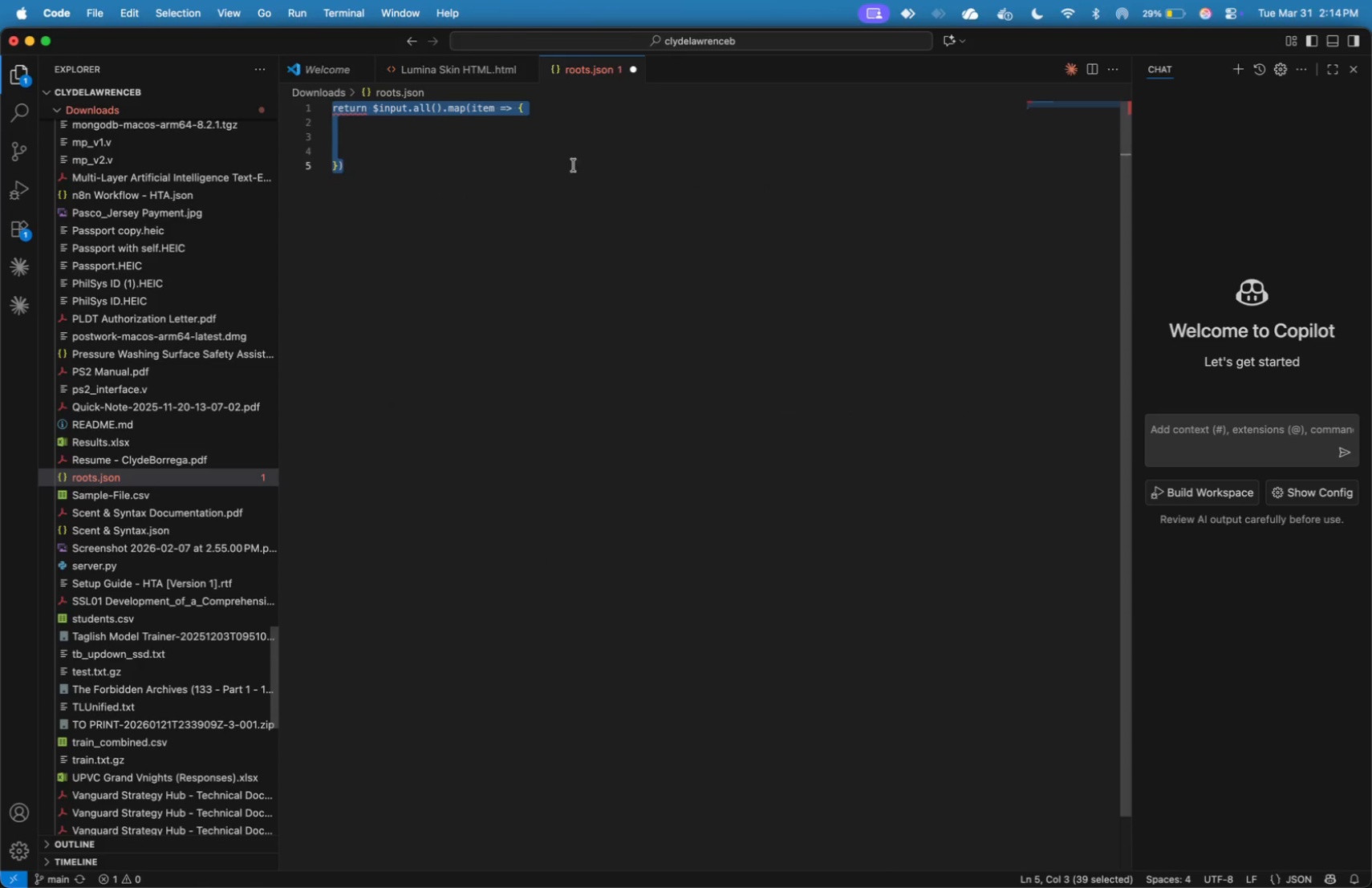 
left_click([571, 175])
 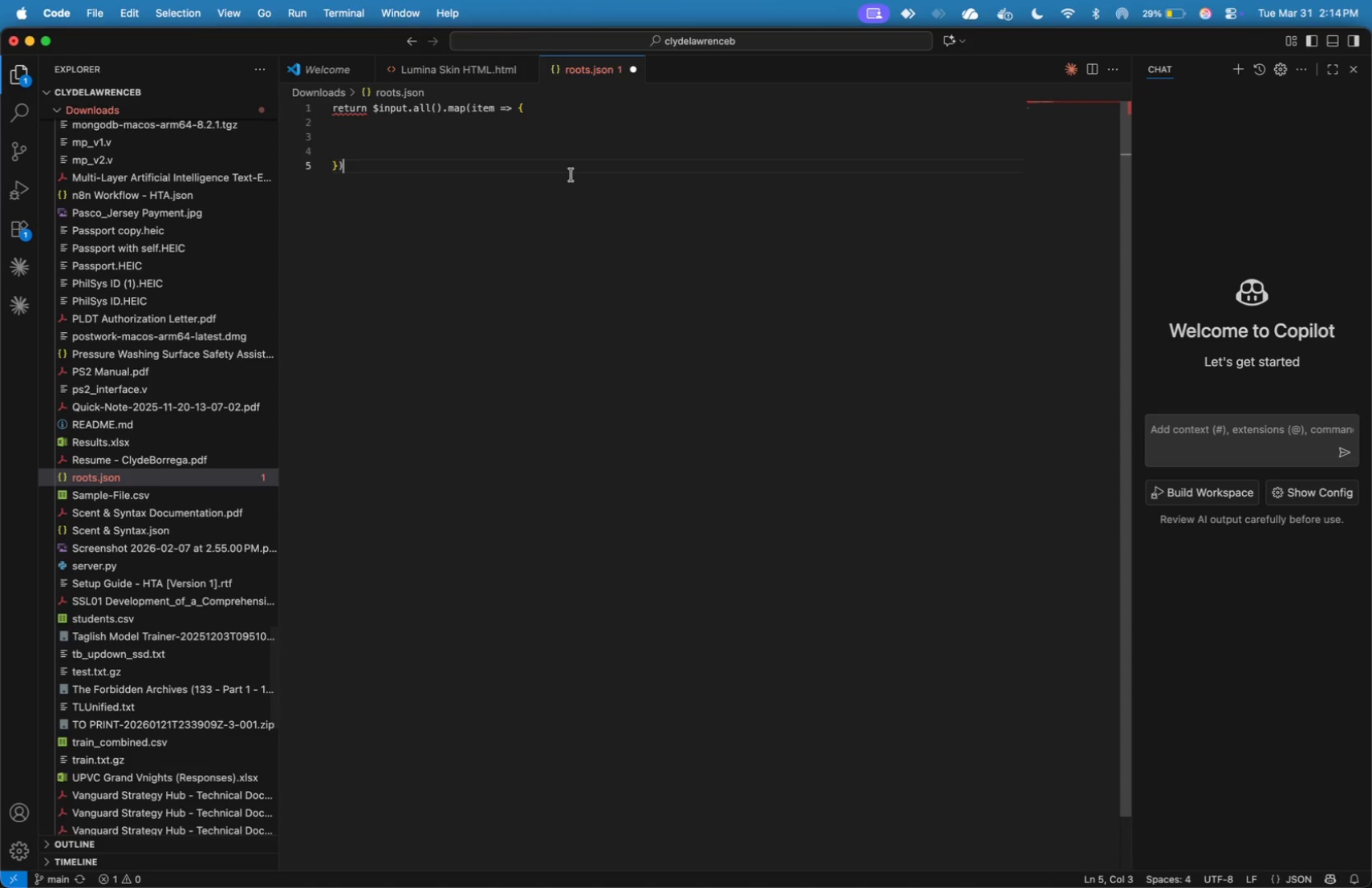 
key(Meta+Tab)
 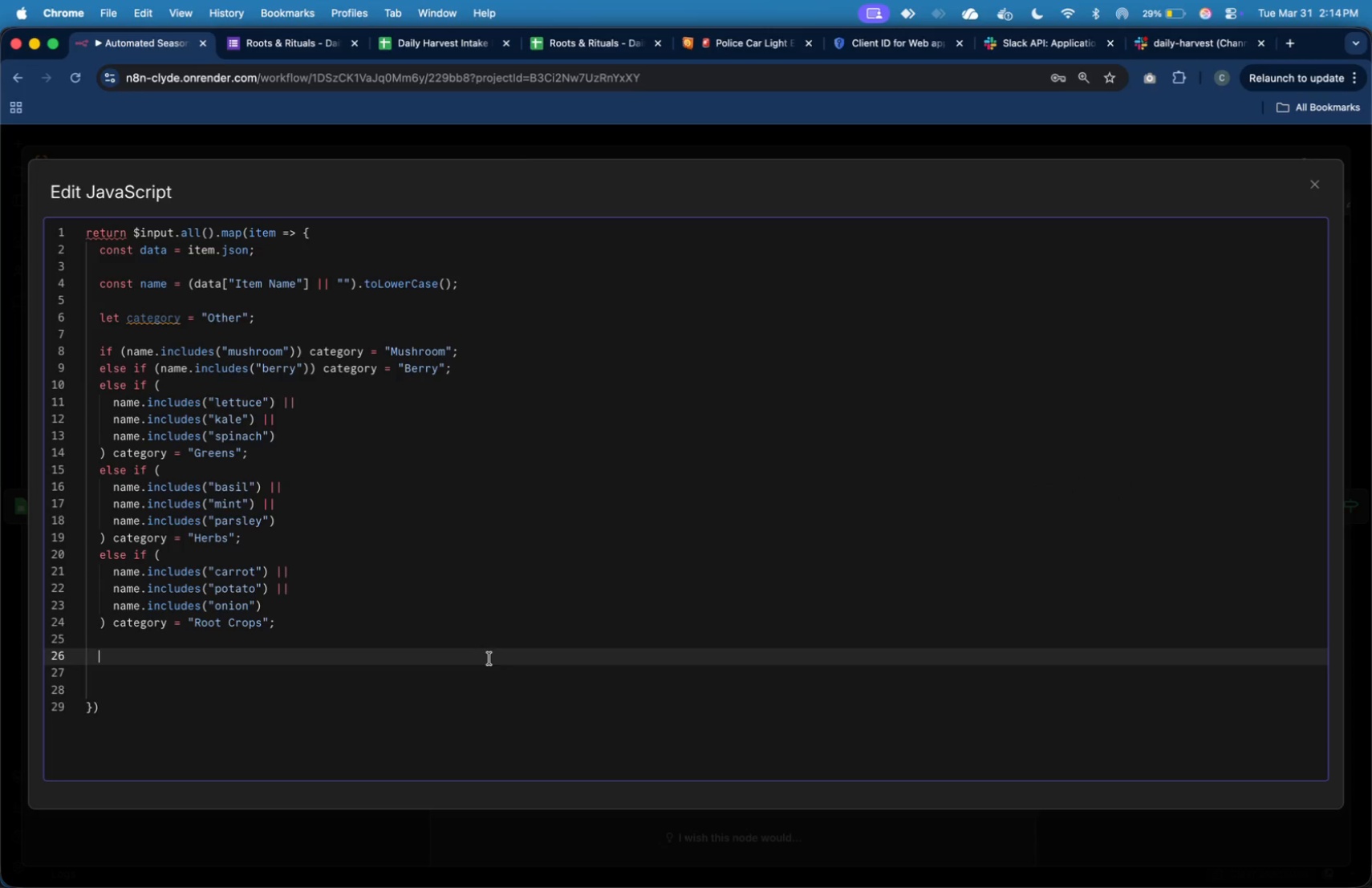 
type(reu)
key(Backspace)
type(turn)
 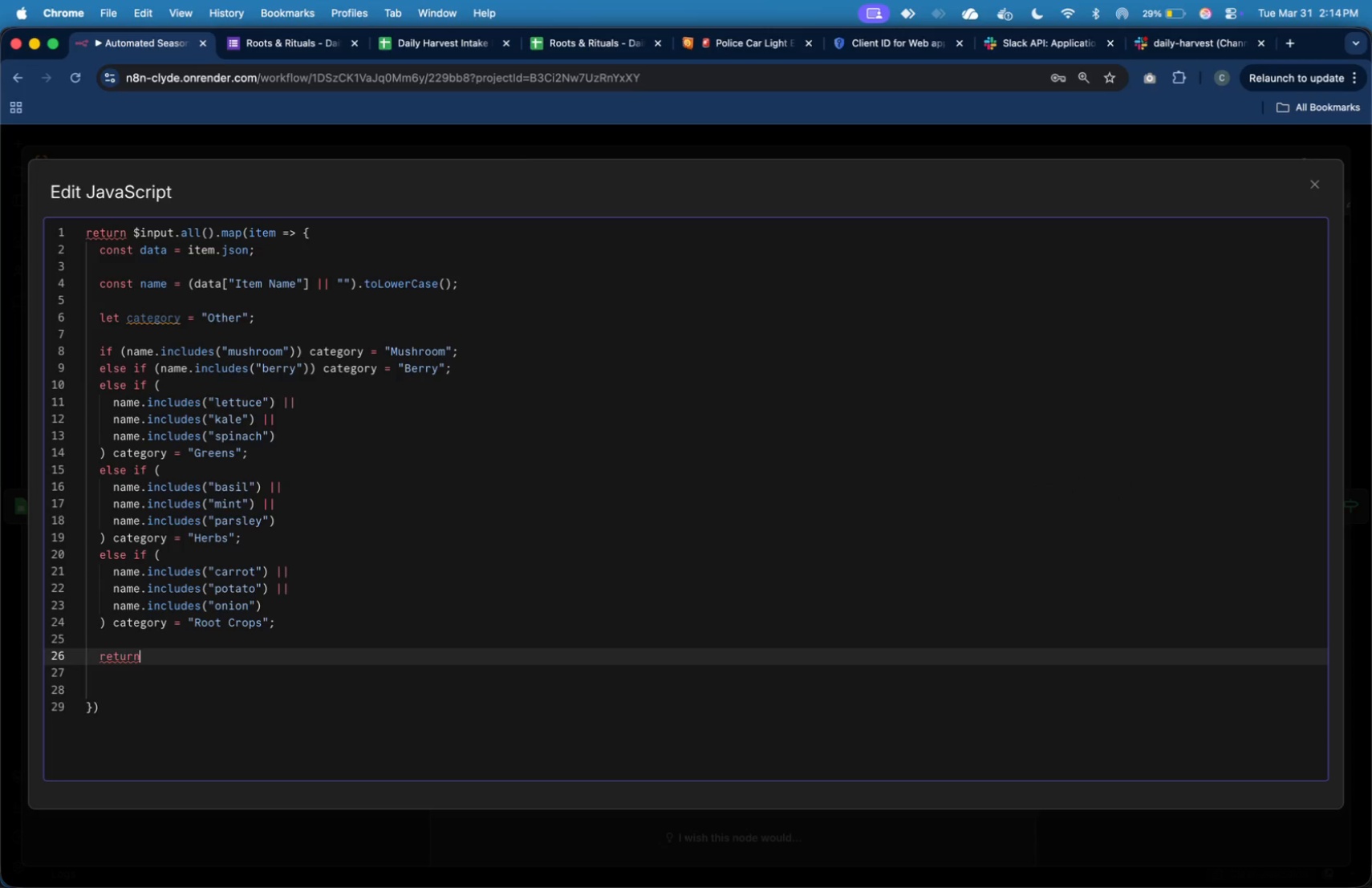 
key(Space)
 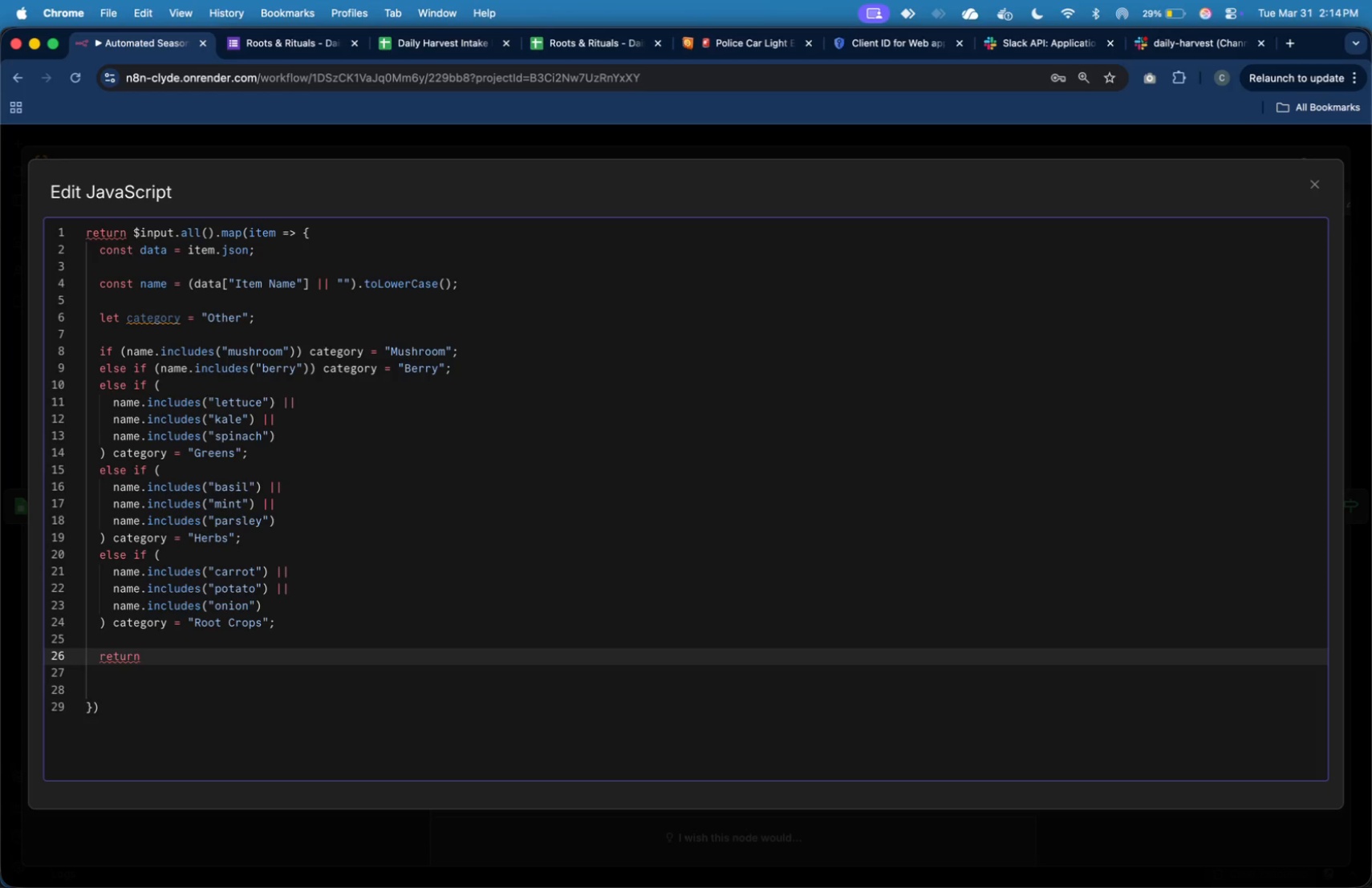 
key(Shift+BracketLeft)
 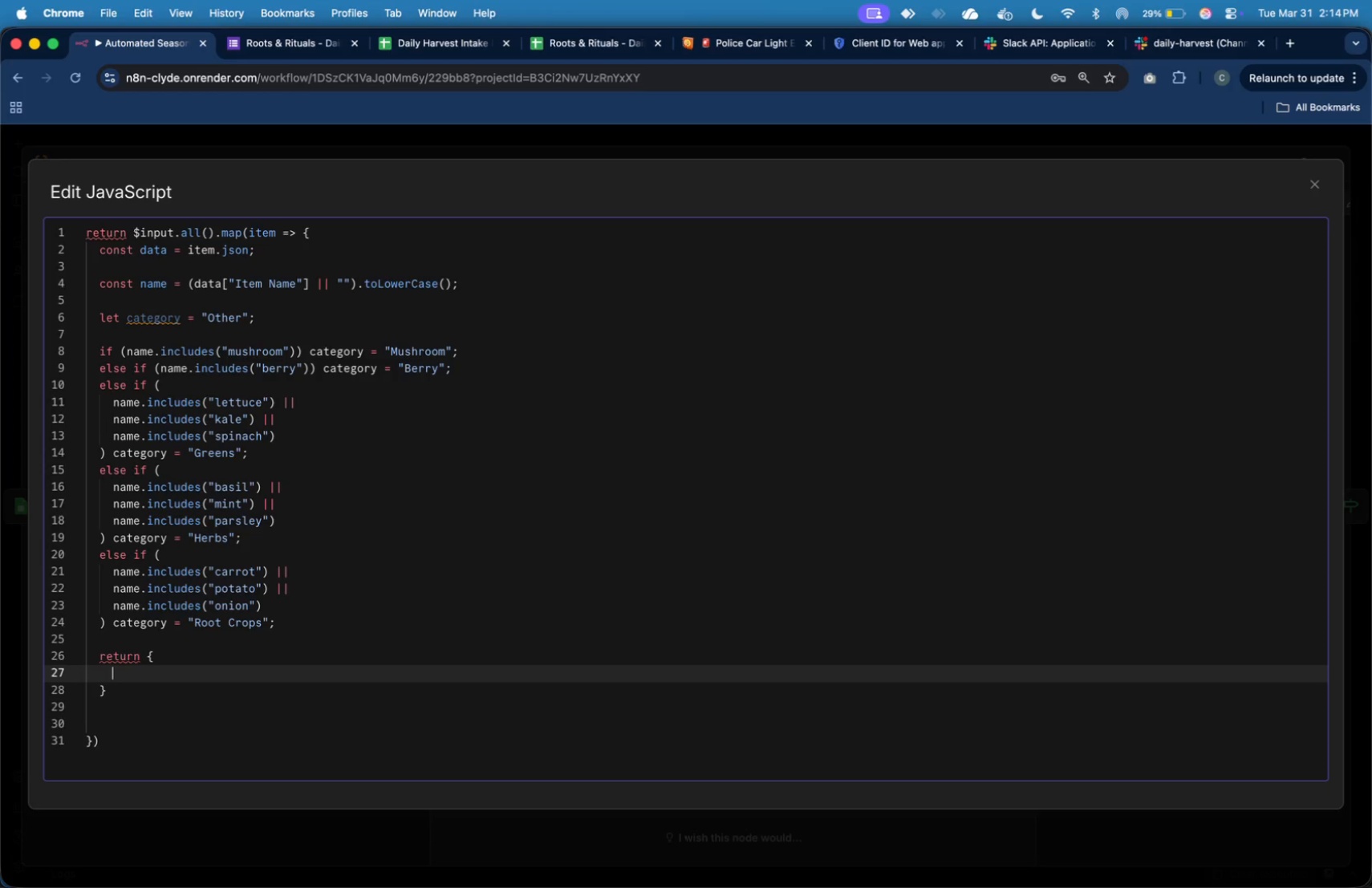 
key(Enter)
 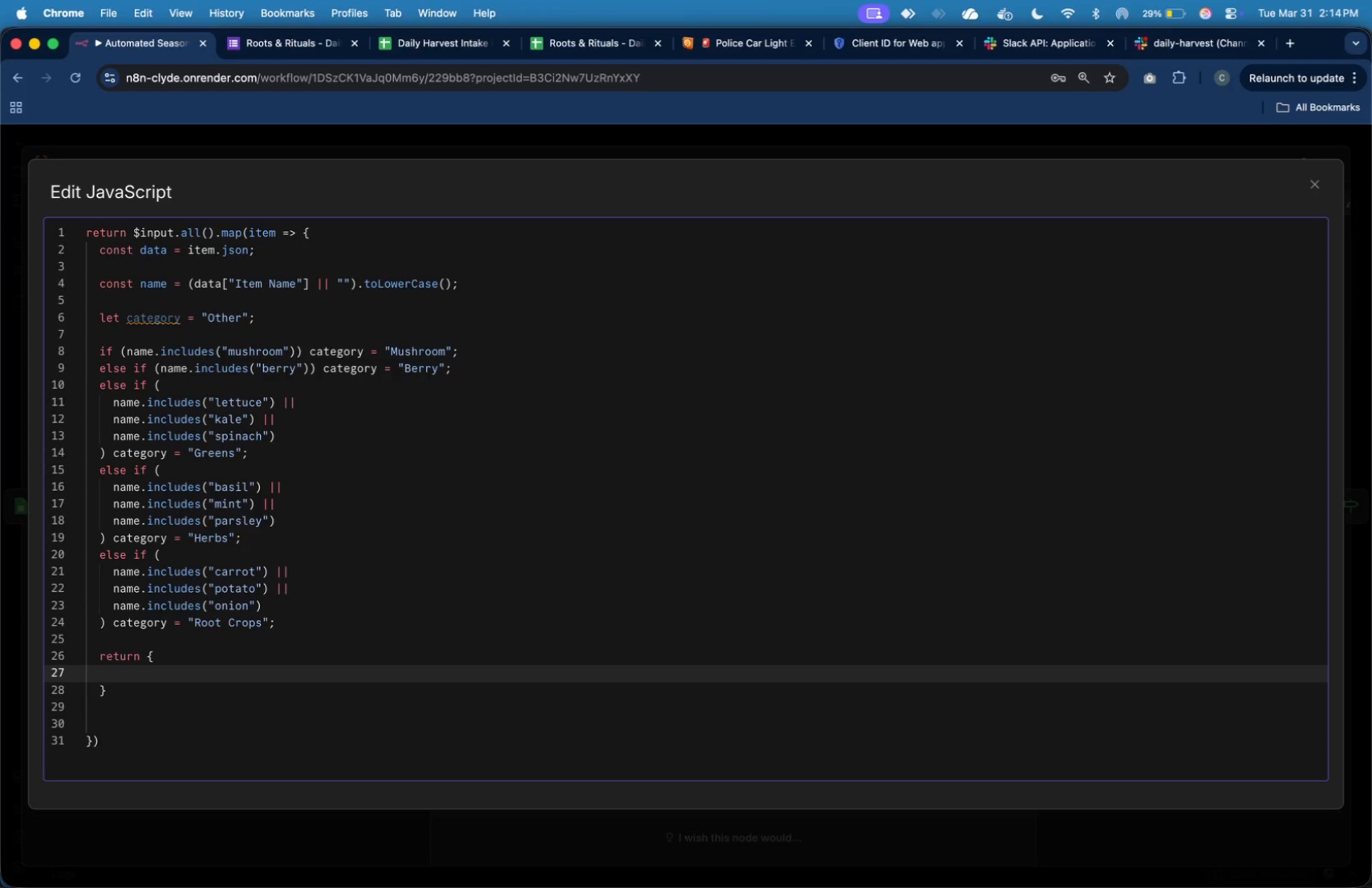 
type(json: {)
 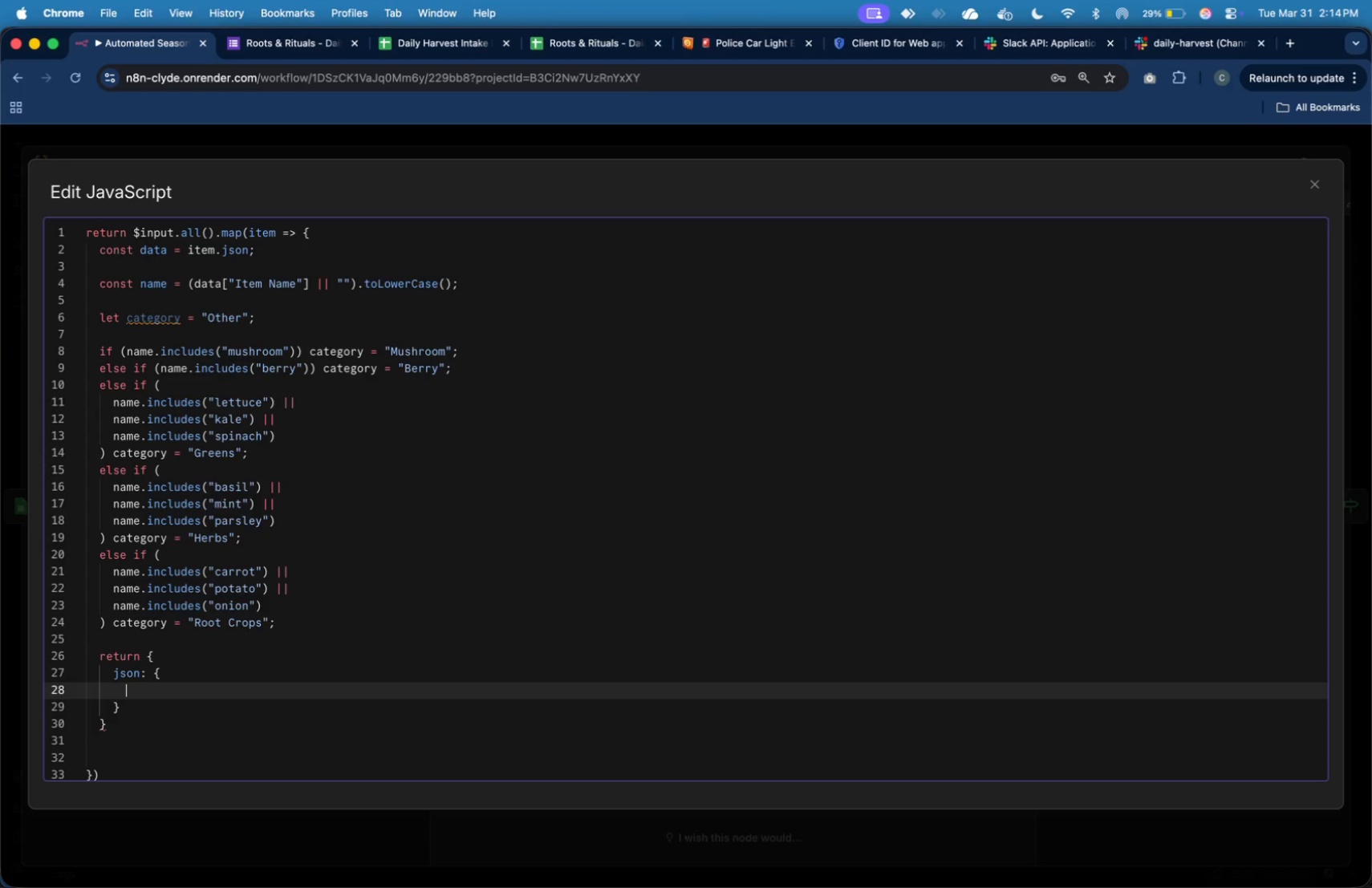 
 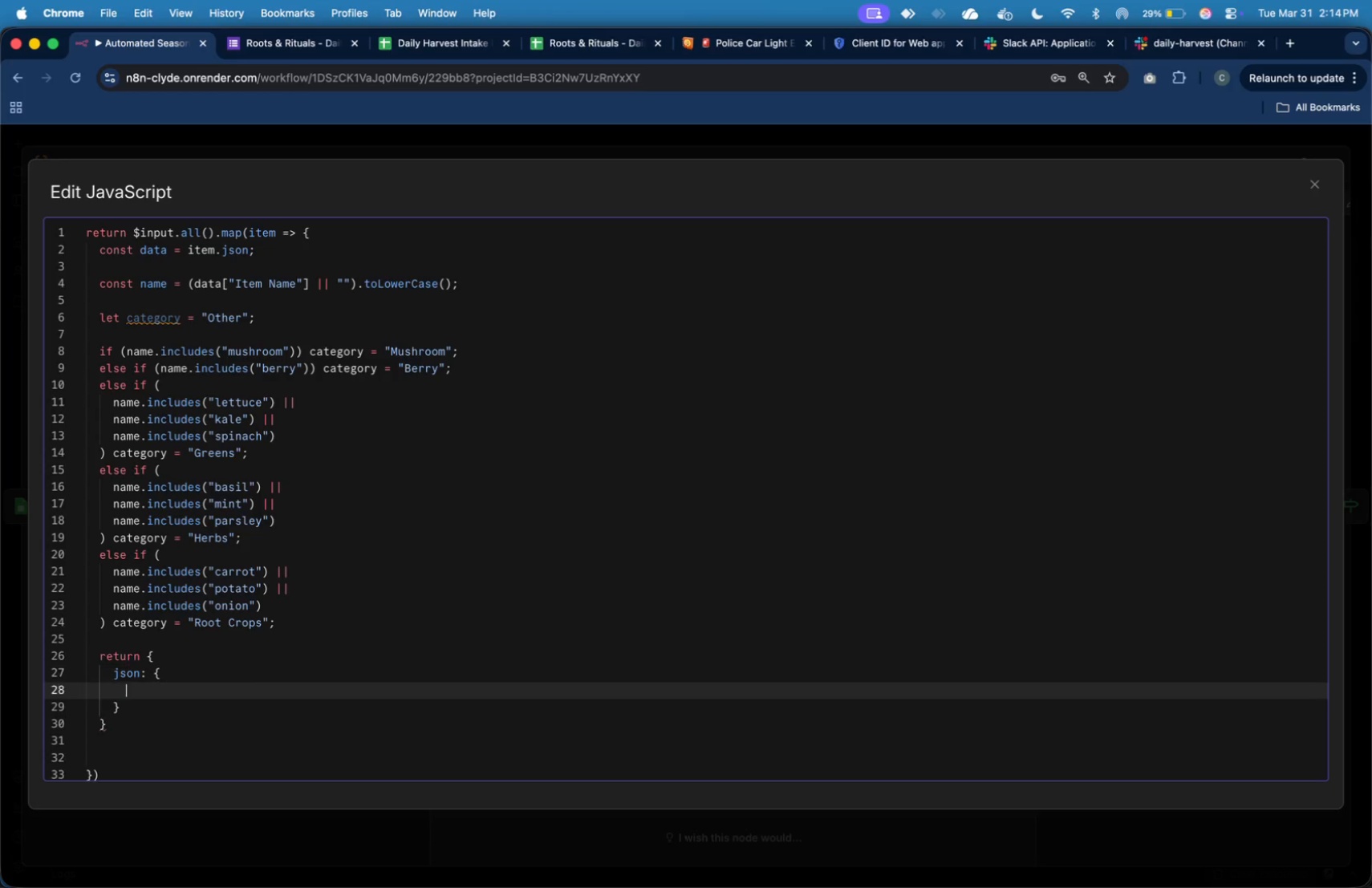 
key(Enter)
 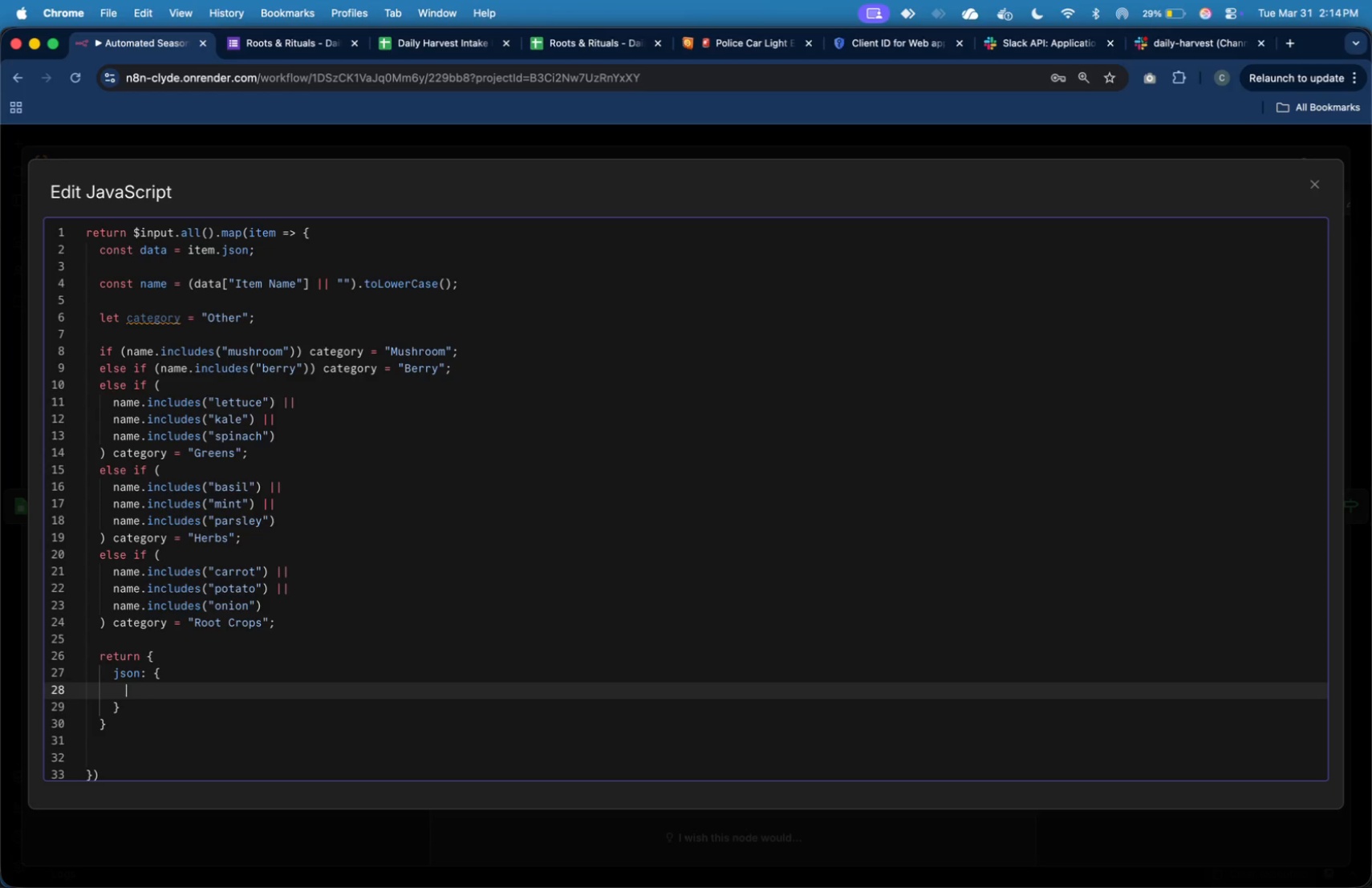 
type(...data,)
 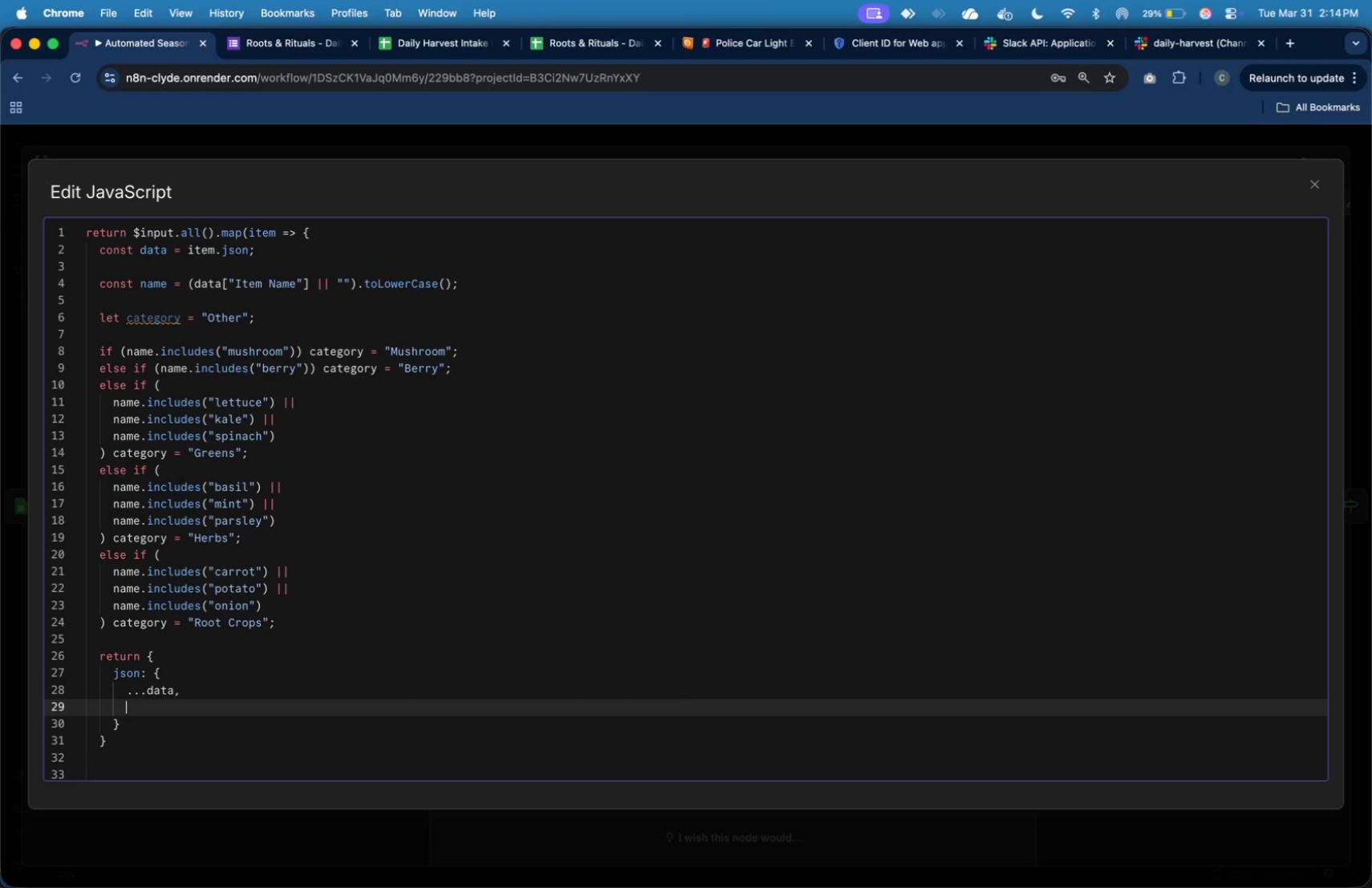 
key(Enter)
 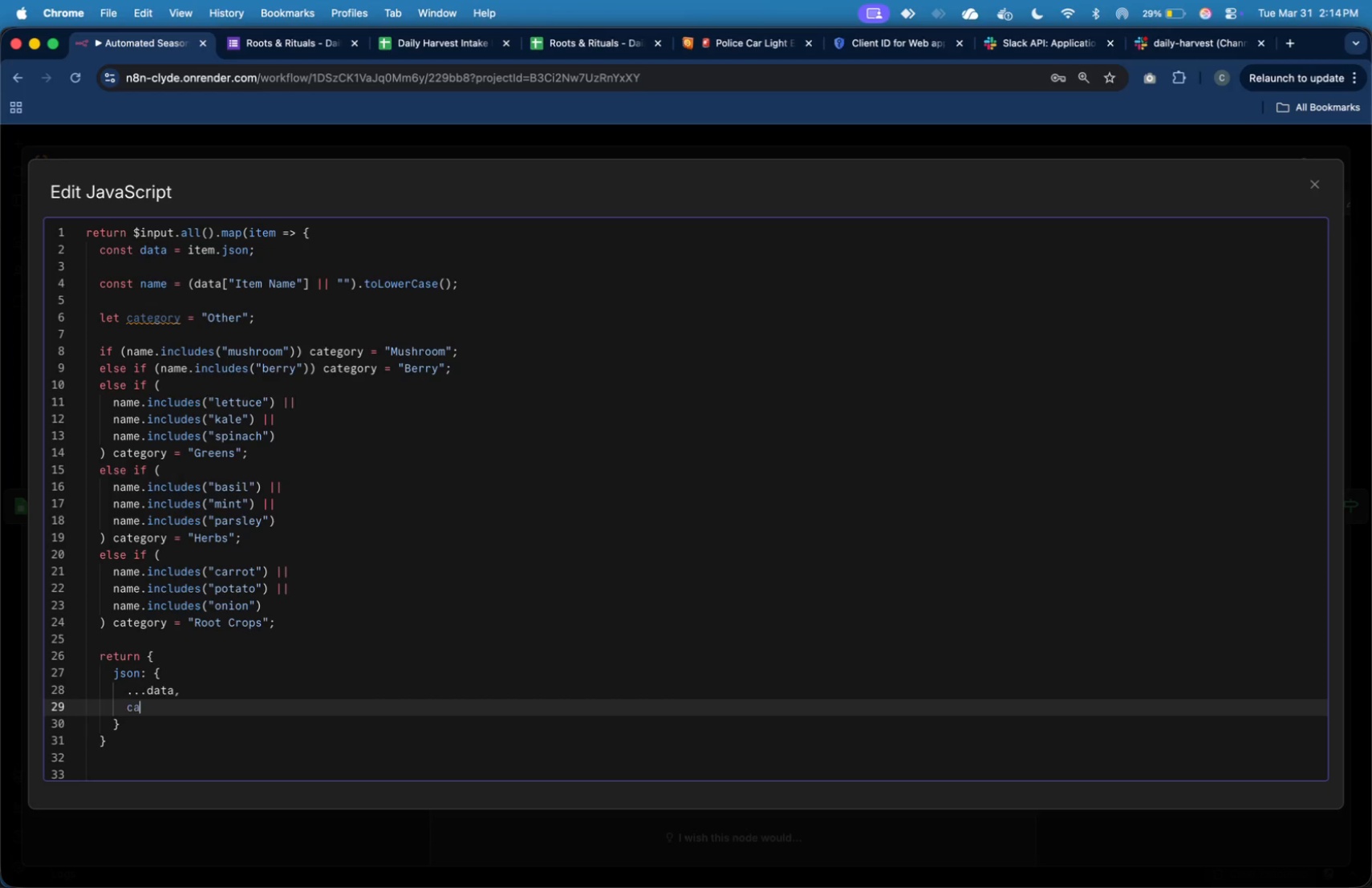 
type(category)
 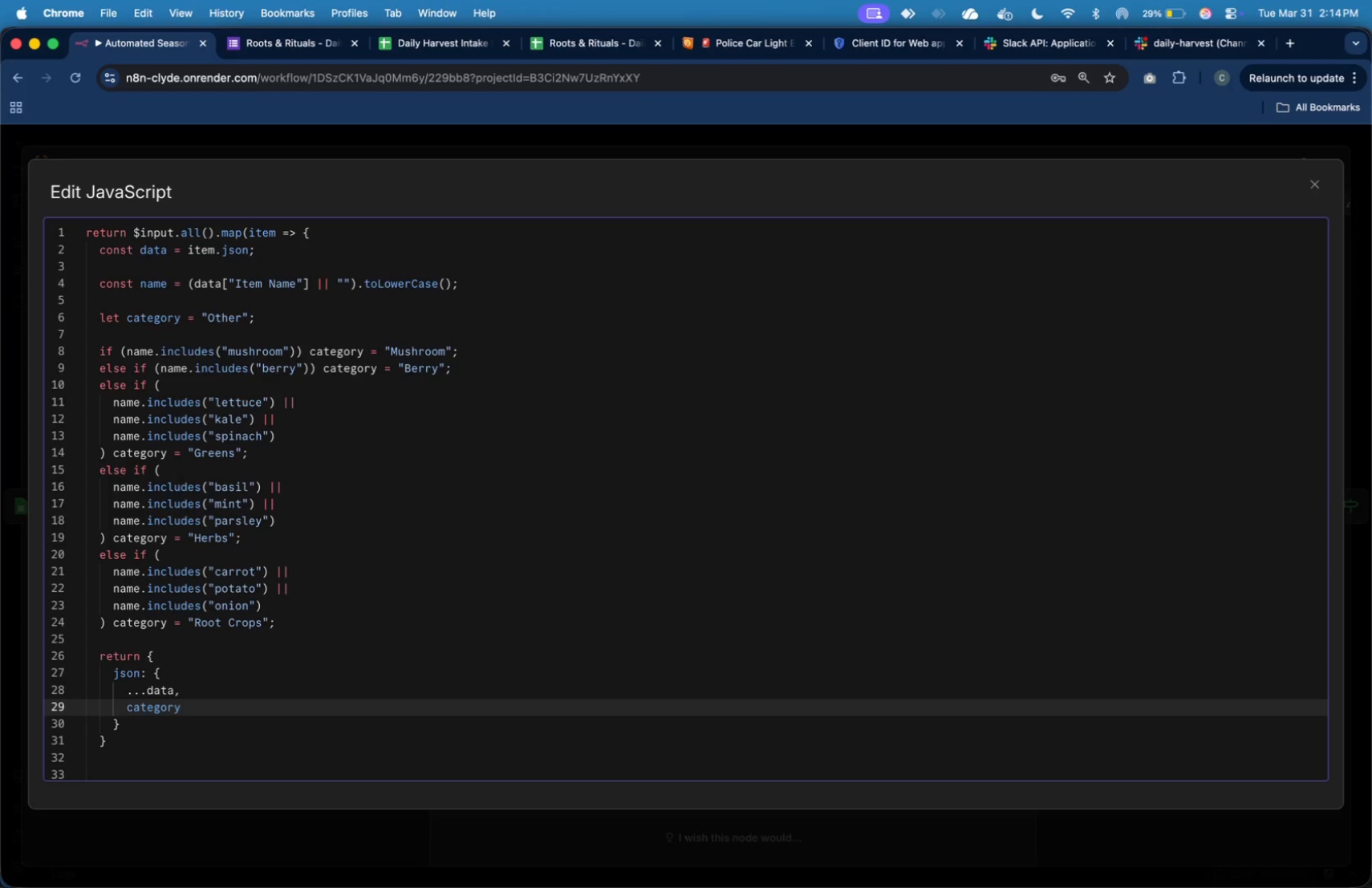 
key(ArrowDown)
 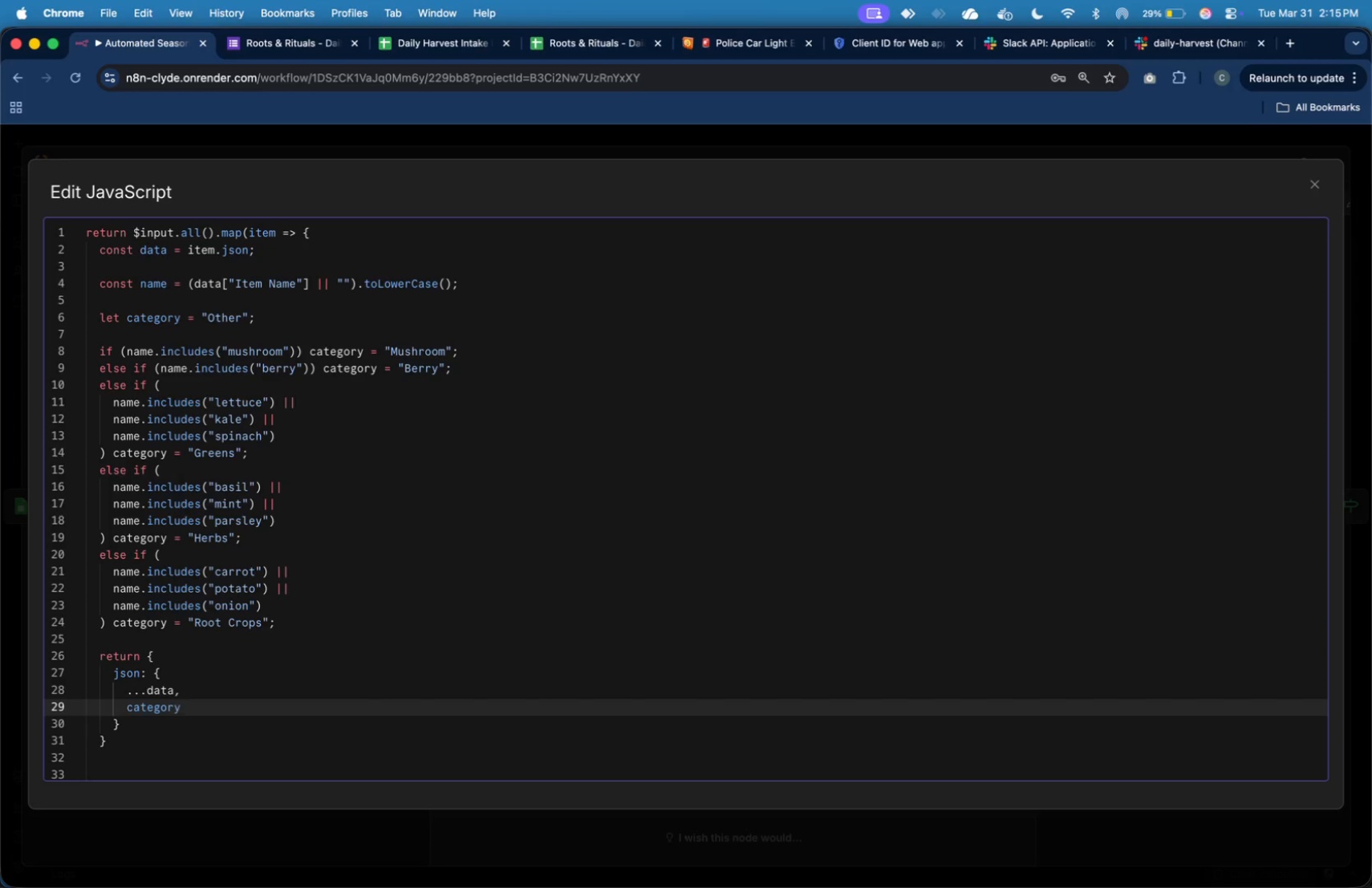 
key(ArrowDown)
 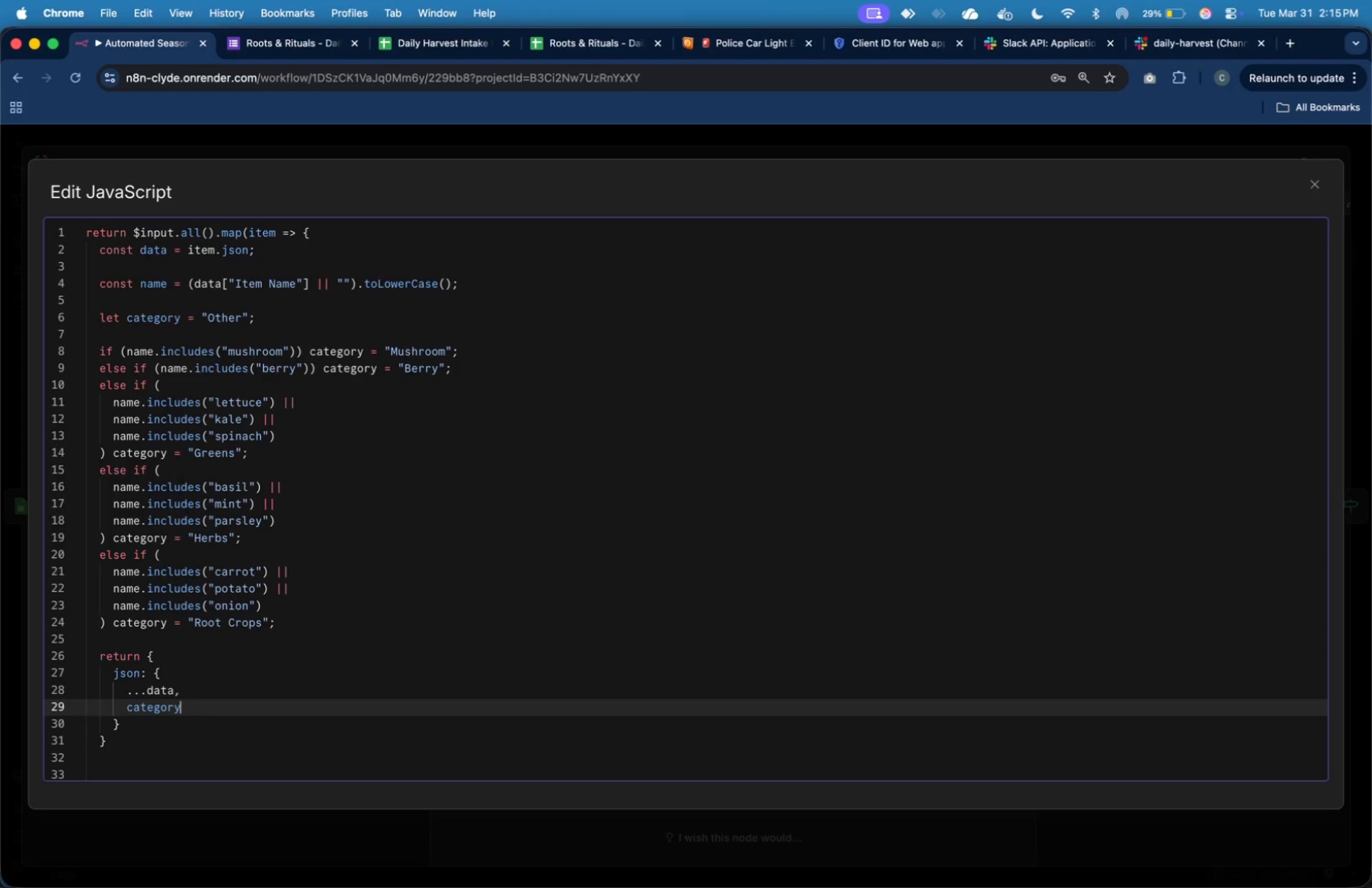 
key(ArrowDown)
 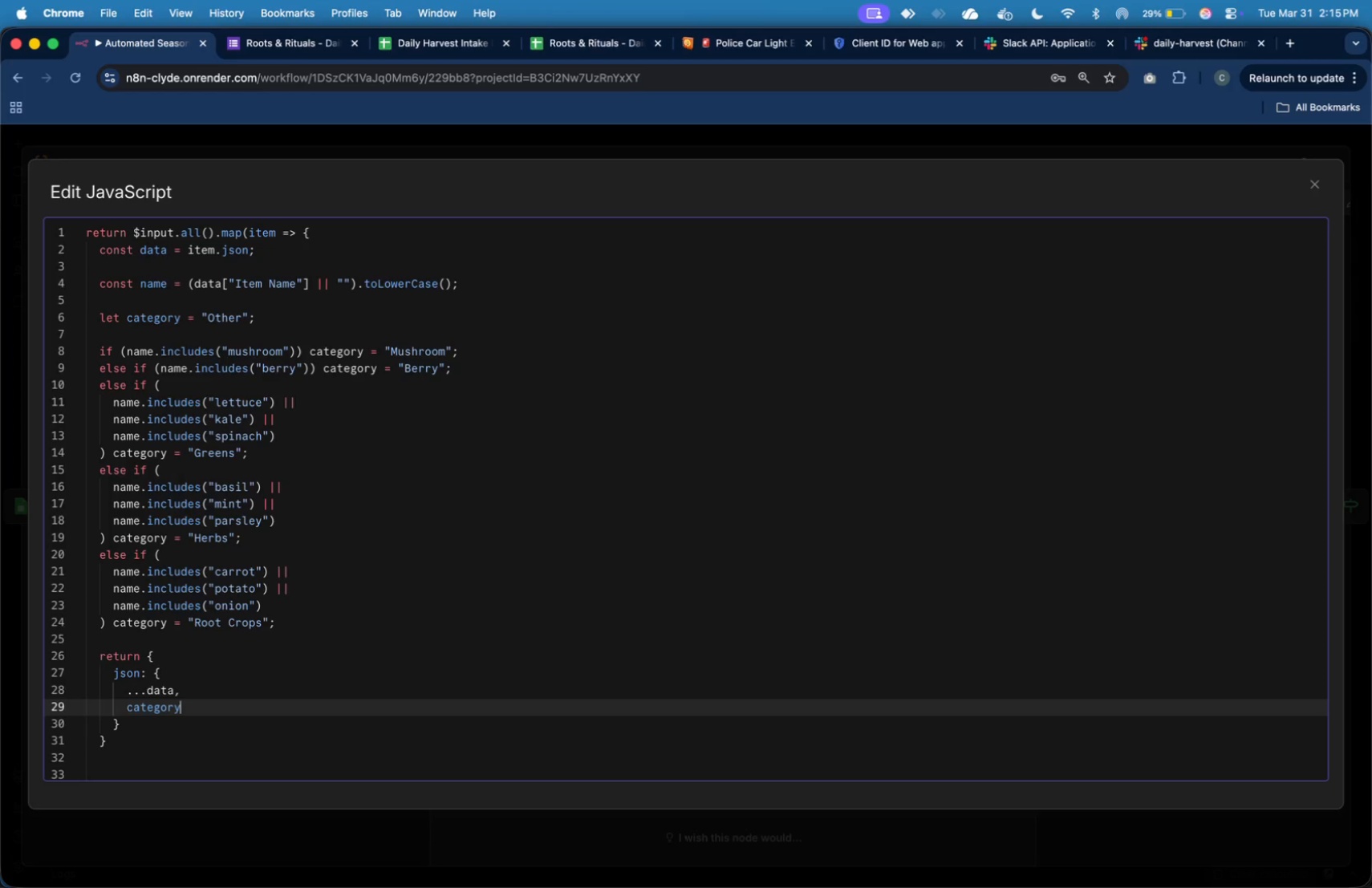 
key(ArrowDown)
 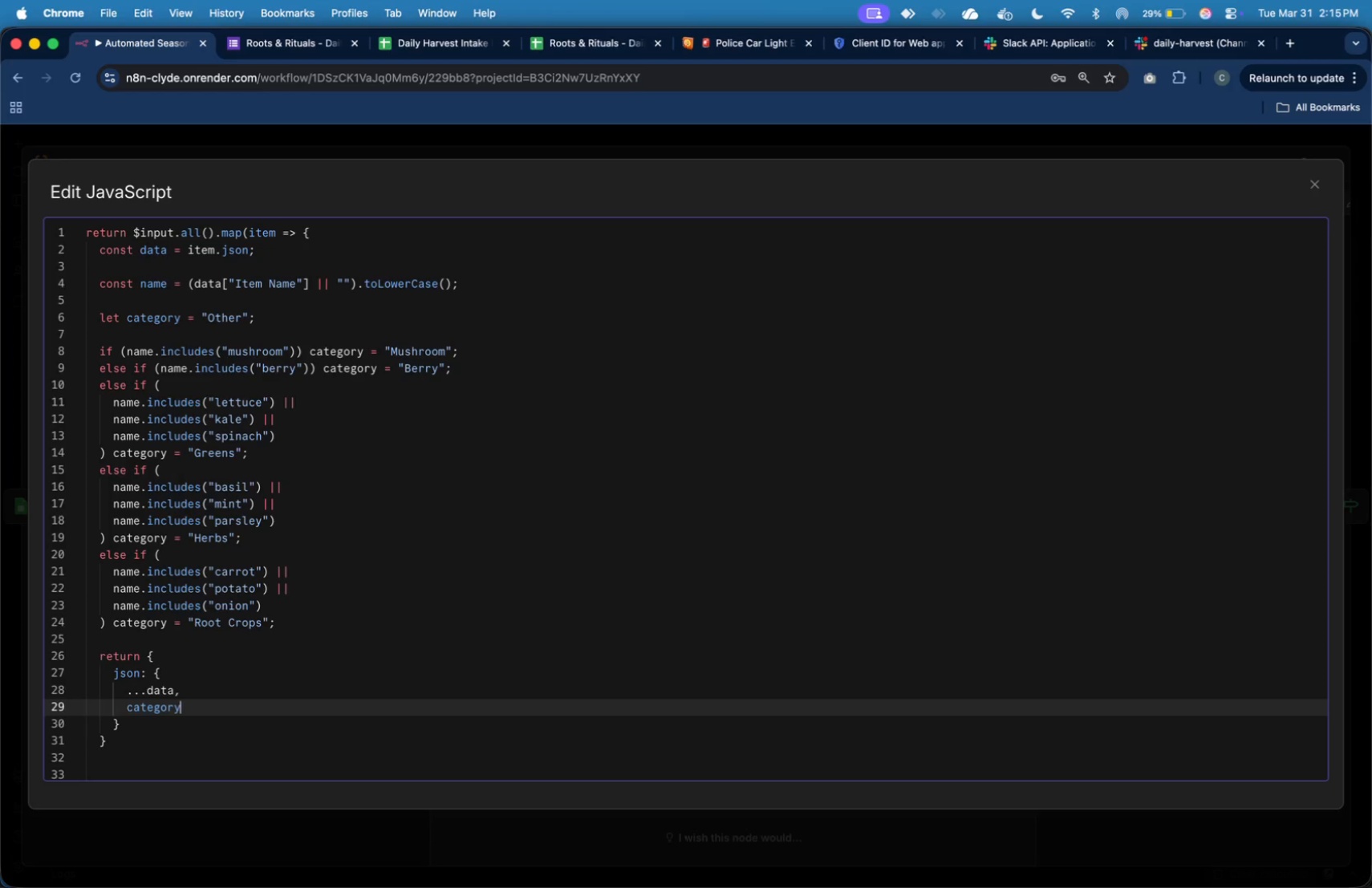 
key(ArrowLeft)
 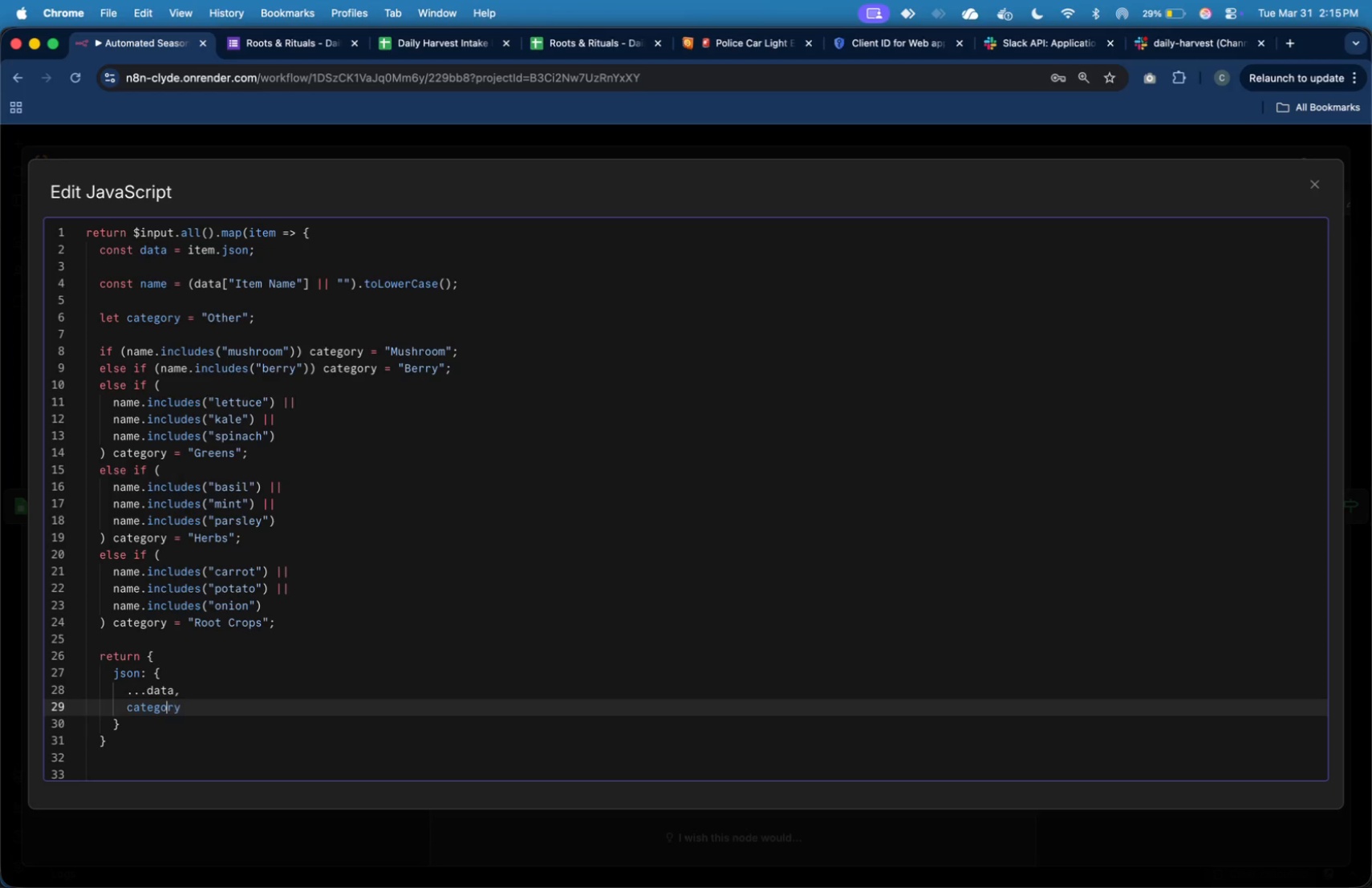 
key(ArrowLeft)
 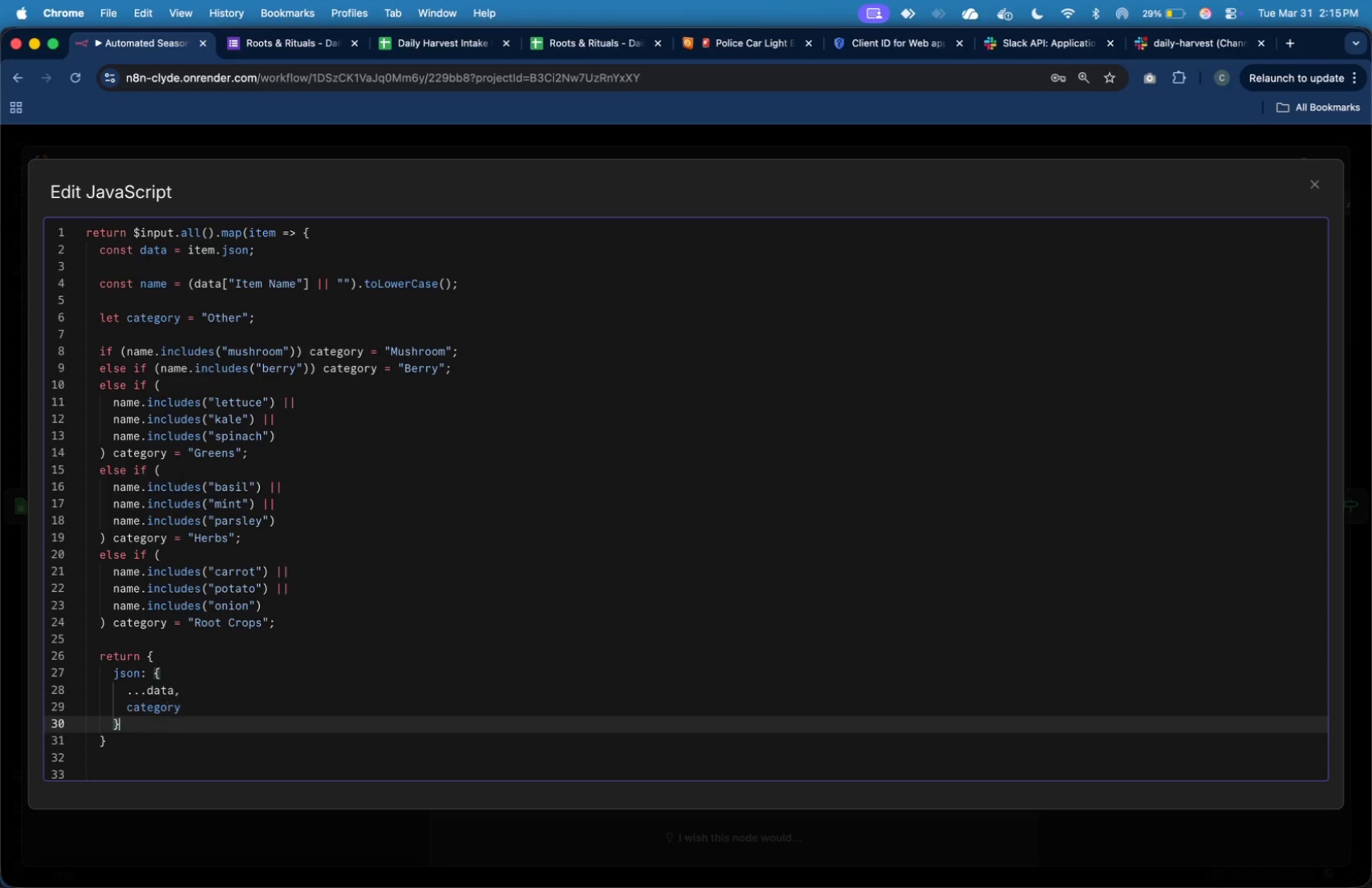 
key(ArrowDown)
 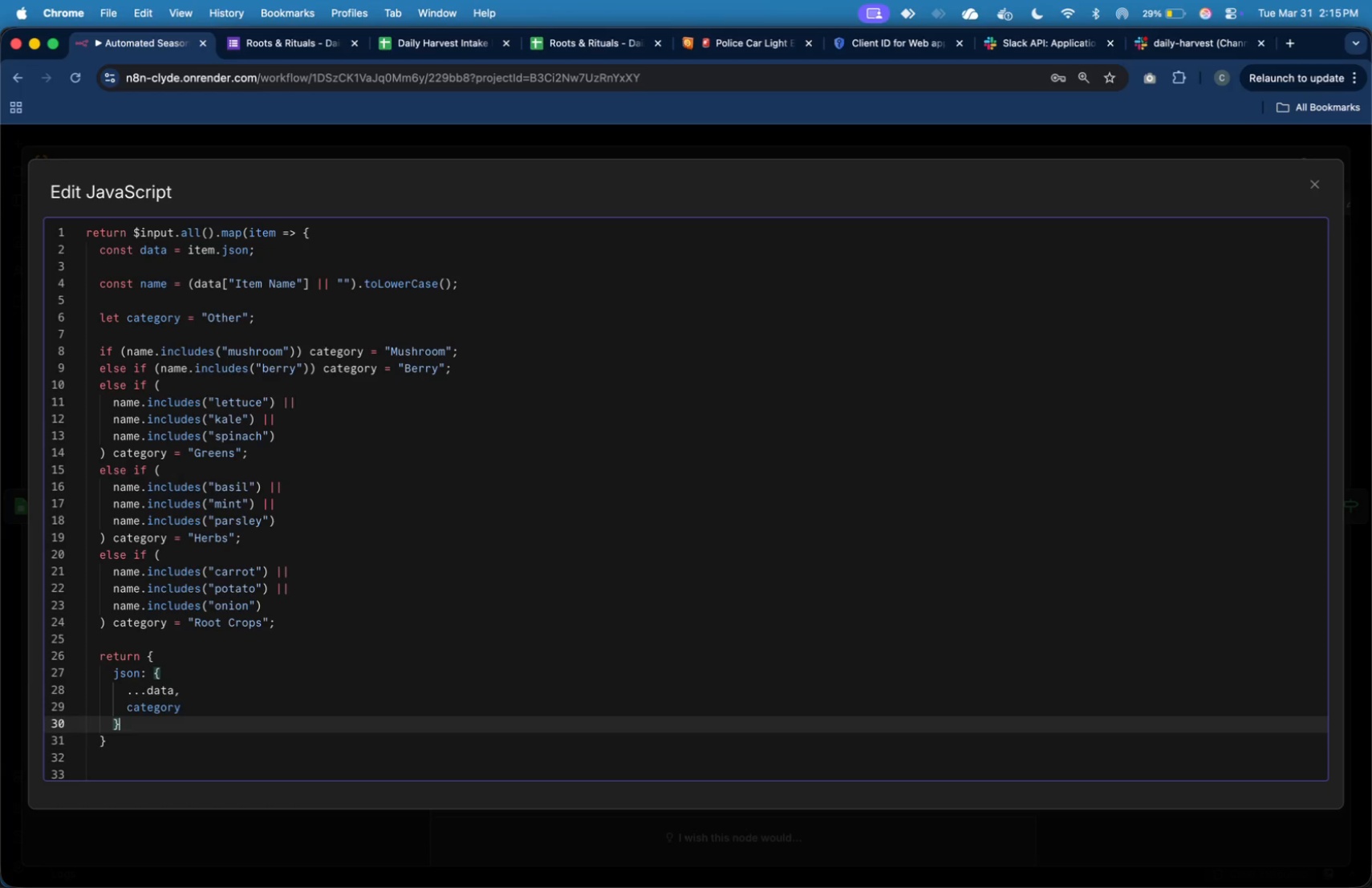 
key(ArrowDown)
 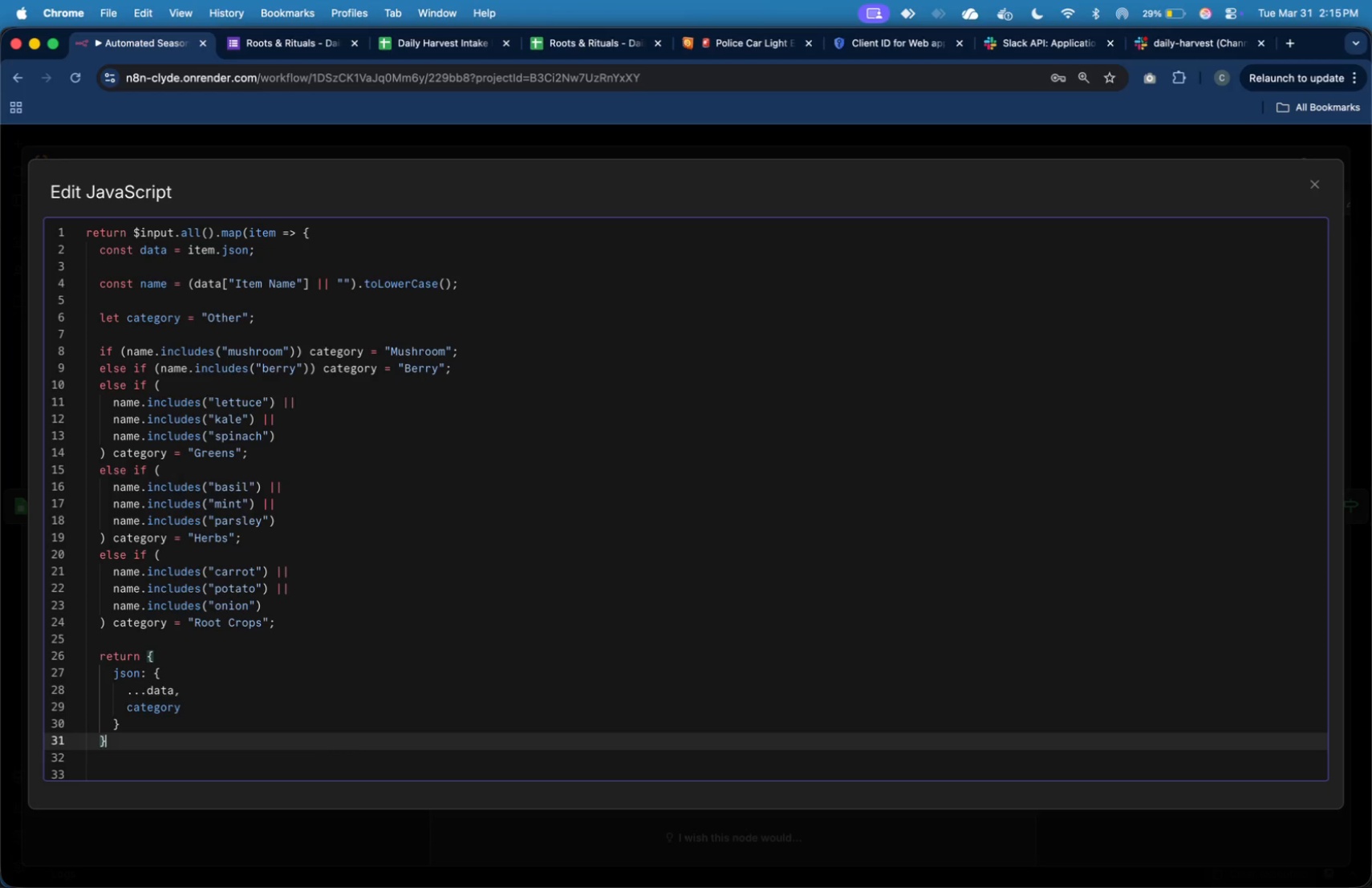 
scroll: coordinate [496, 655], scroll_direction: down, amount: 5.0
 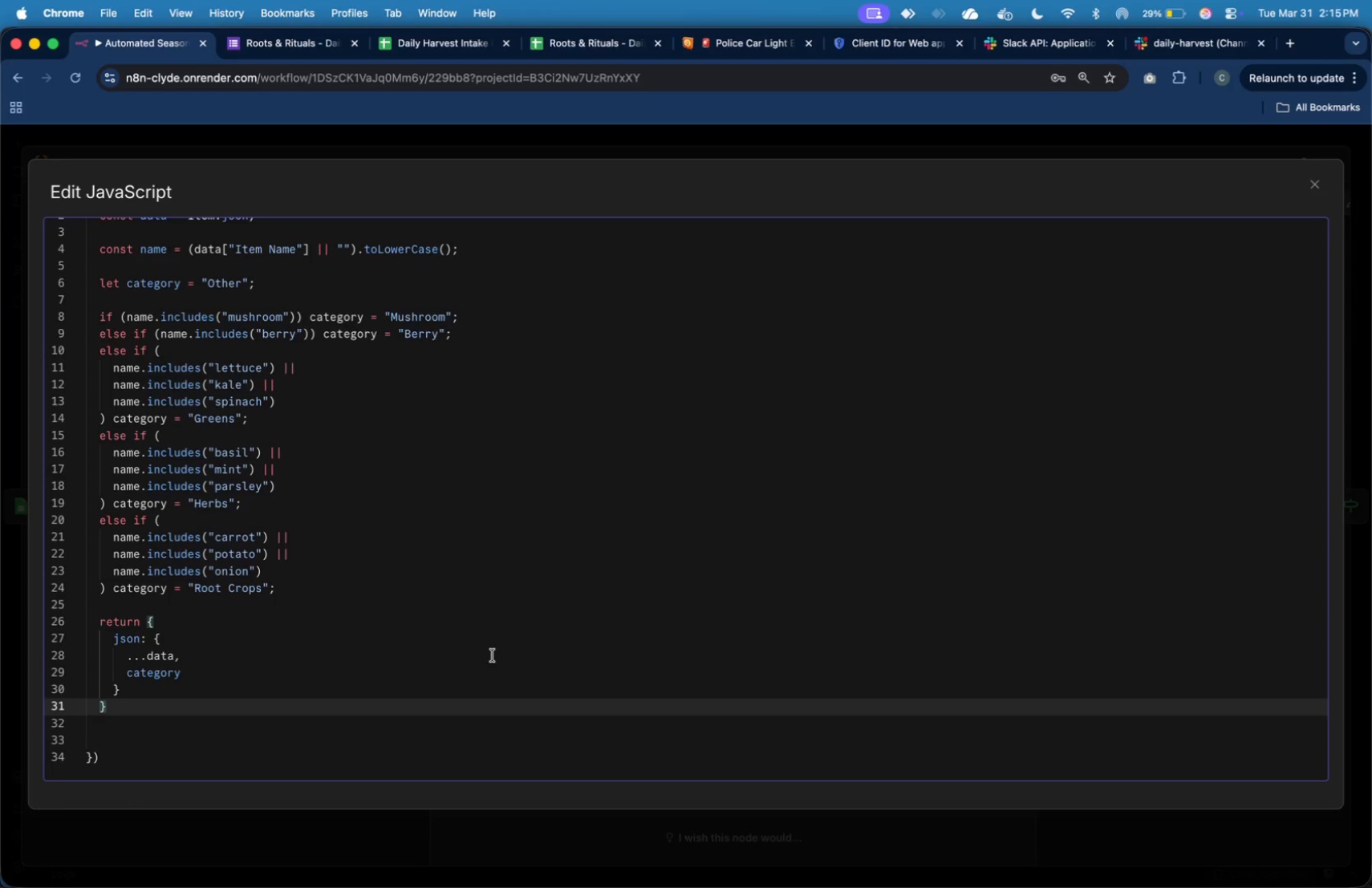 
key(ArrowDown)
 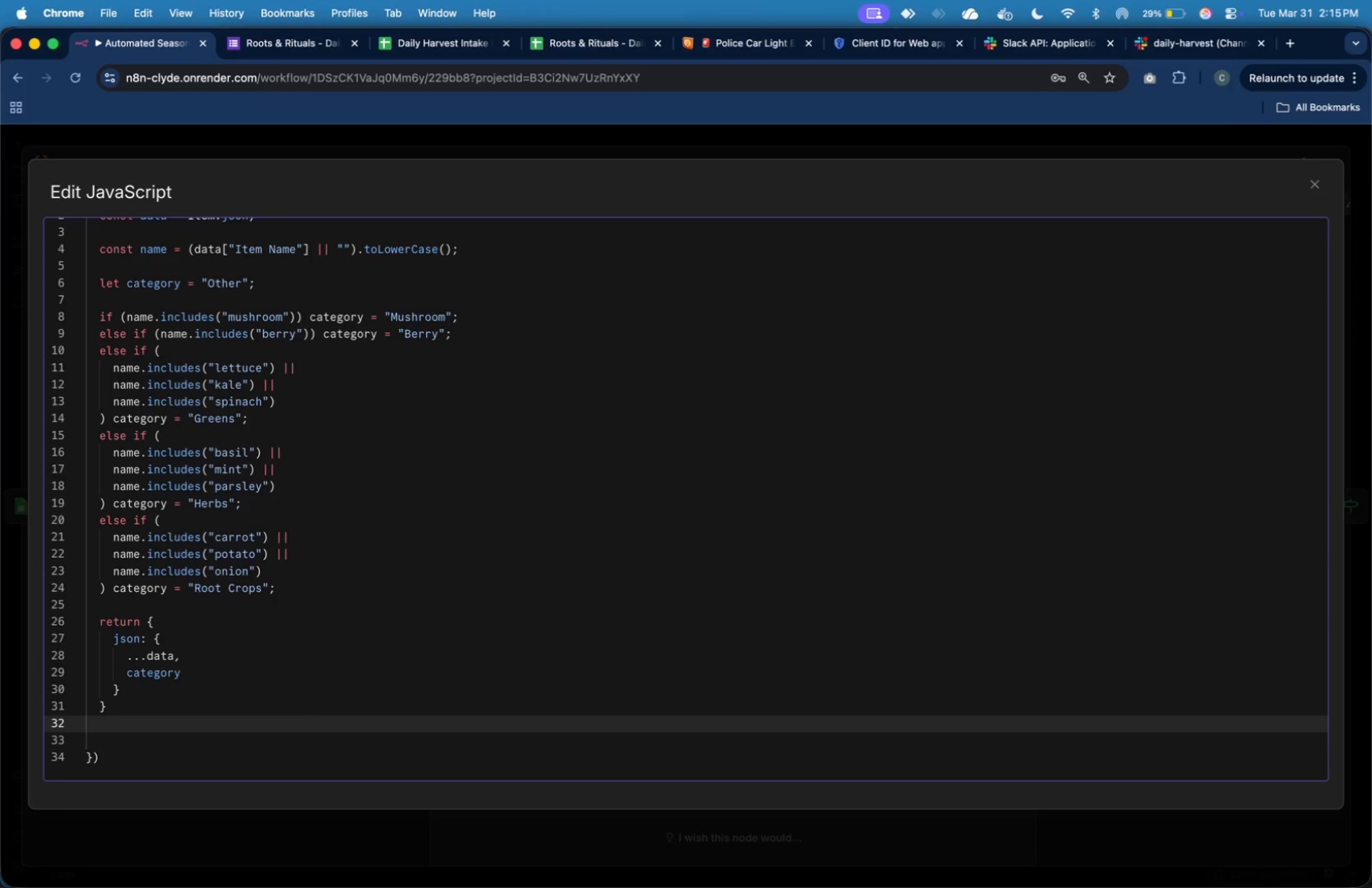 
key(ArrowDown)
 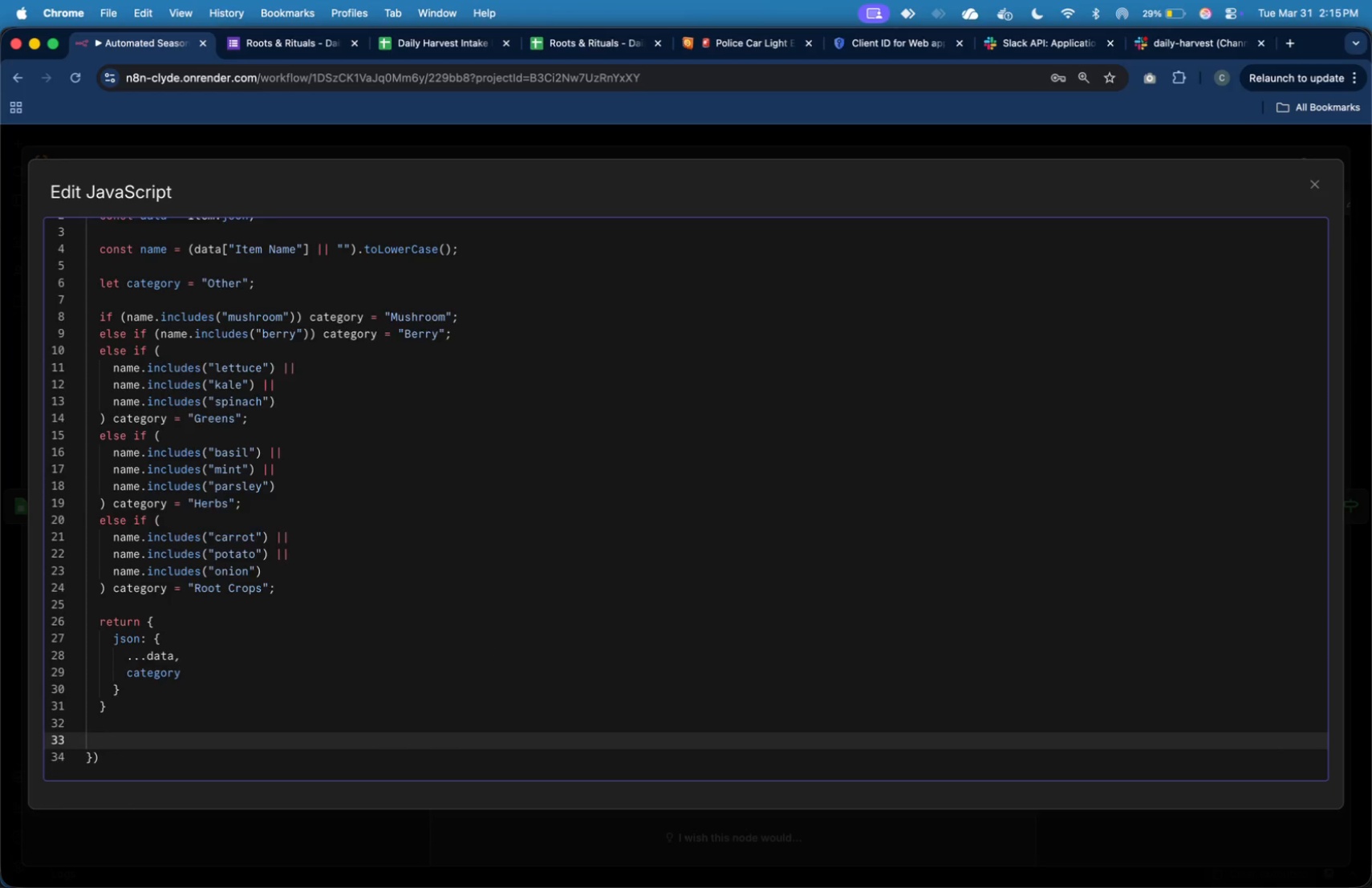 
key(Backspace)
 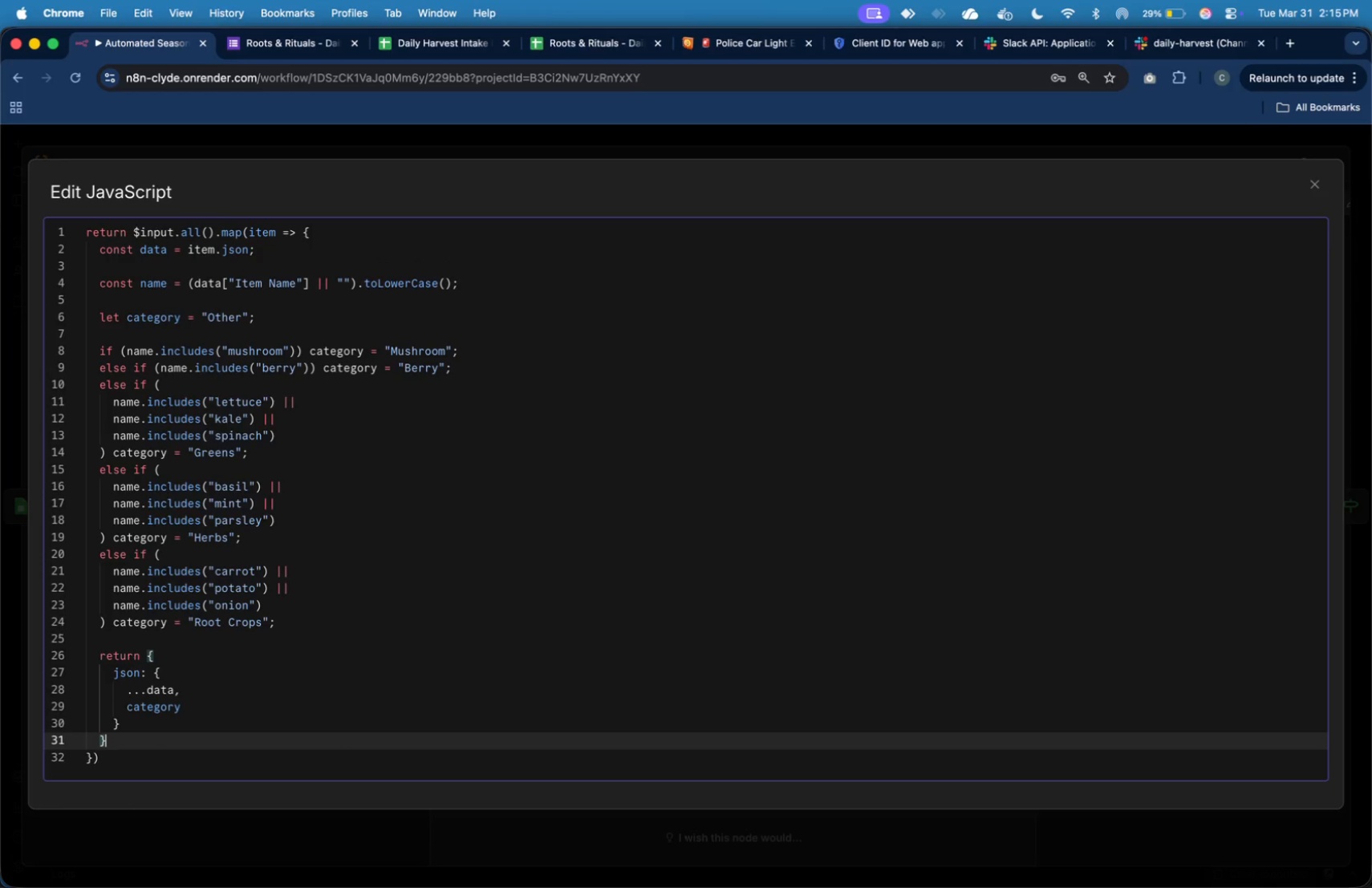 
key(Backspace)
 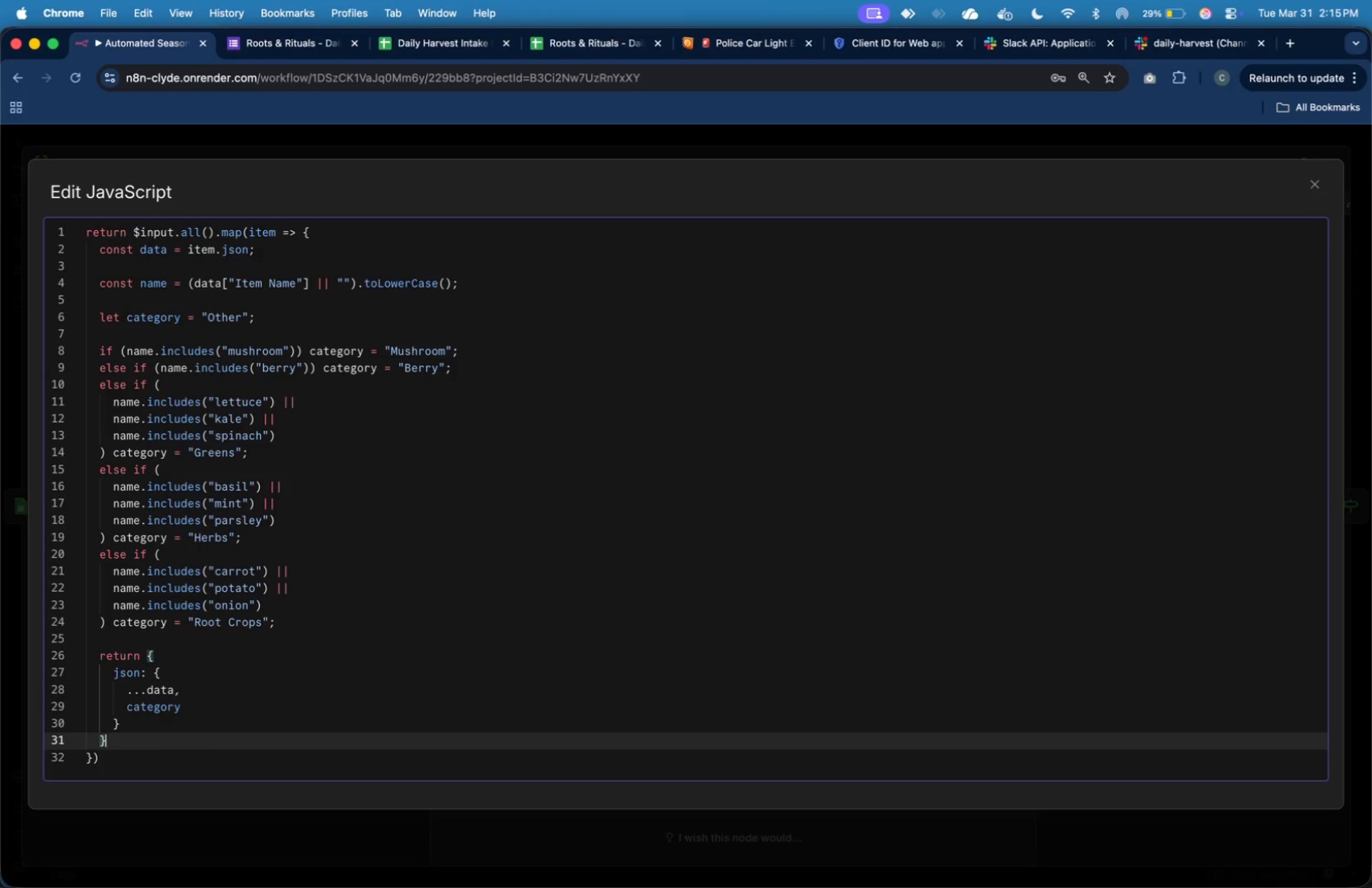 
key(Semicolon)
 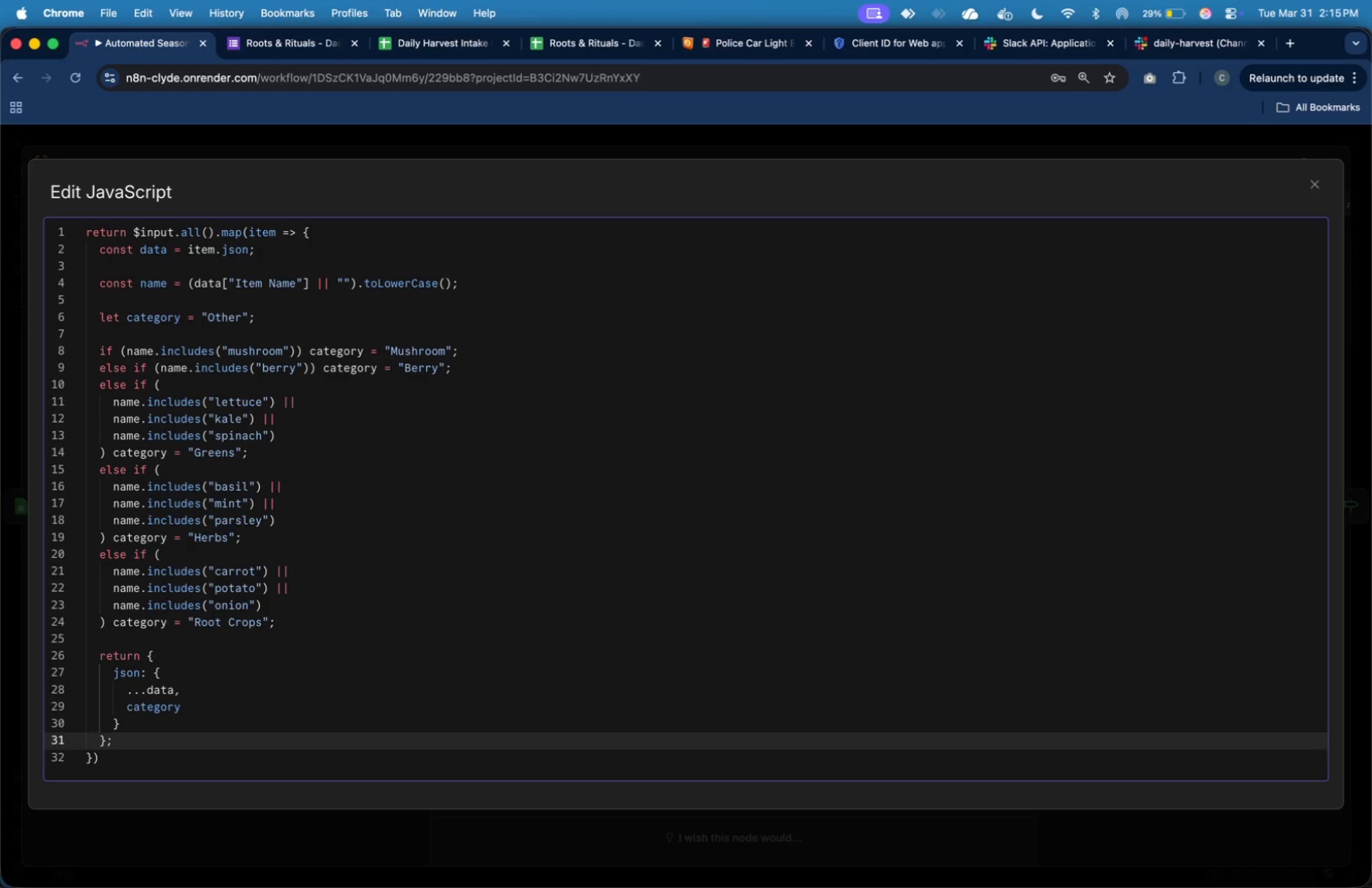 
key(ArrowDown)
 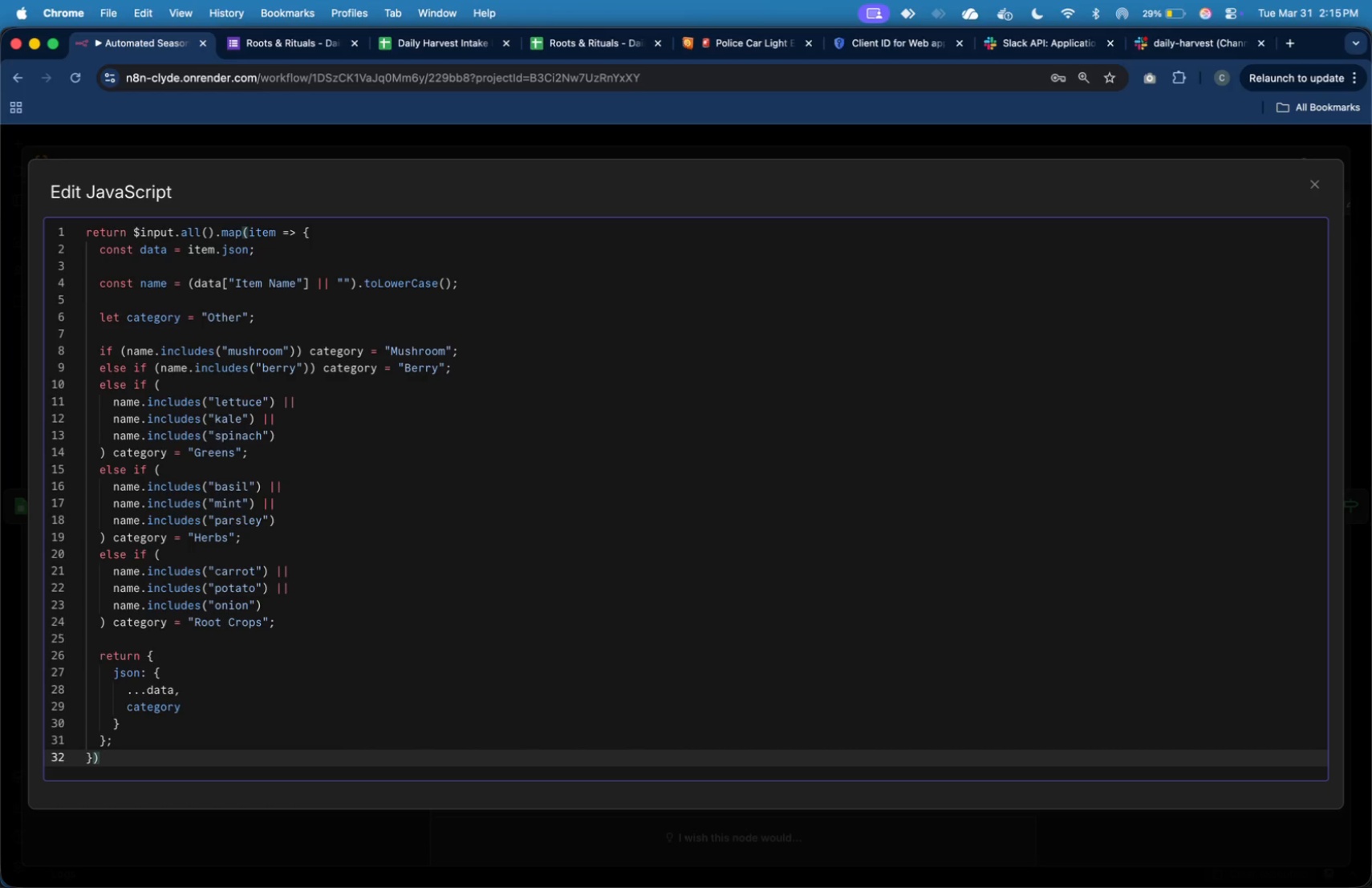 
key(Semicolon)
 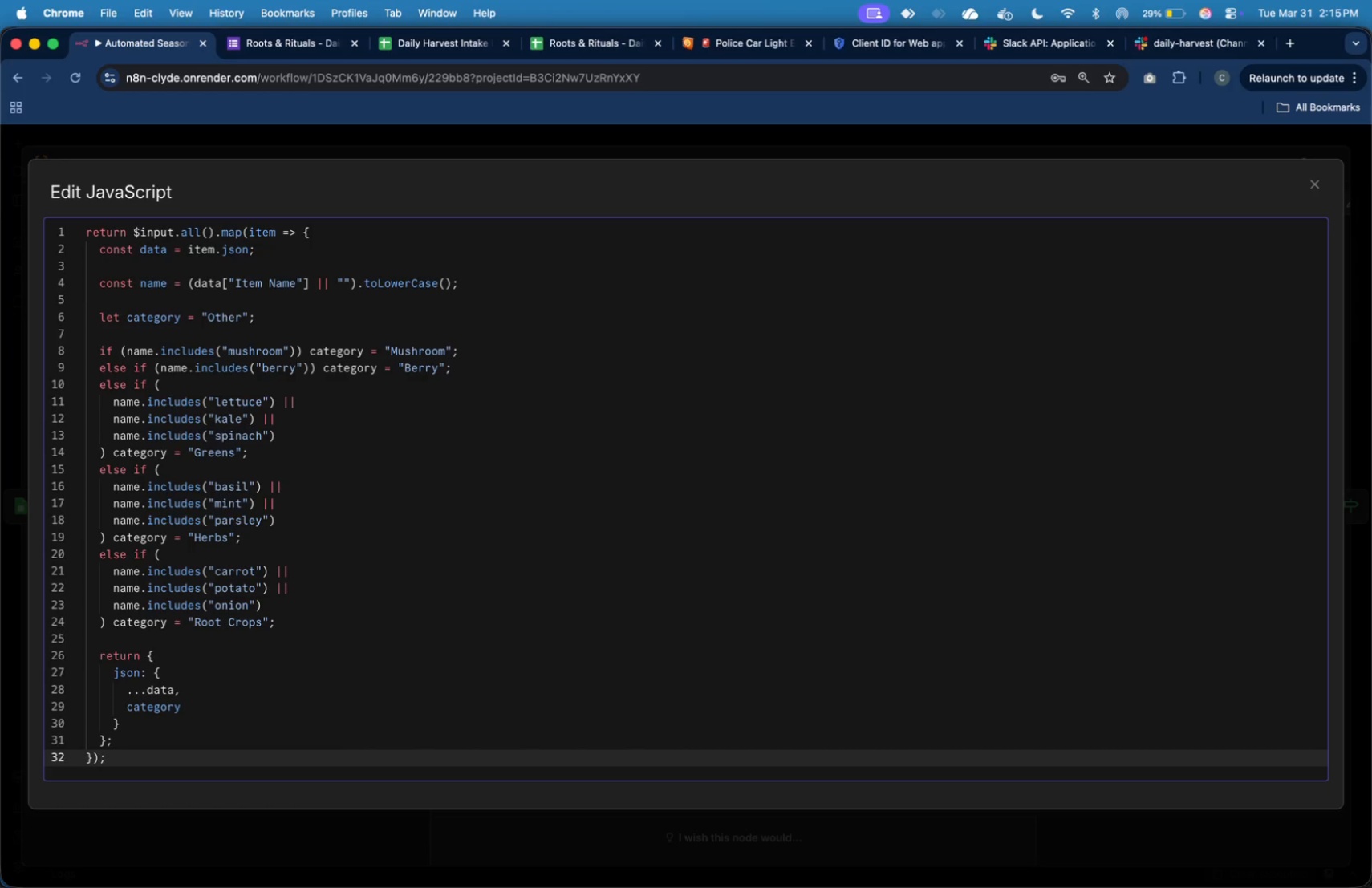 
hold_key(key=CommandLeft, duration=0.86)
 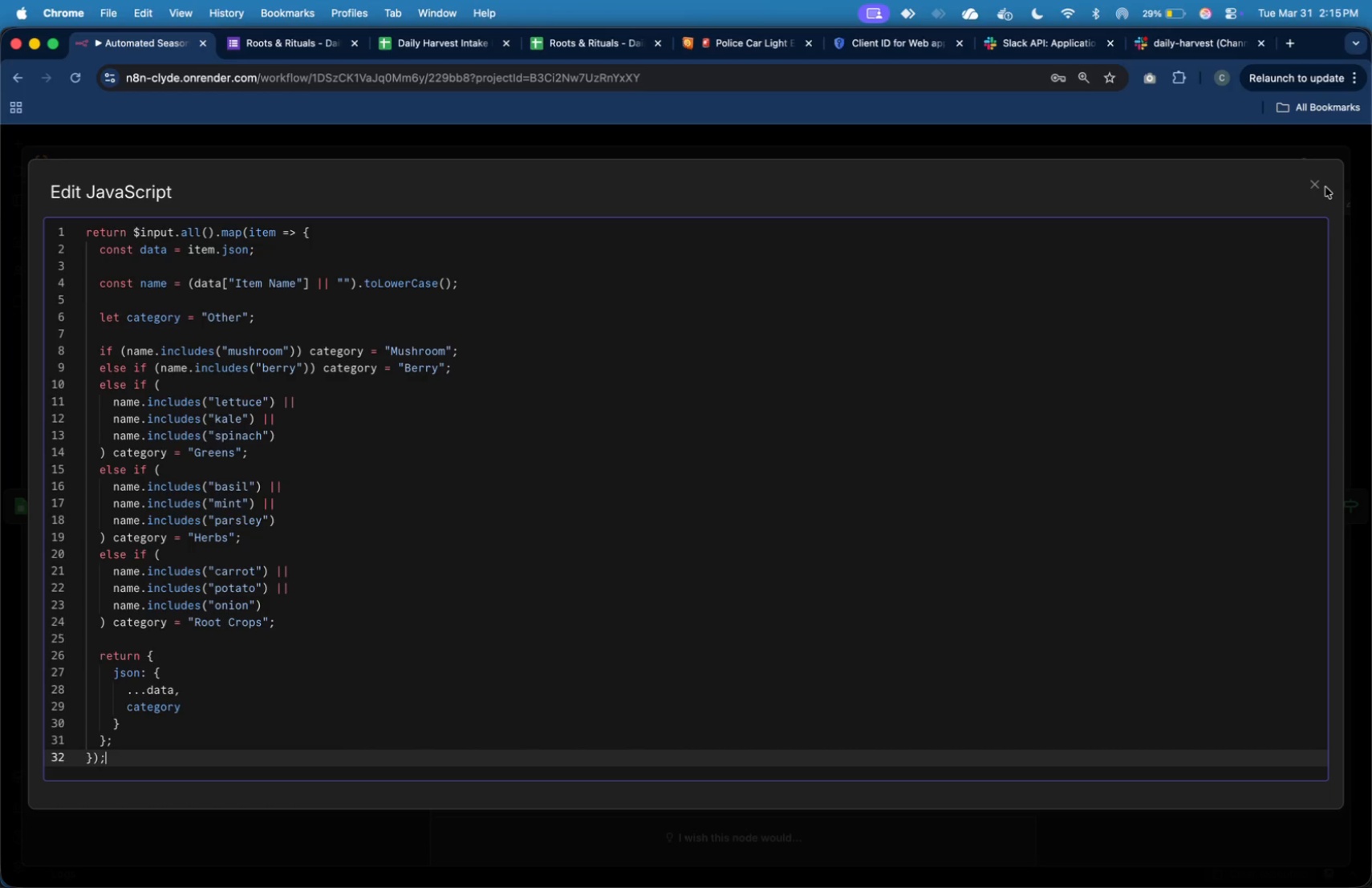 
left_click([1316, 189])
 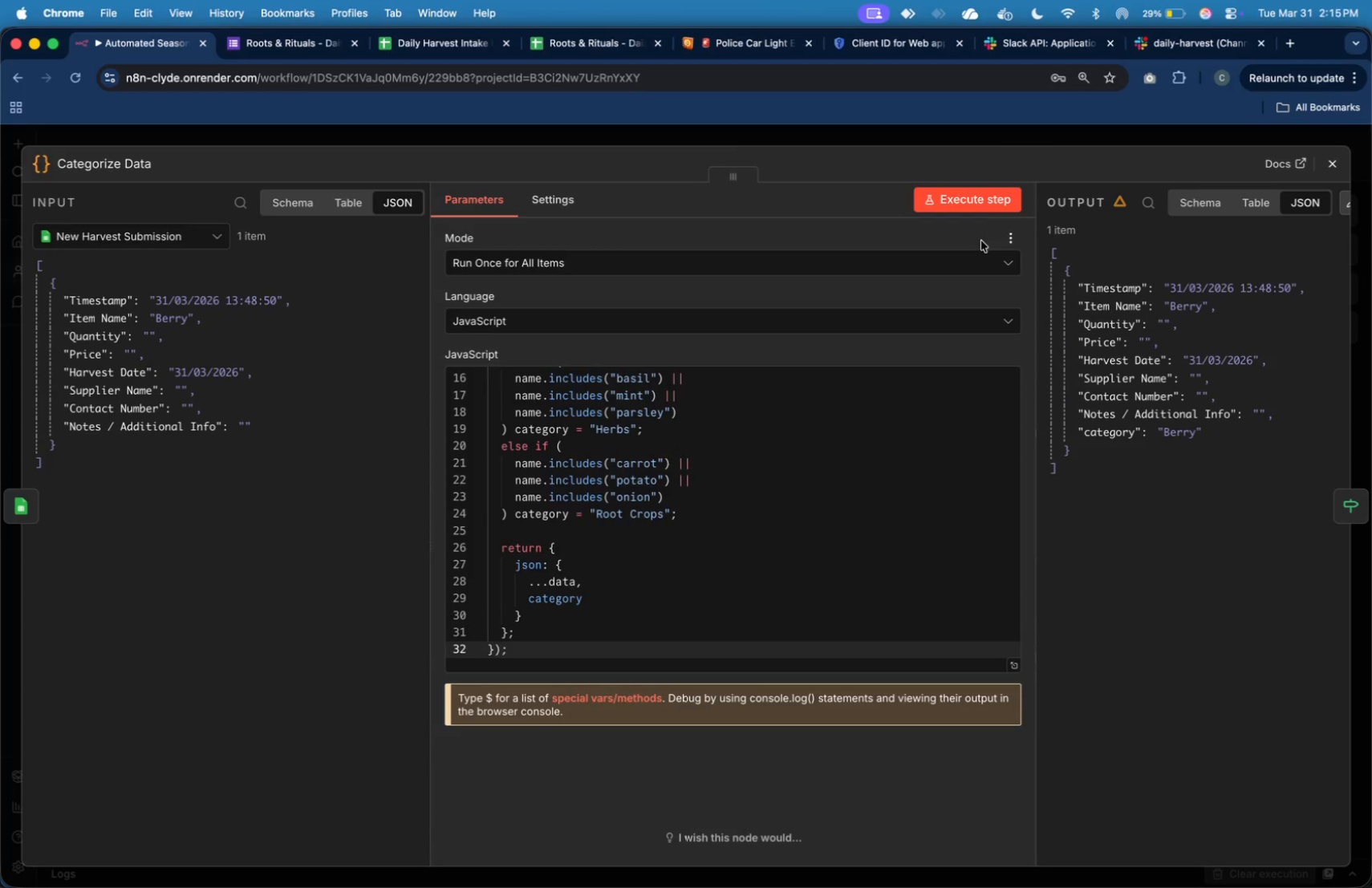 
left_click([980, 205])
 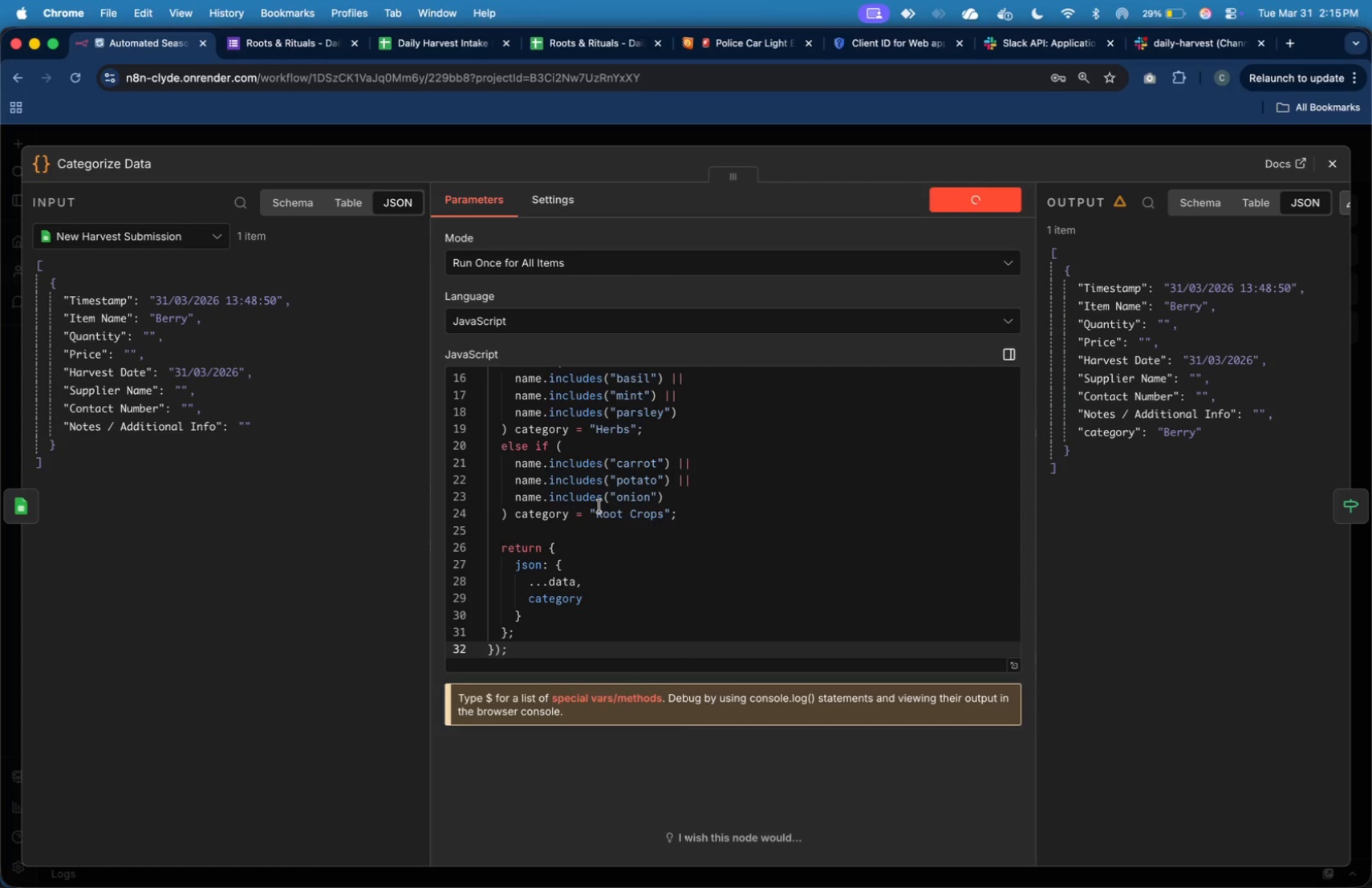 
wait(16.12)
 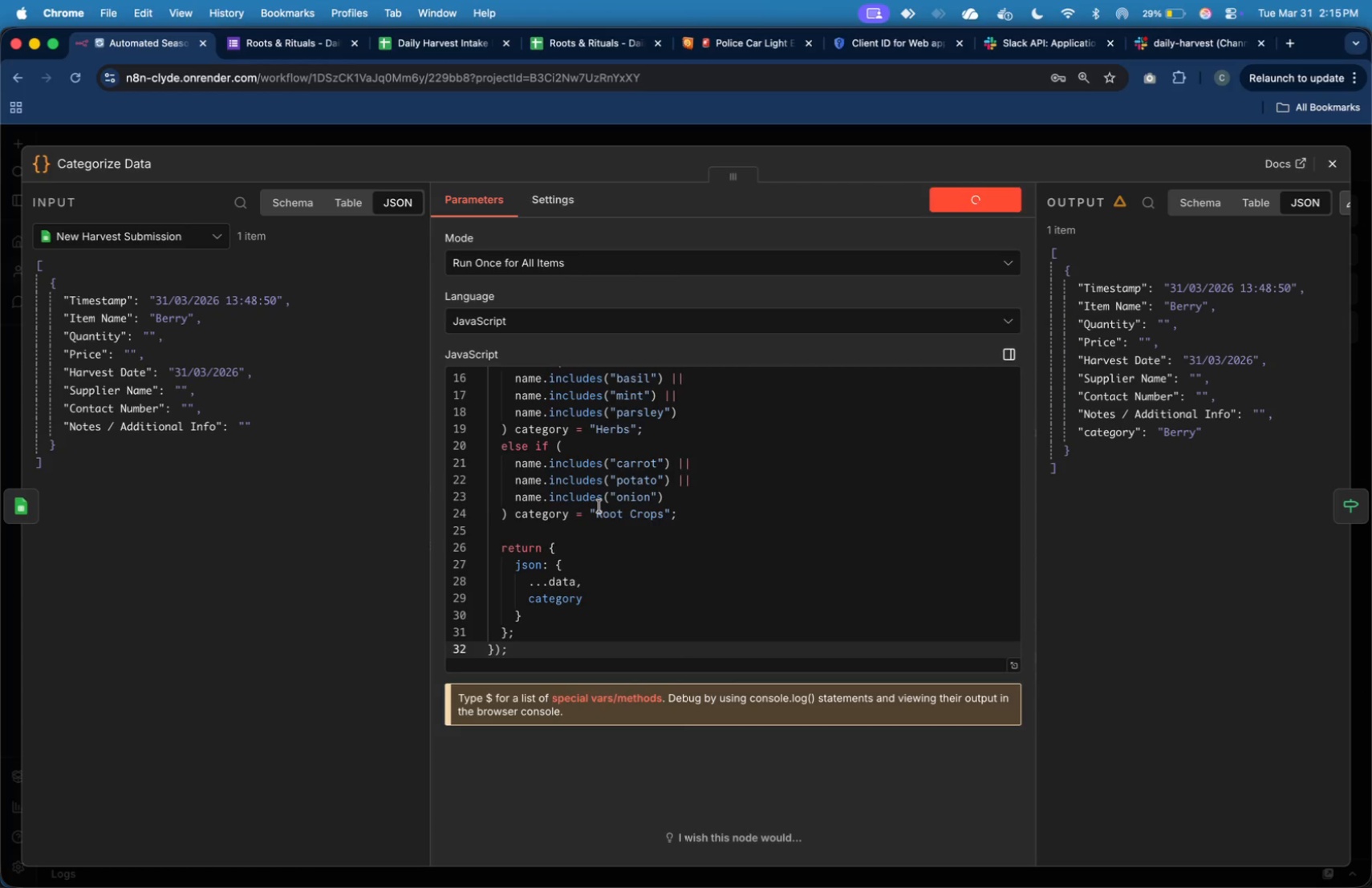 
left_click([1145, 42])
 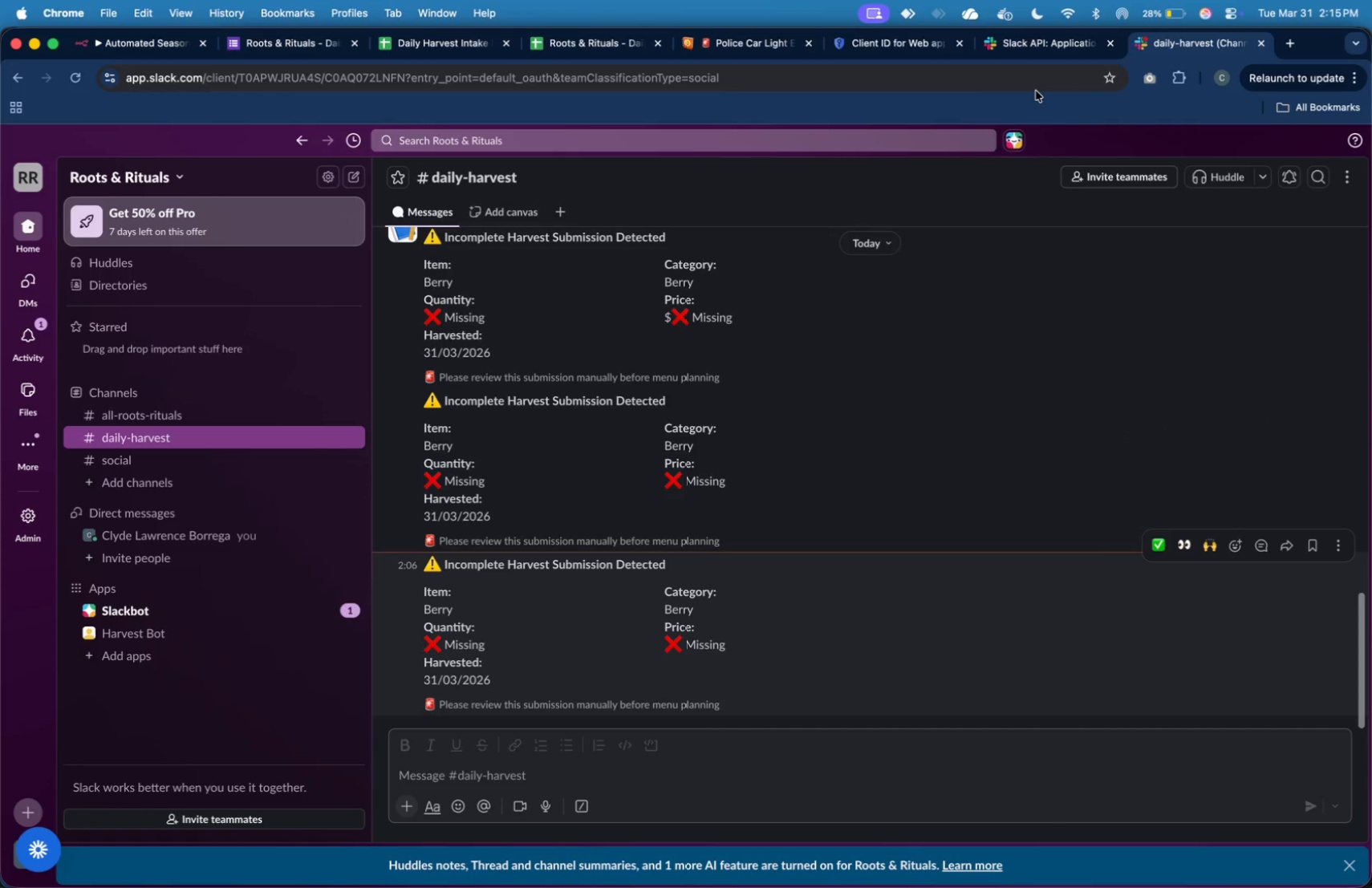 
wait(5.47)
 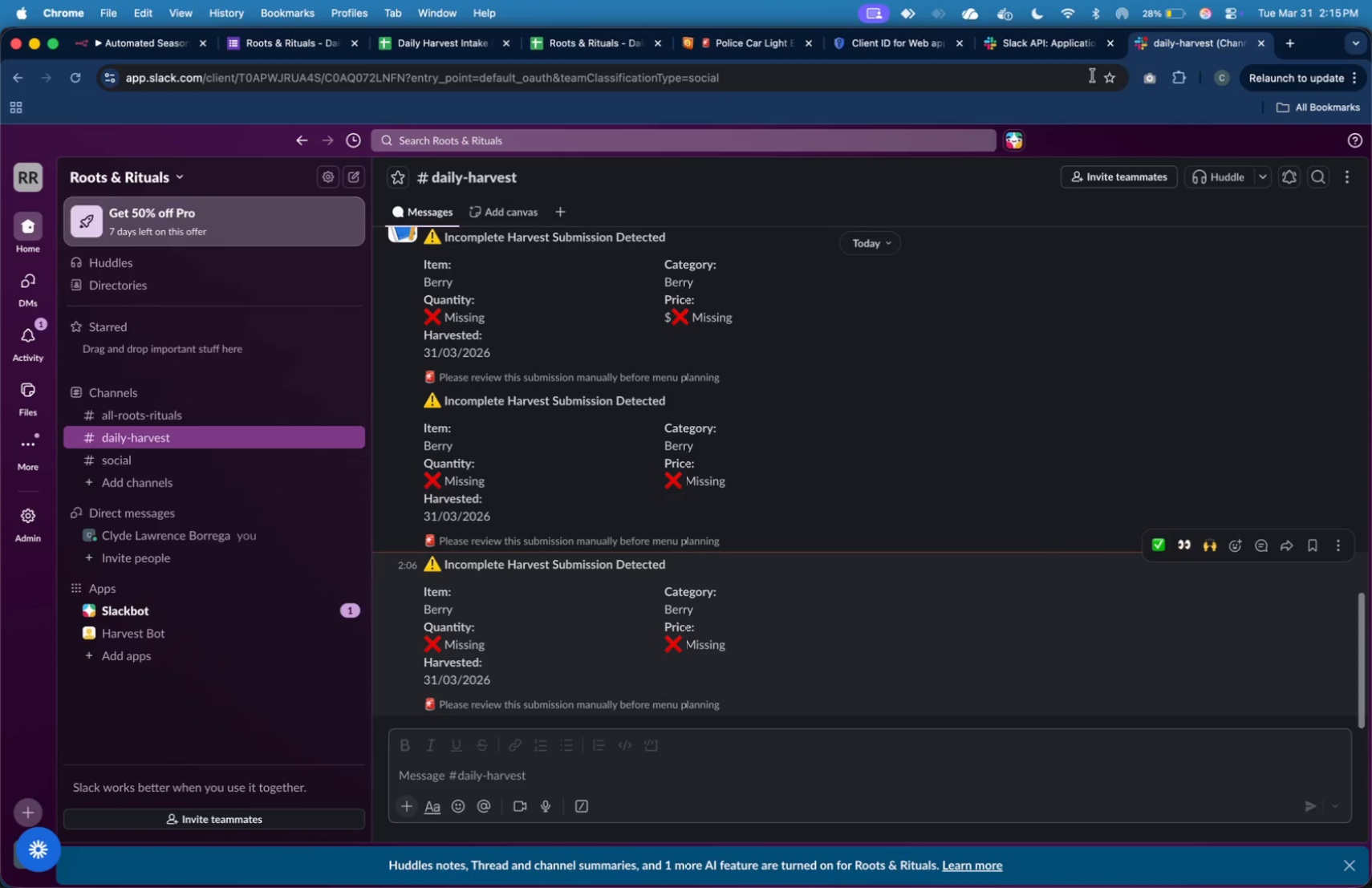 
scroll: coordinate [766, 423], scroll_direction: up, amount: 21.0
 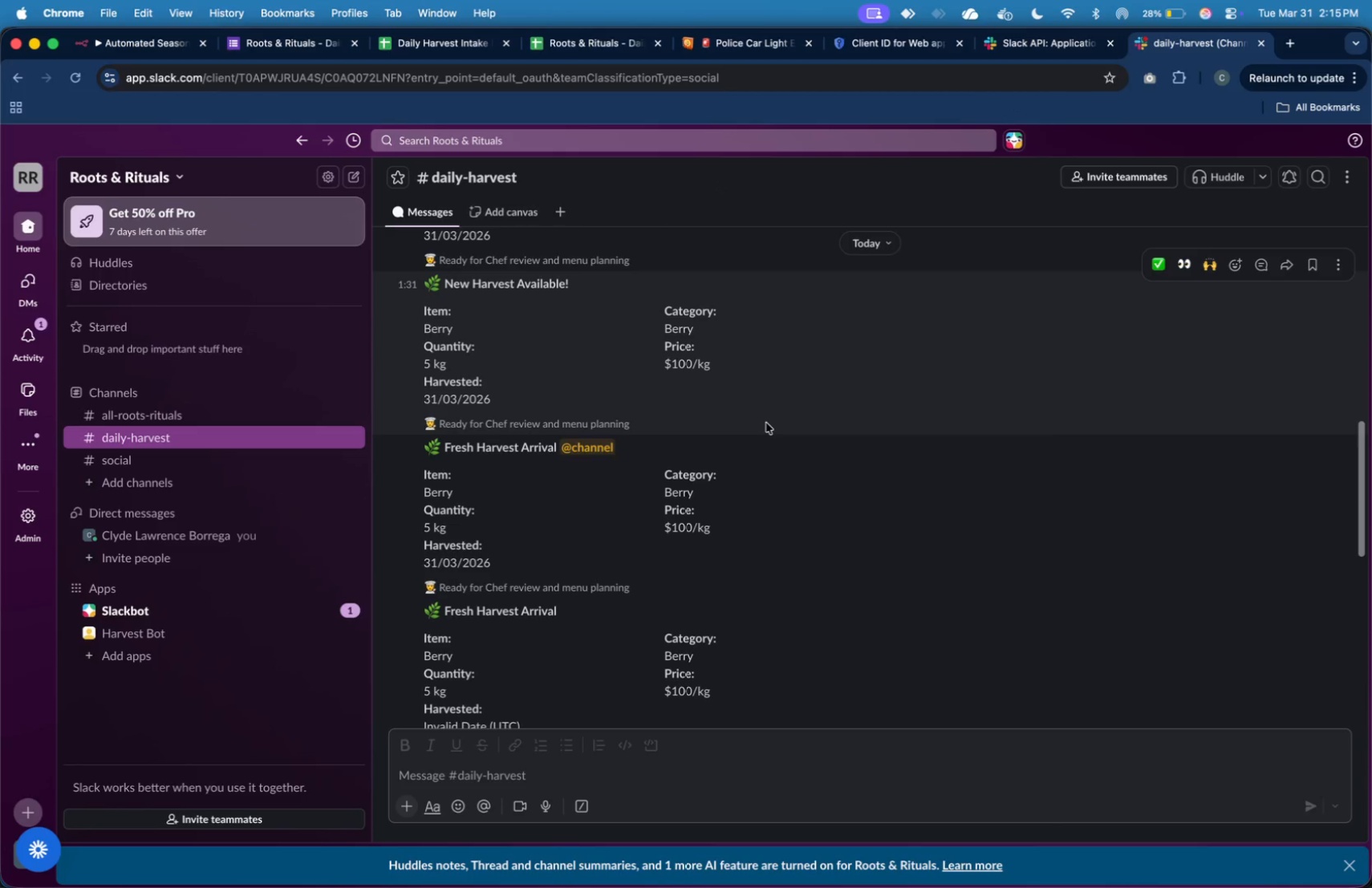 
scroll: coordinate [766, 423], scroll_direction: down, amount: 43.0
 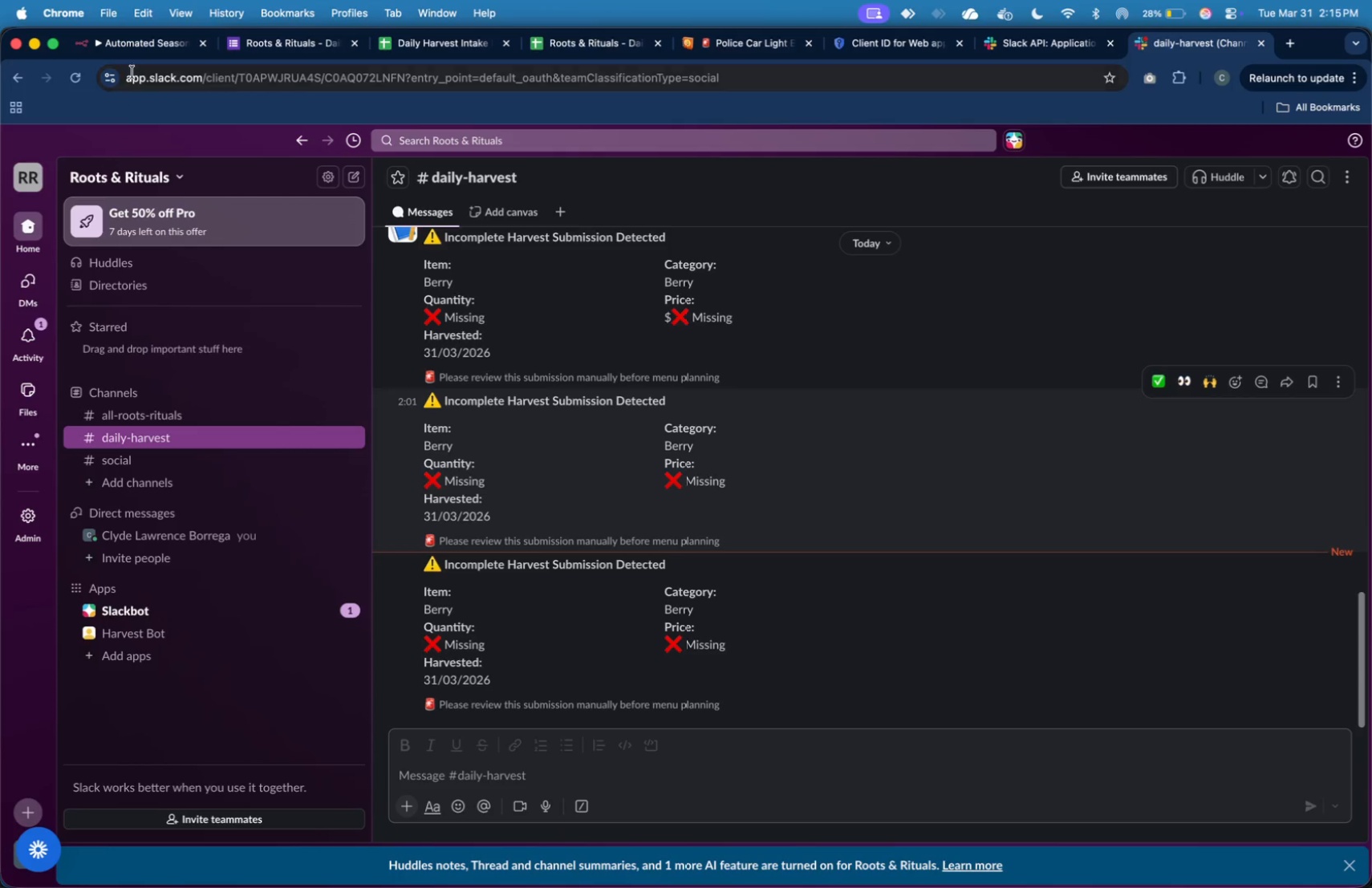 
left_click([139, 51])
 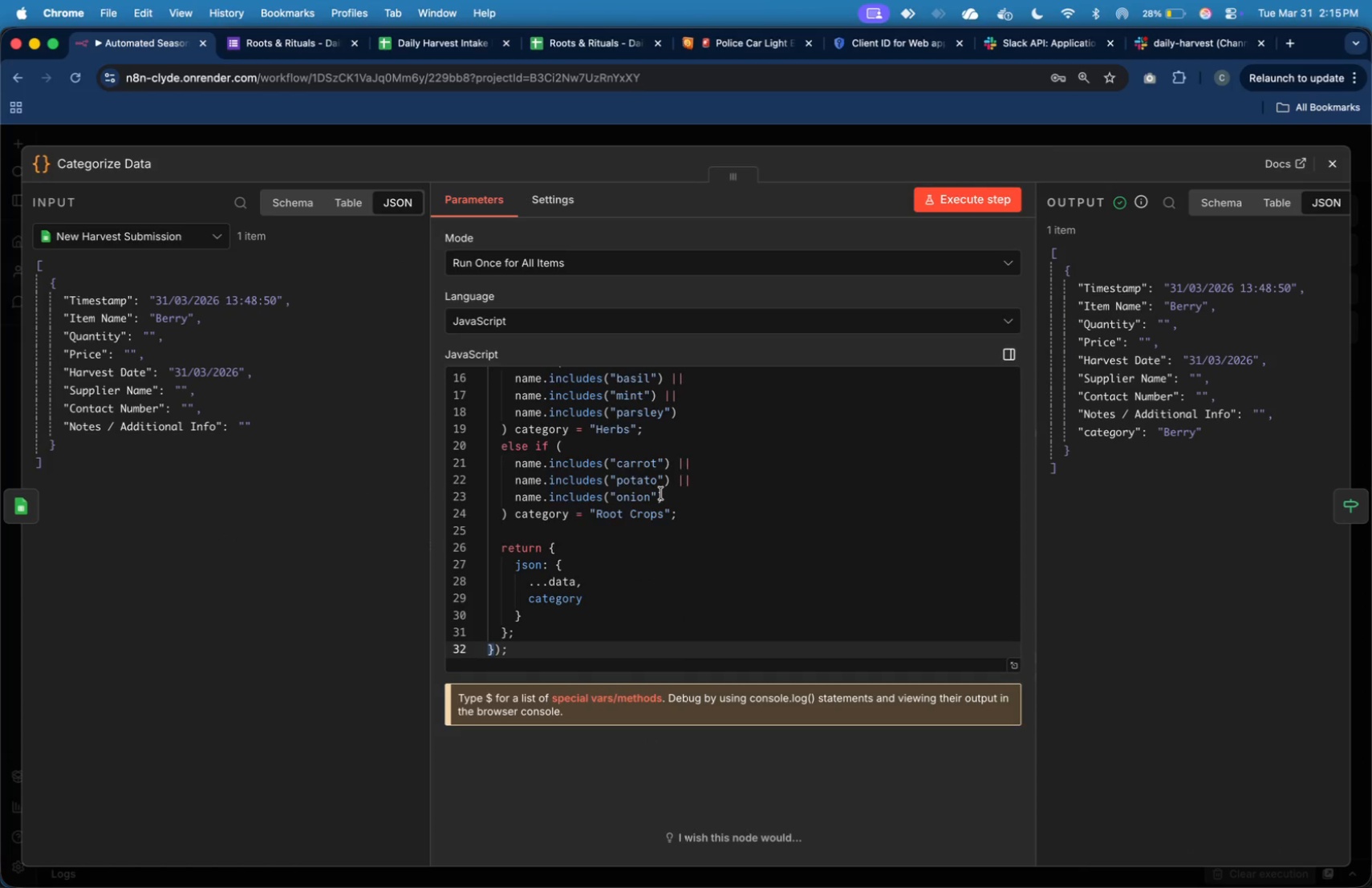 
left_click([746, 490])
 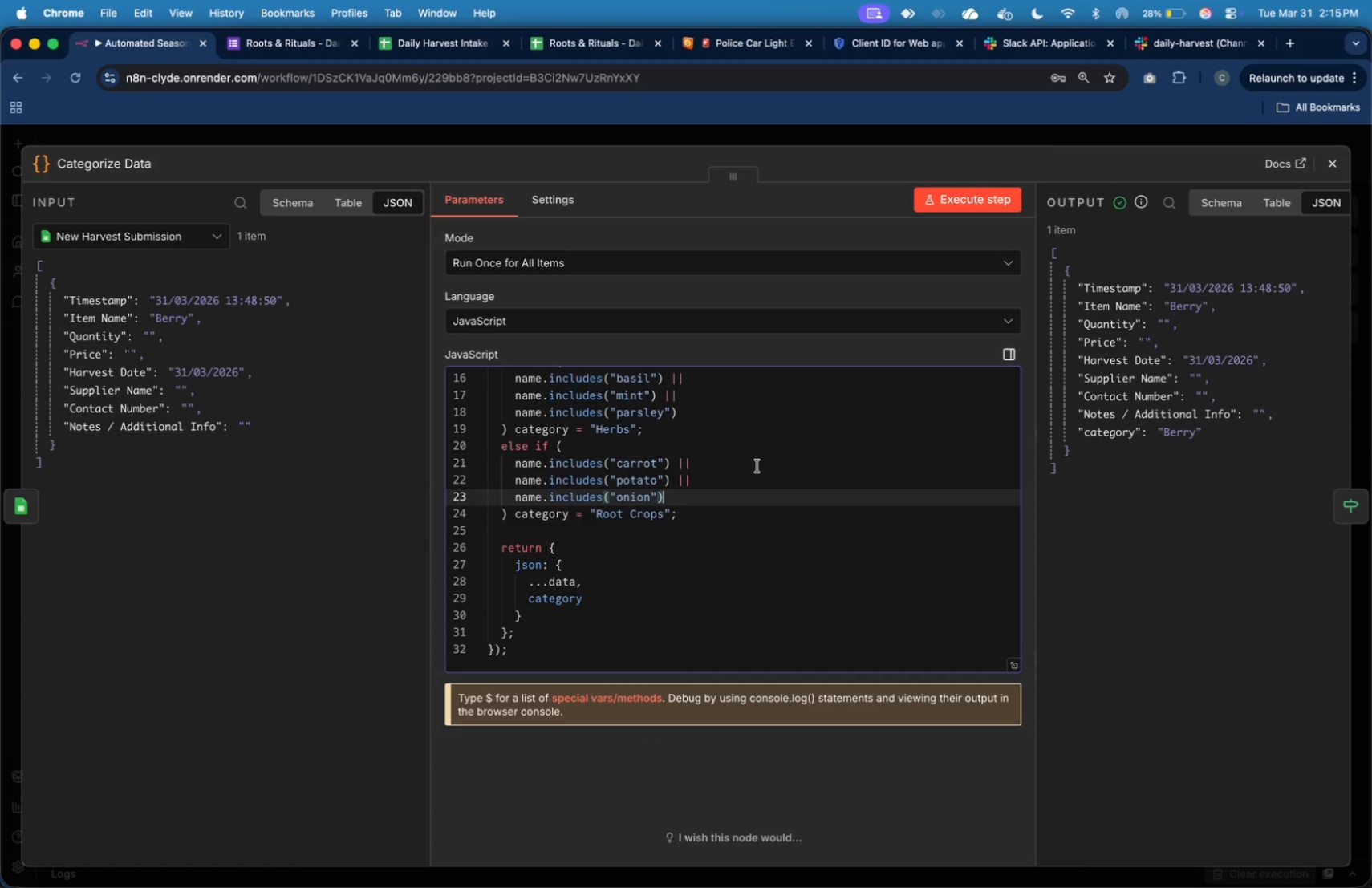 
left_click([759, 463])
 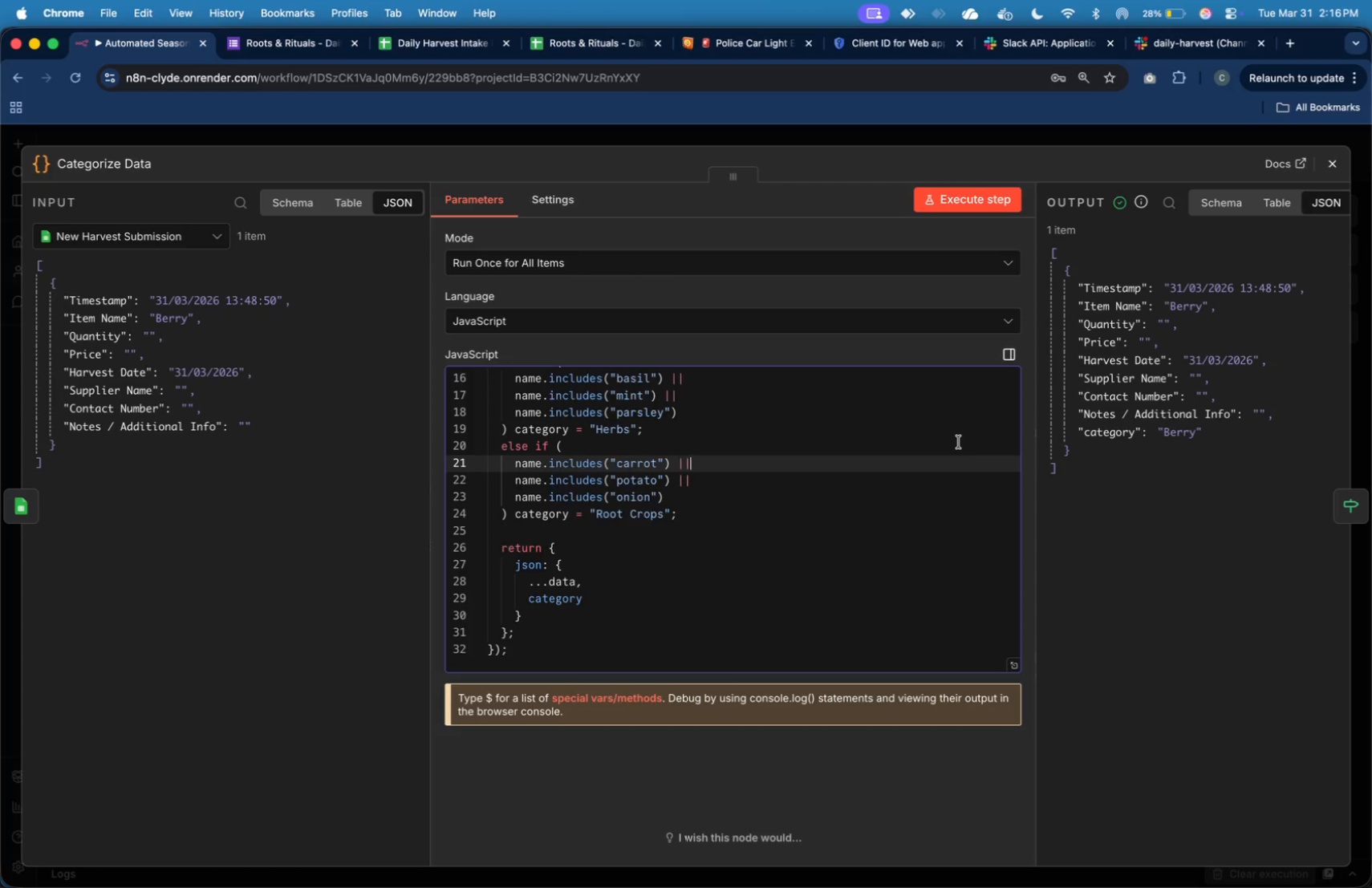 
wait(13.86)
 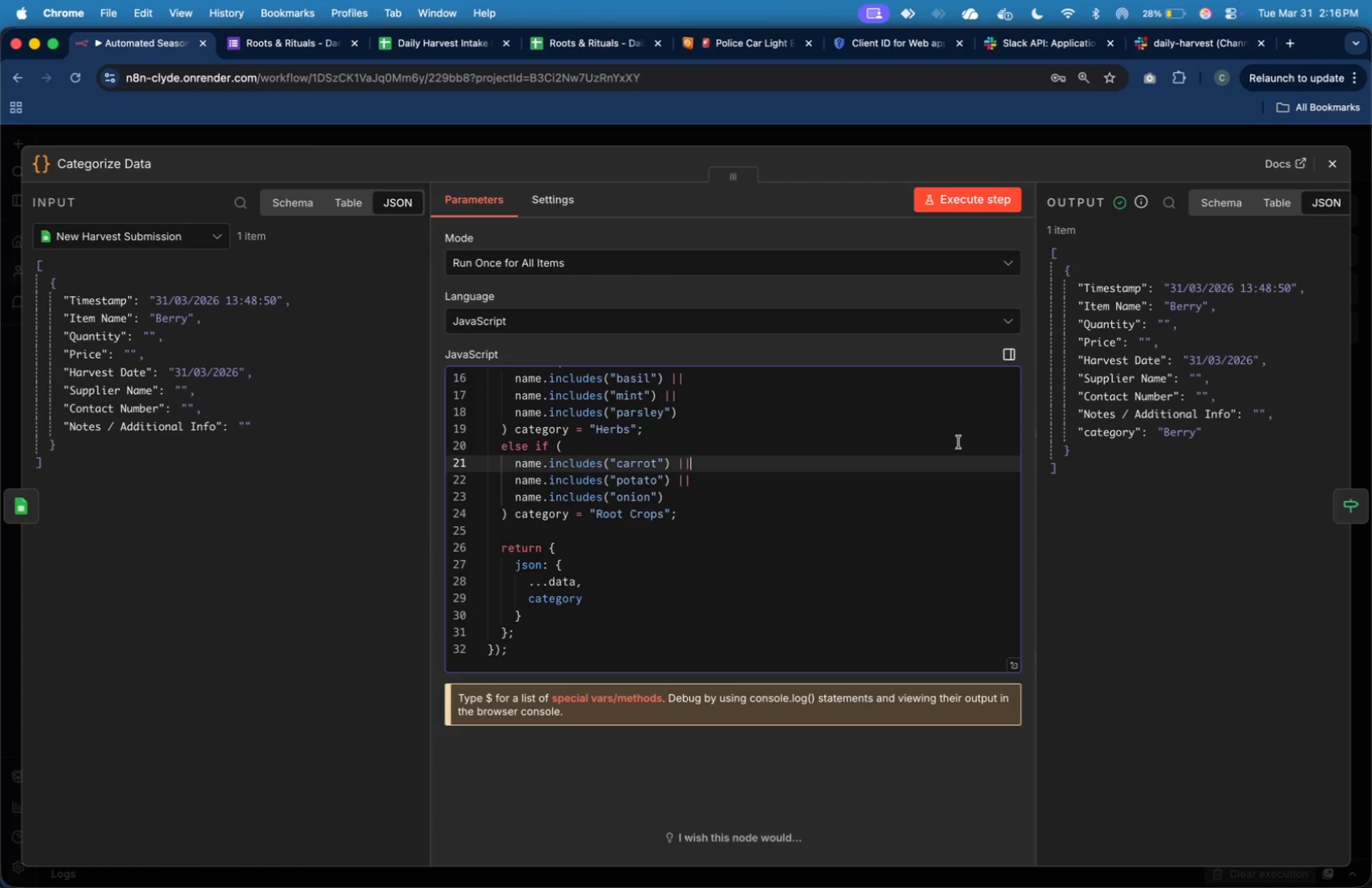 
left_click([248, 43])
 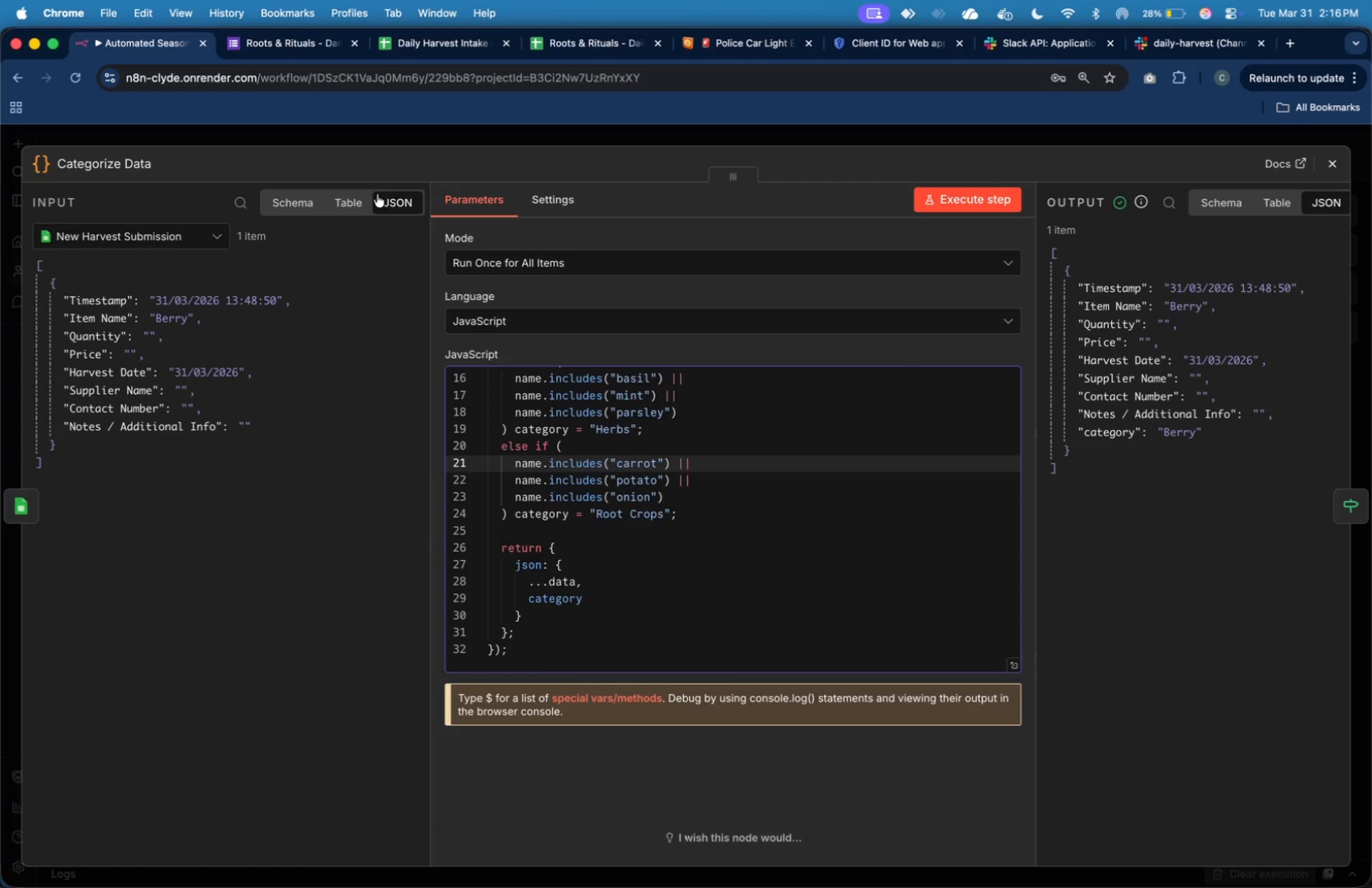 
wait(7.87)
 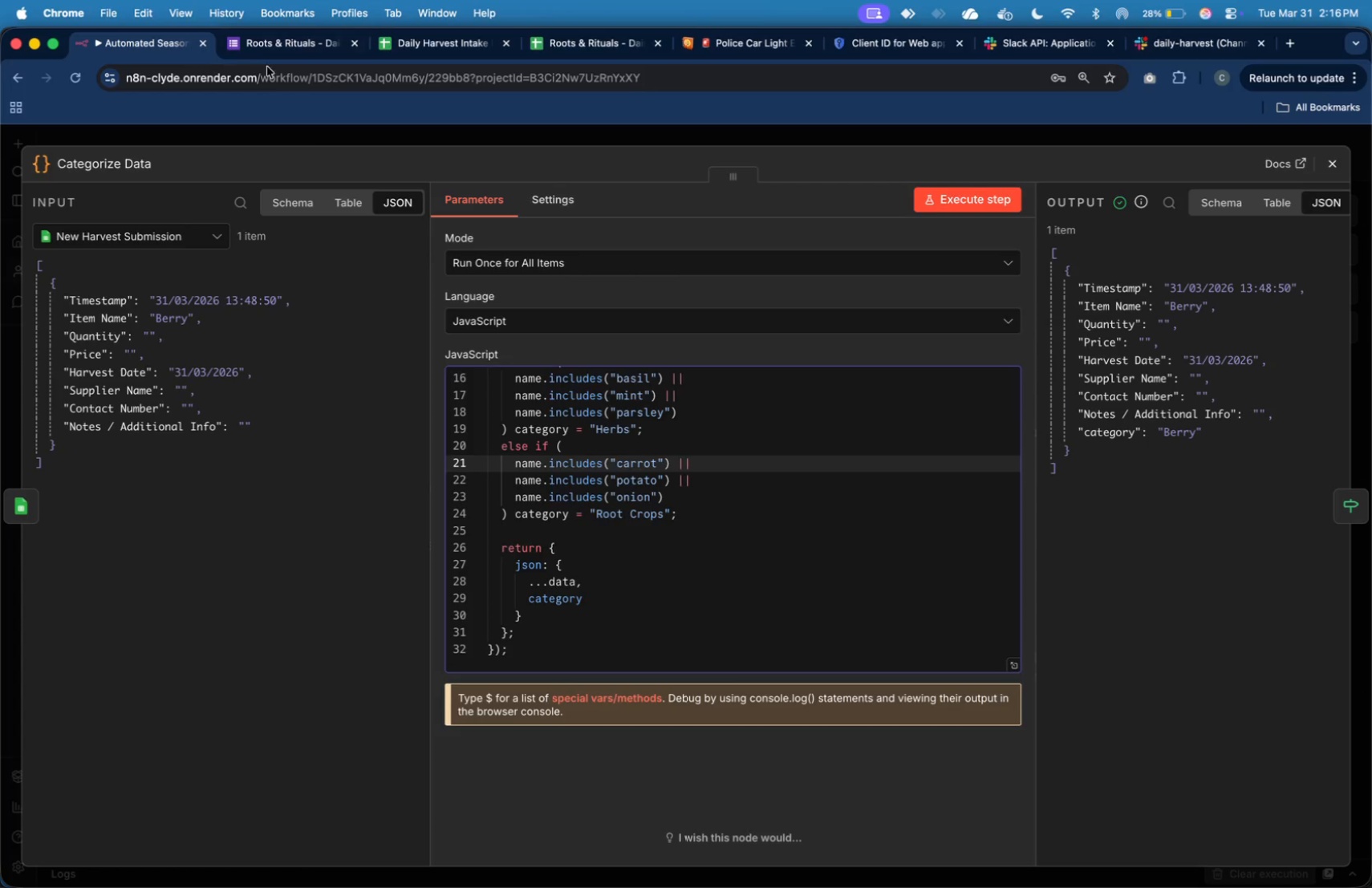 
left_click([306, 46])
 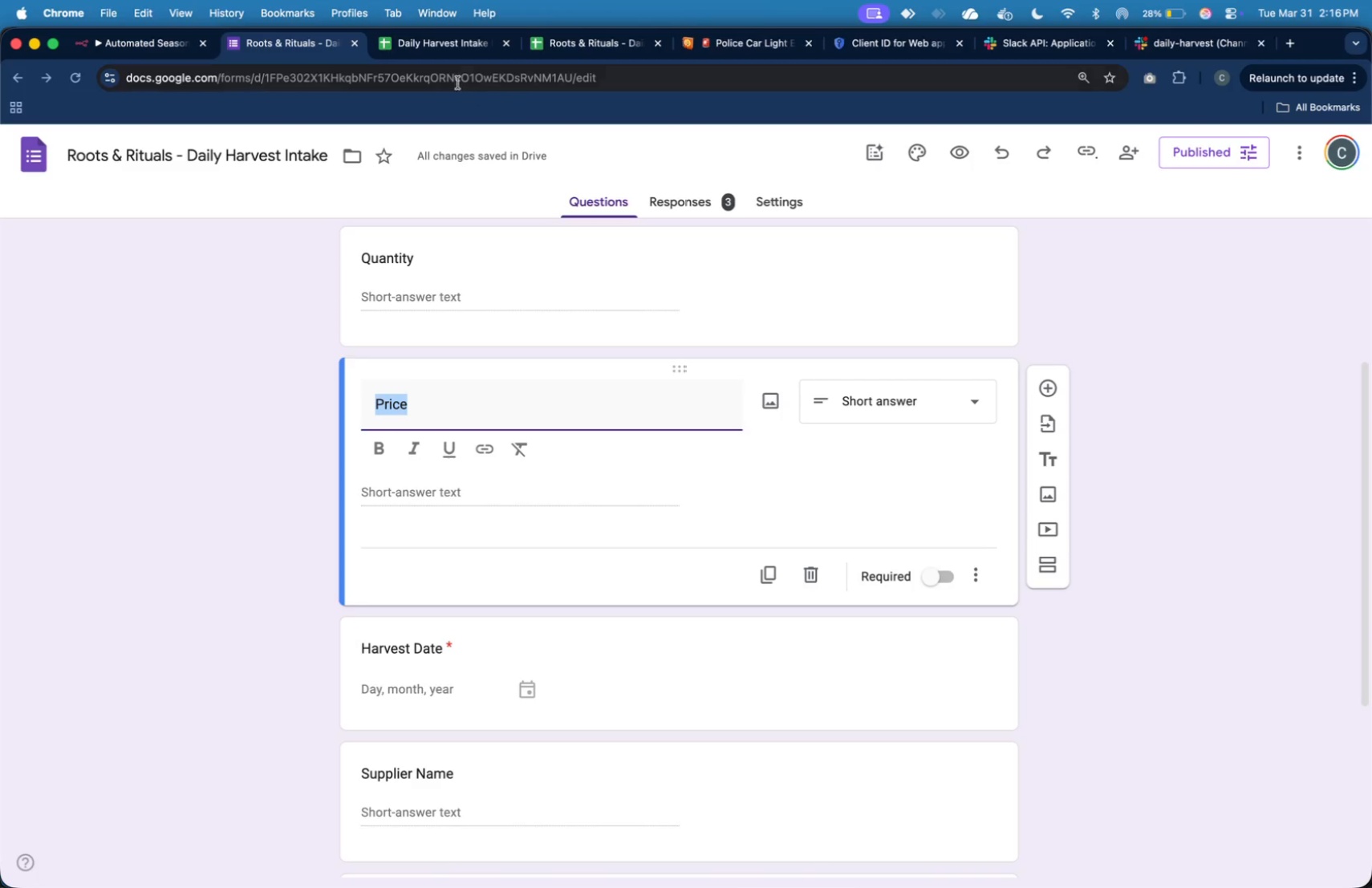 
left_click([458, 51])
 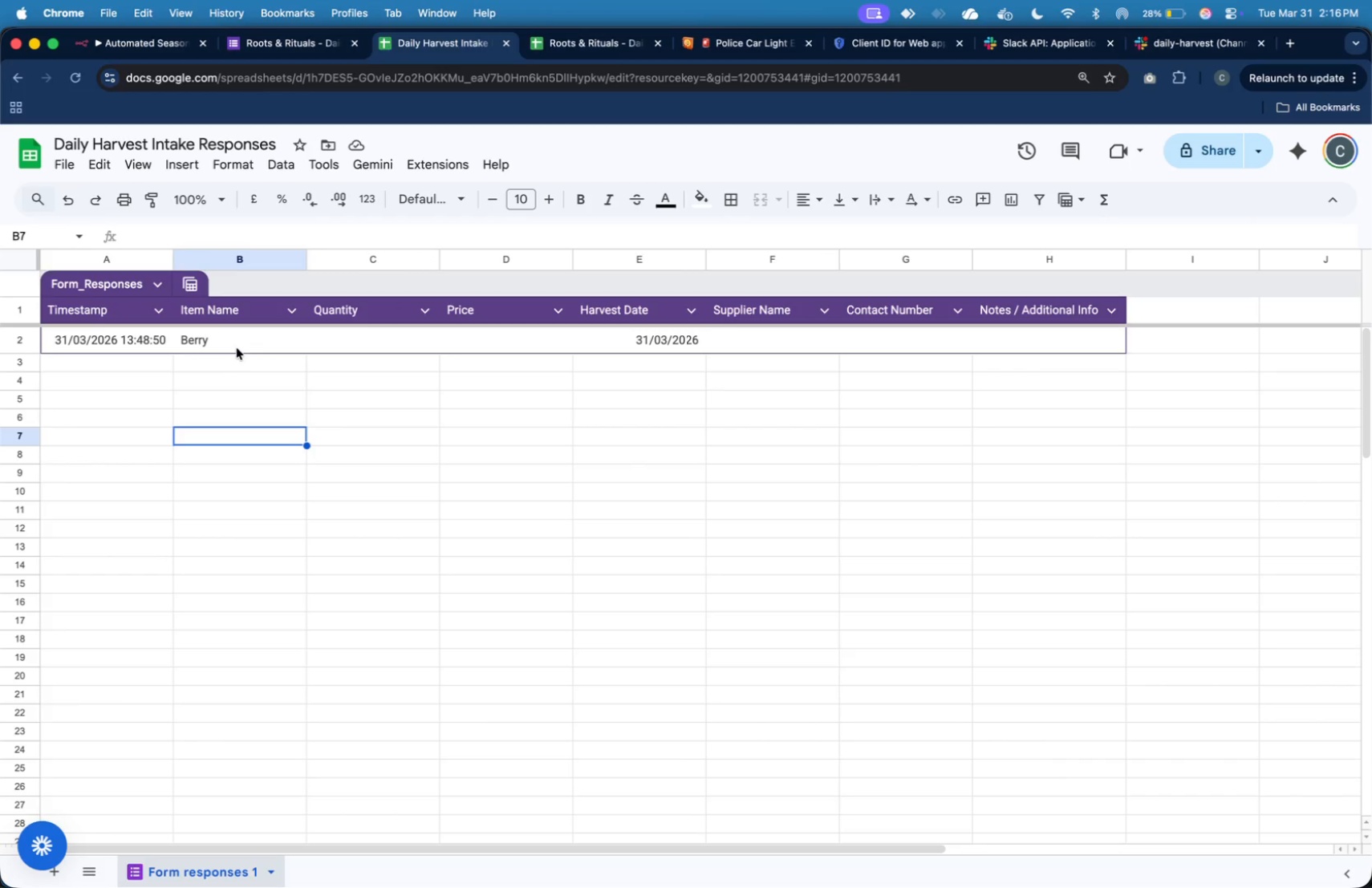 
left_click([237, 335])
 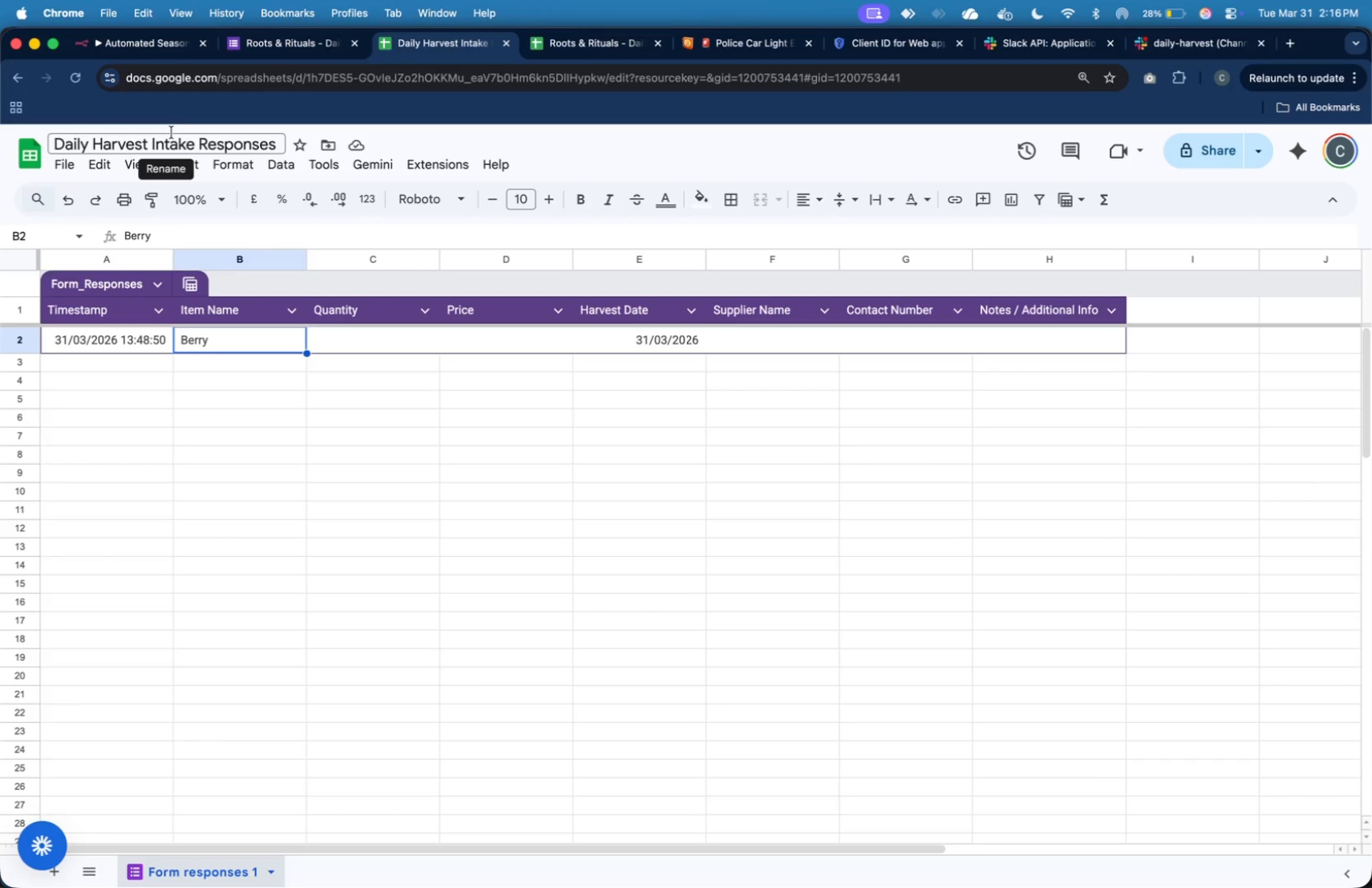 
left_click([147, 43])
 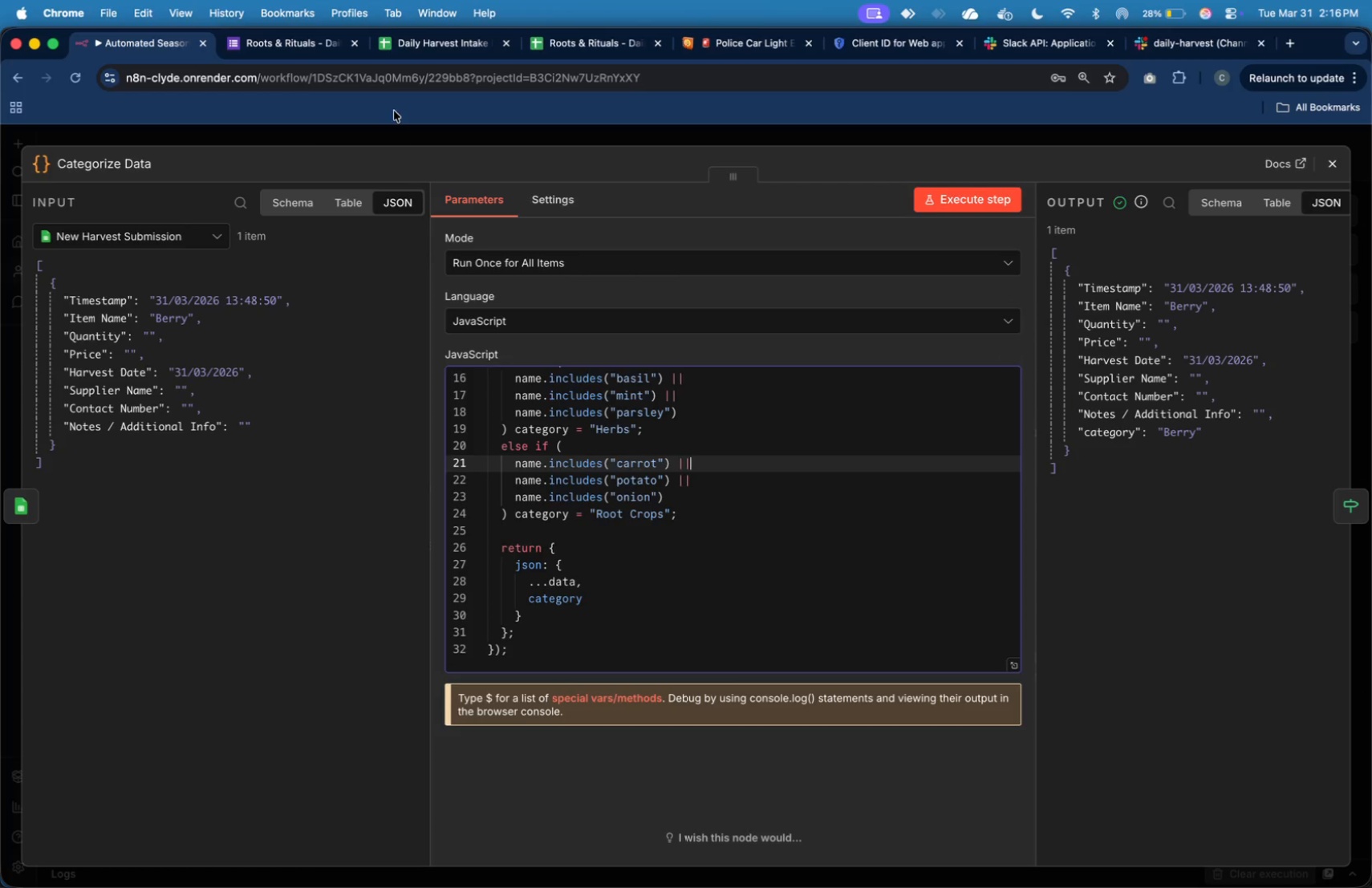 
left_click([329, 46])
 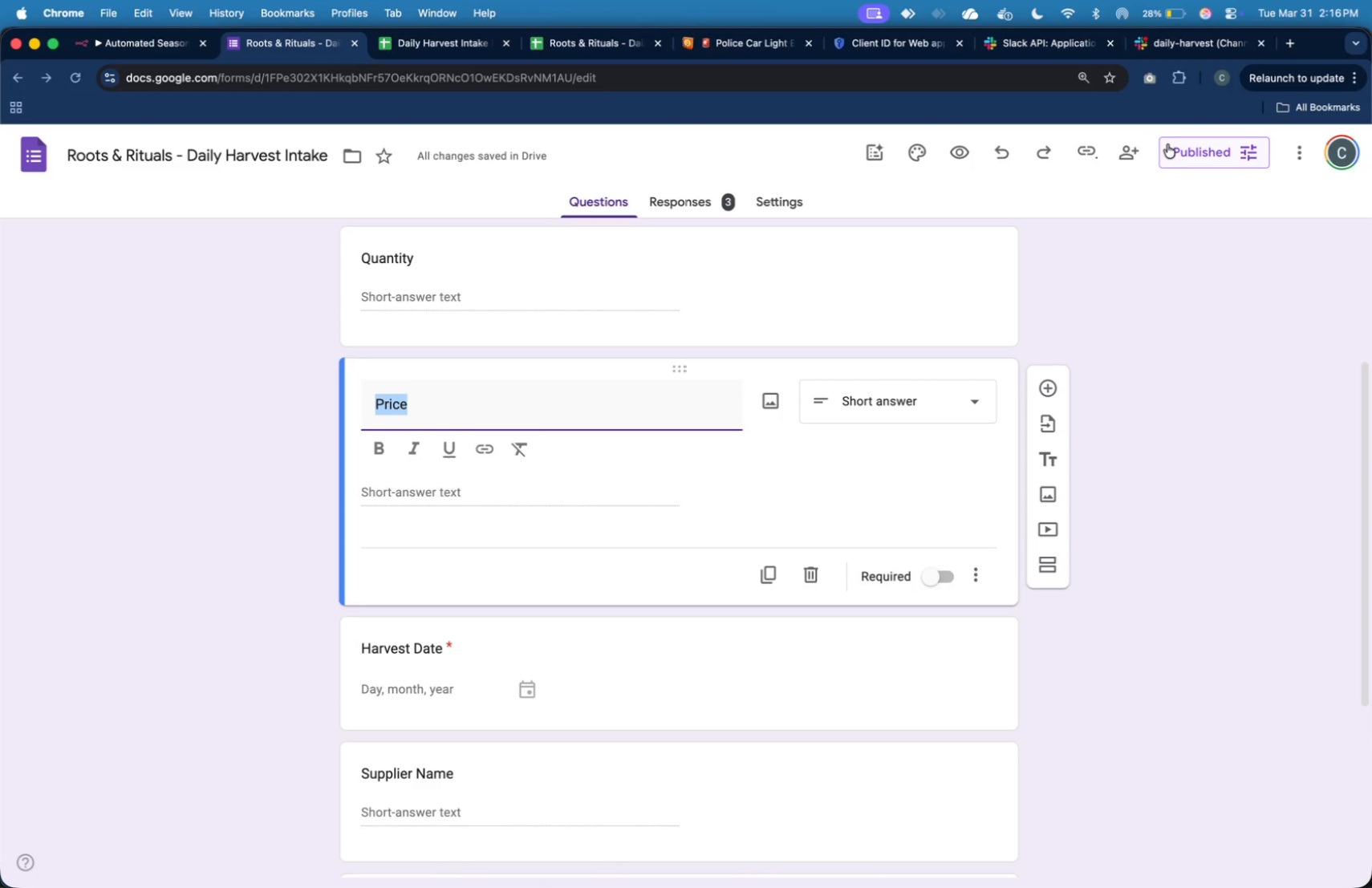 
left_click([1212, 148])
 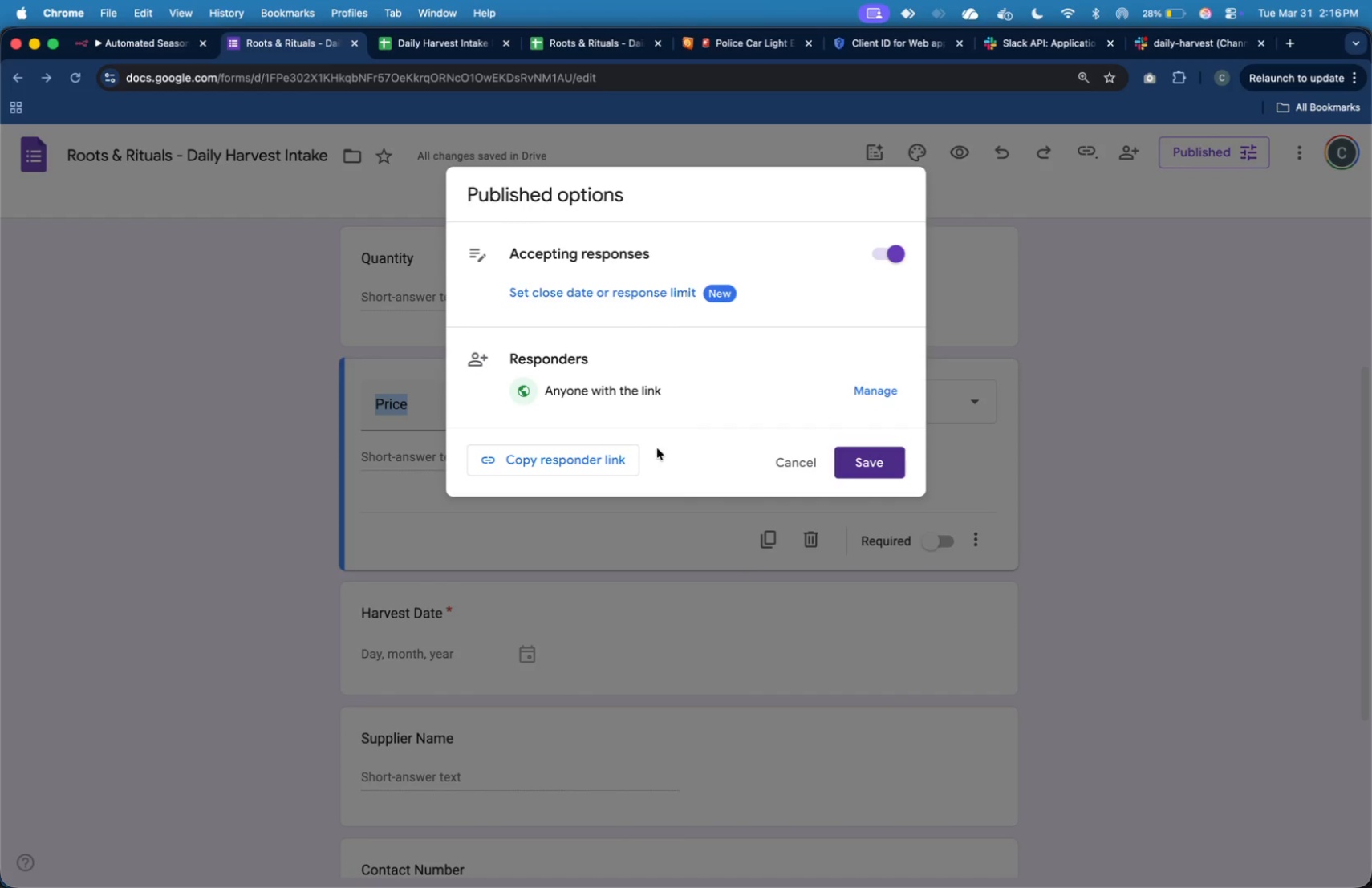 
left_click([616, 469])
 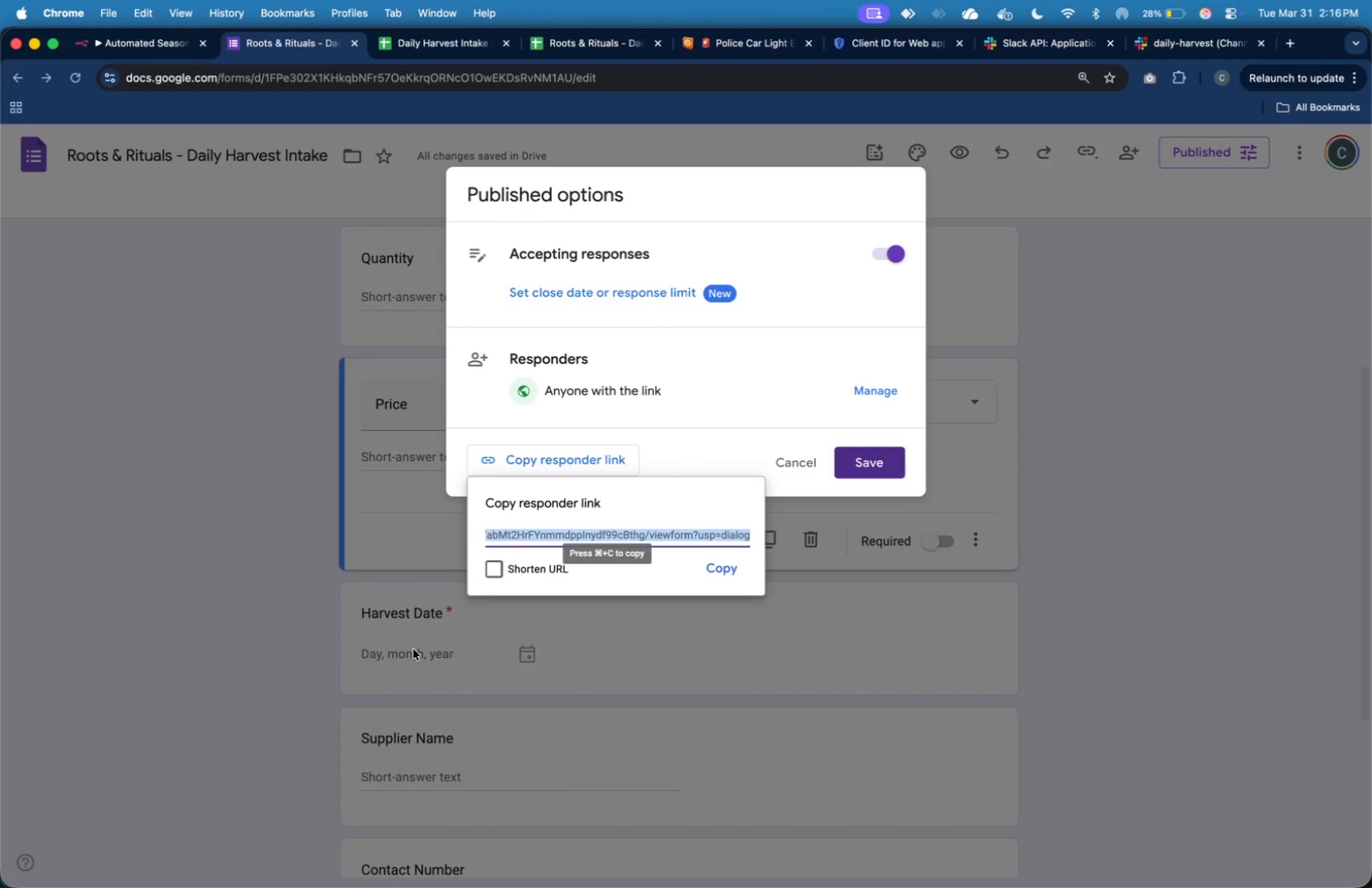 
left_click([509, 567])
 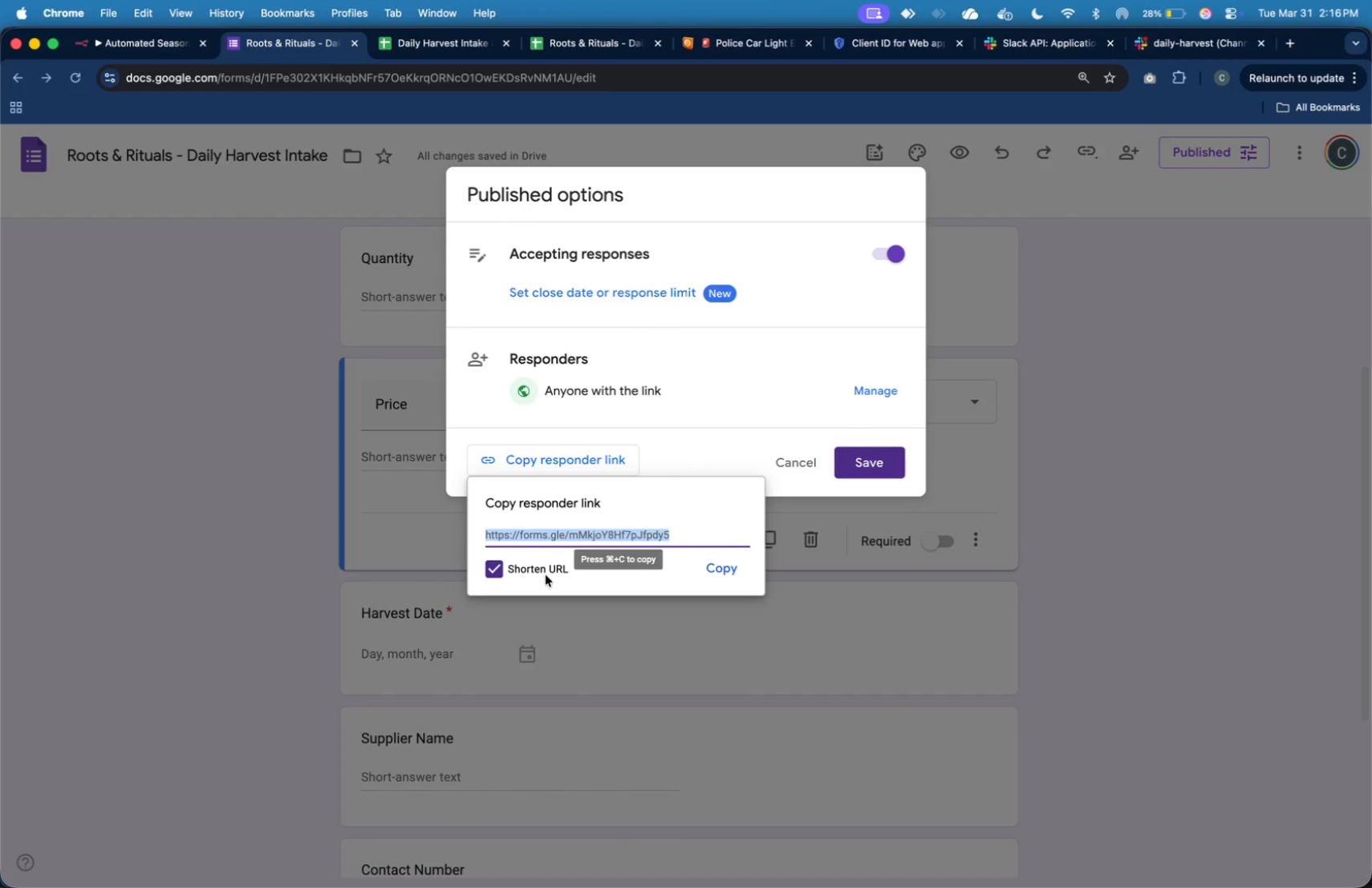 
left_click([712, 572])
 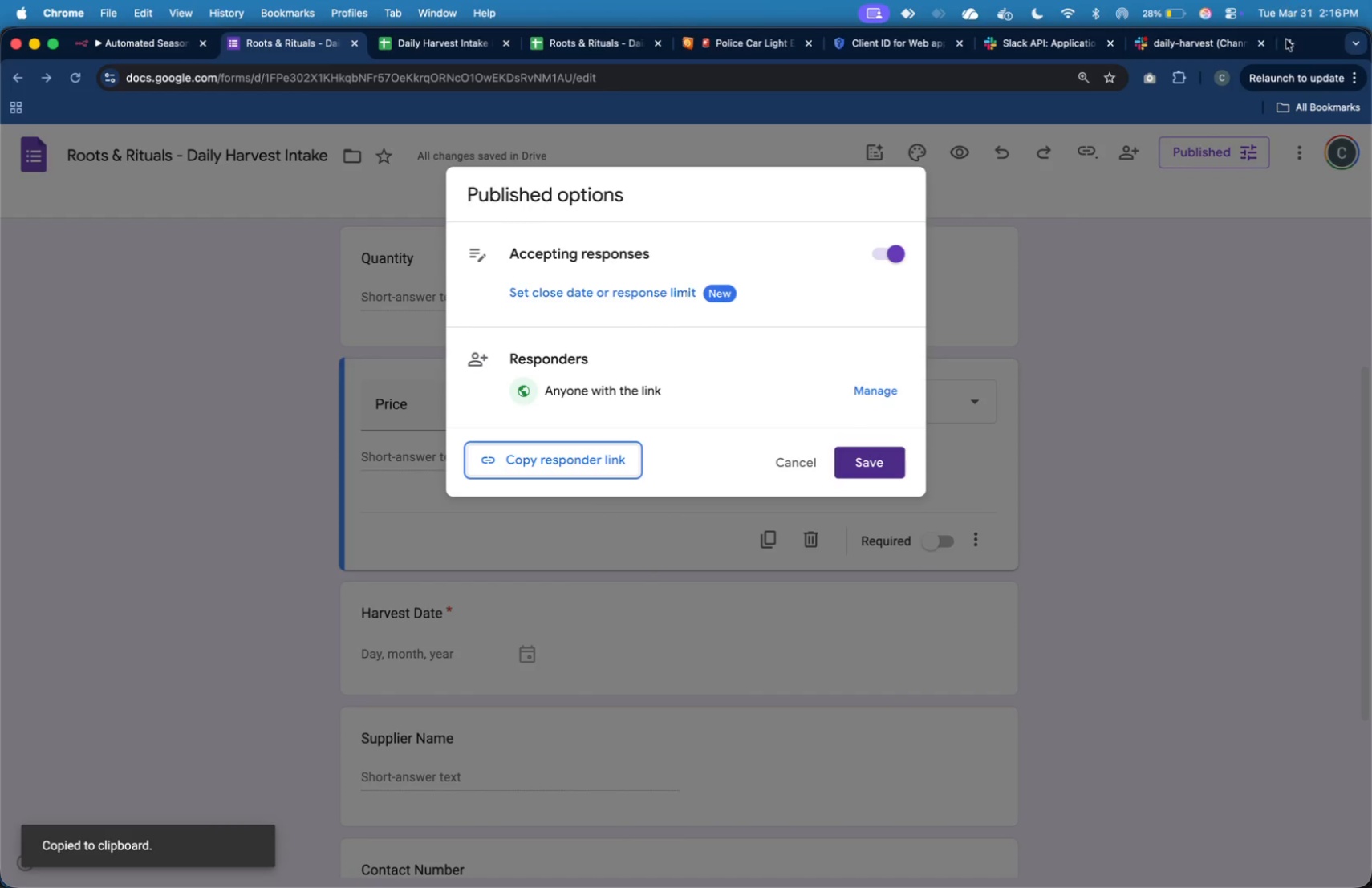 
left_click([1284, 43])
 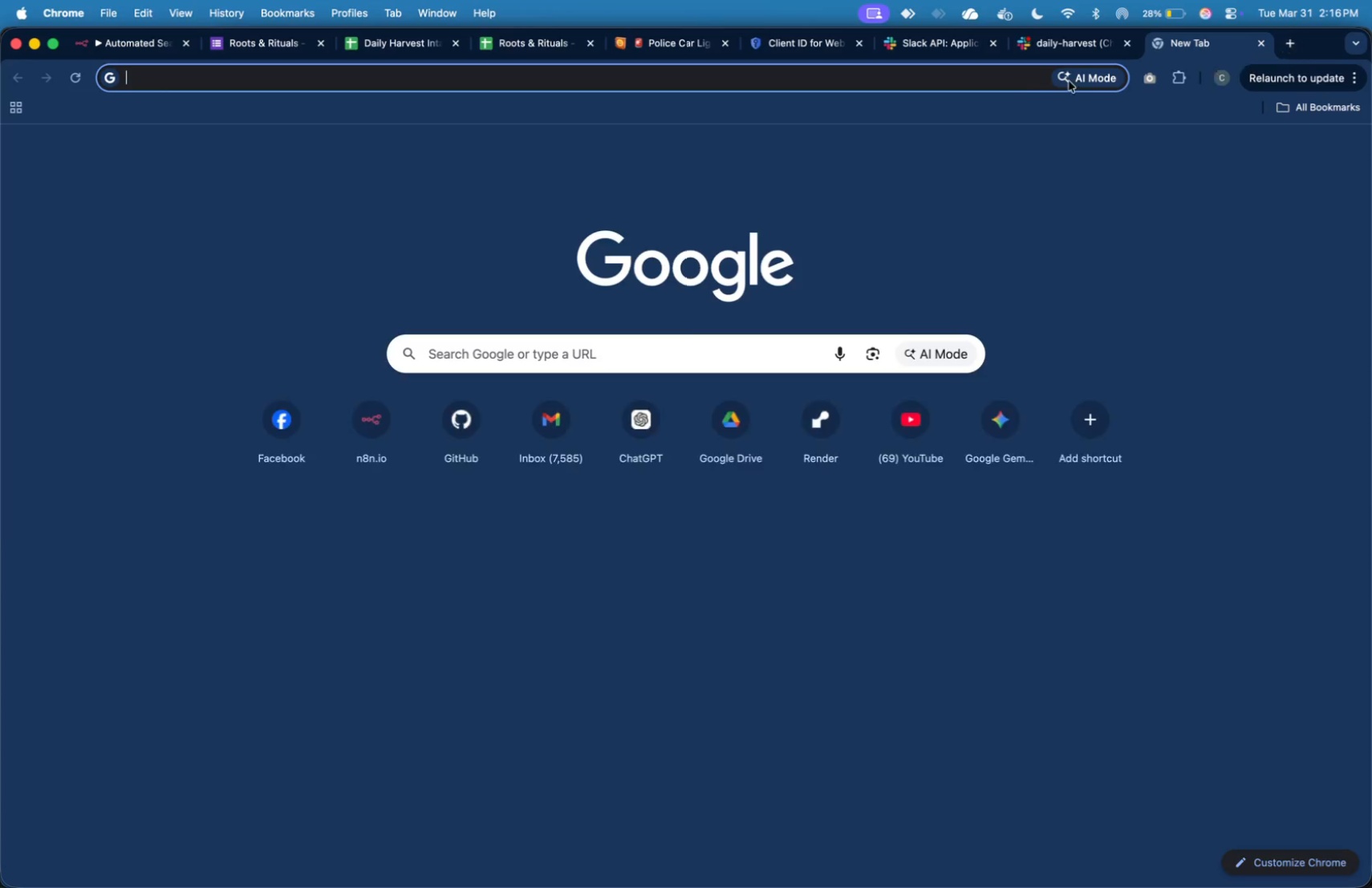 
key(Meta+V)
 